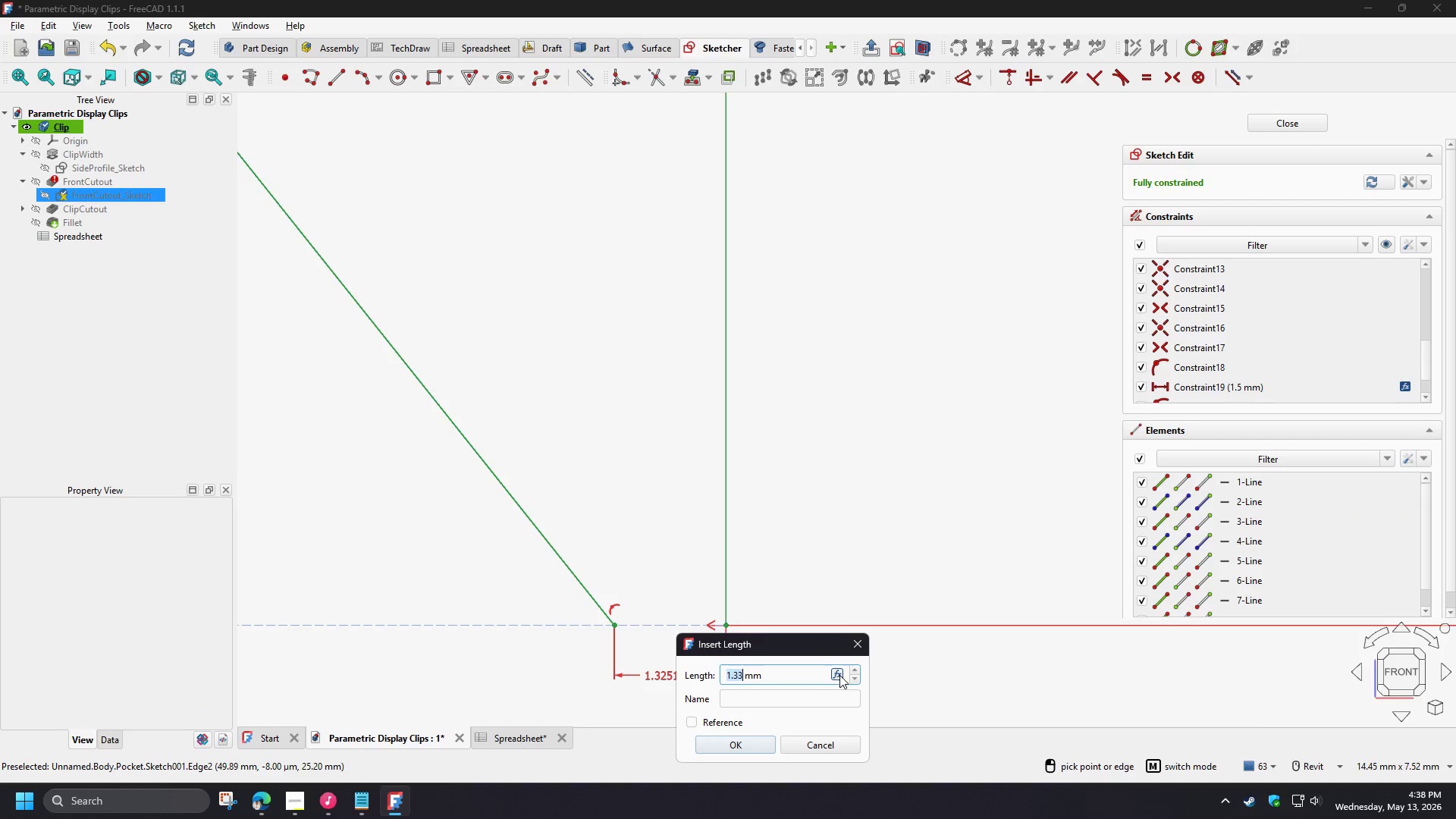 
left_click([827, 749])
 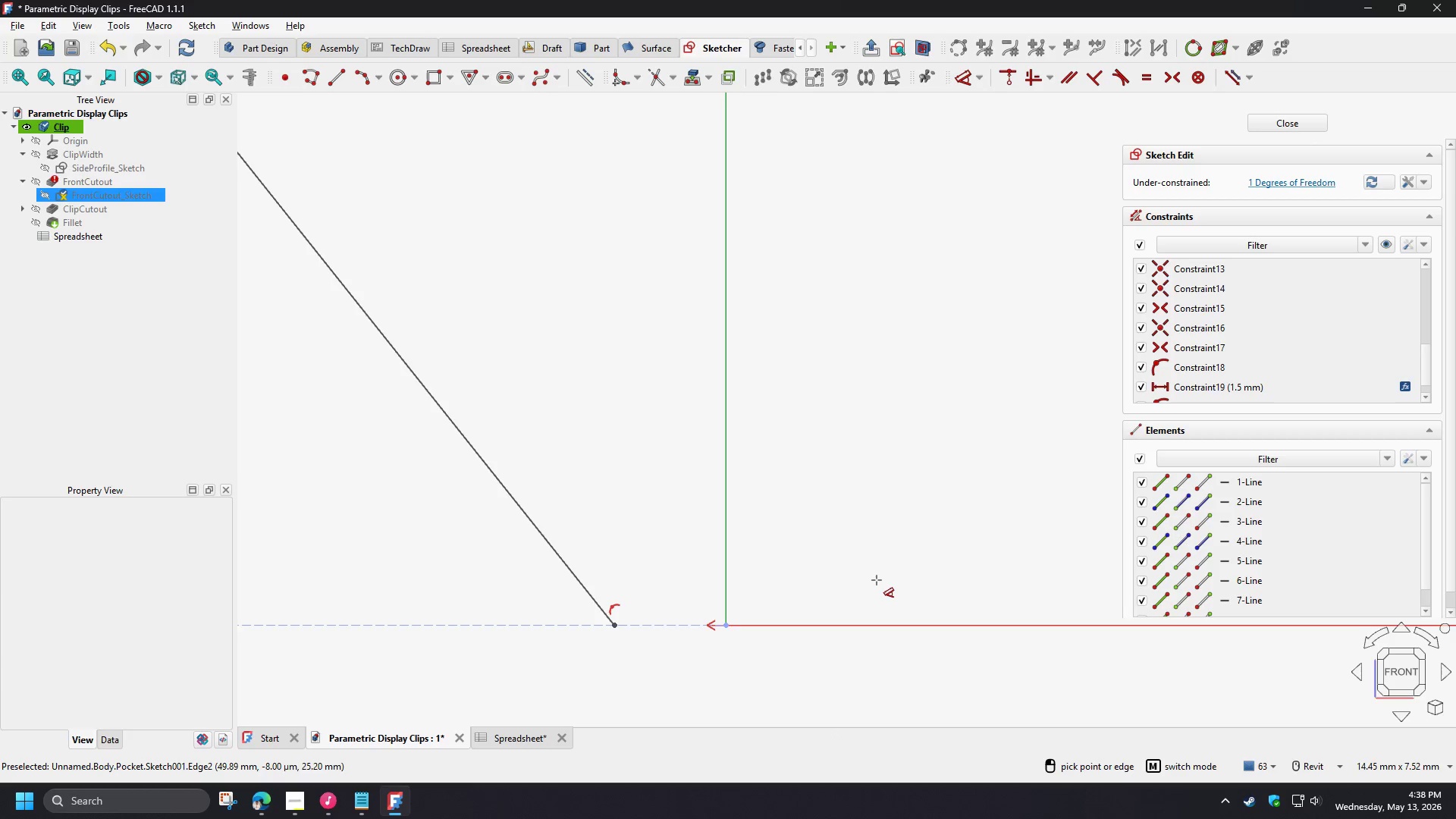 
scroll: coordinate [904, 600], scroll_direction: down, amount: 12.0
 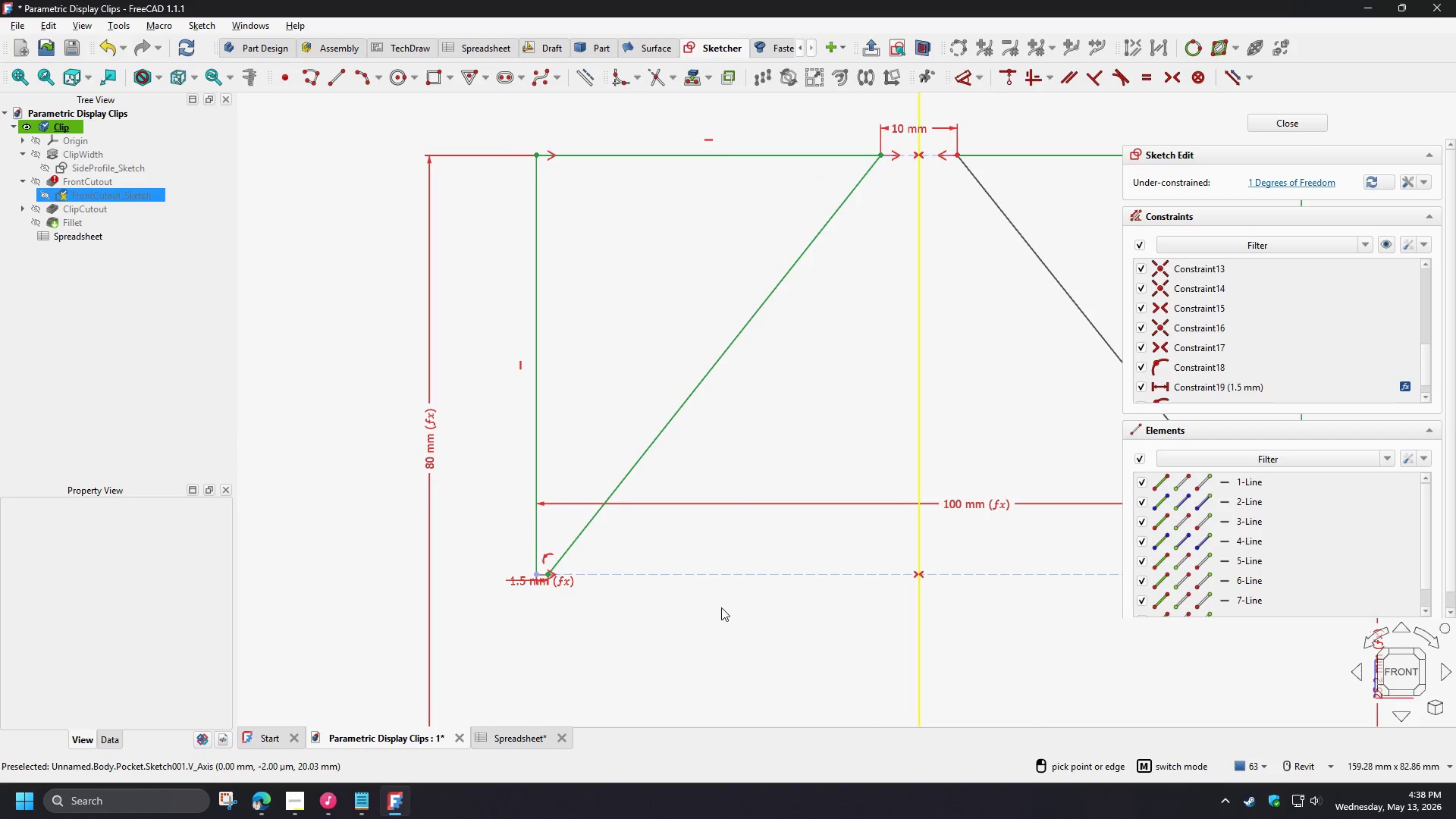 
right_click([597, 554])
 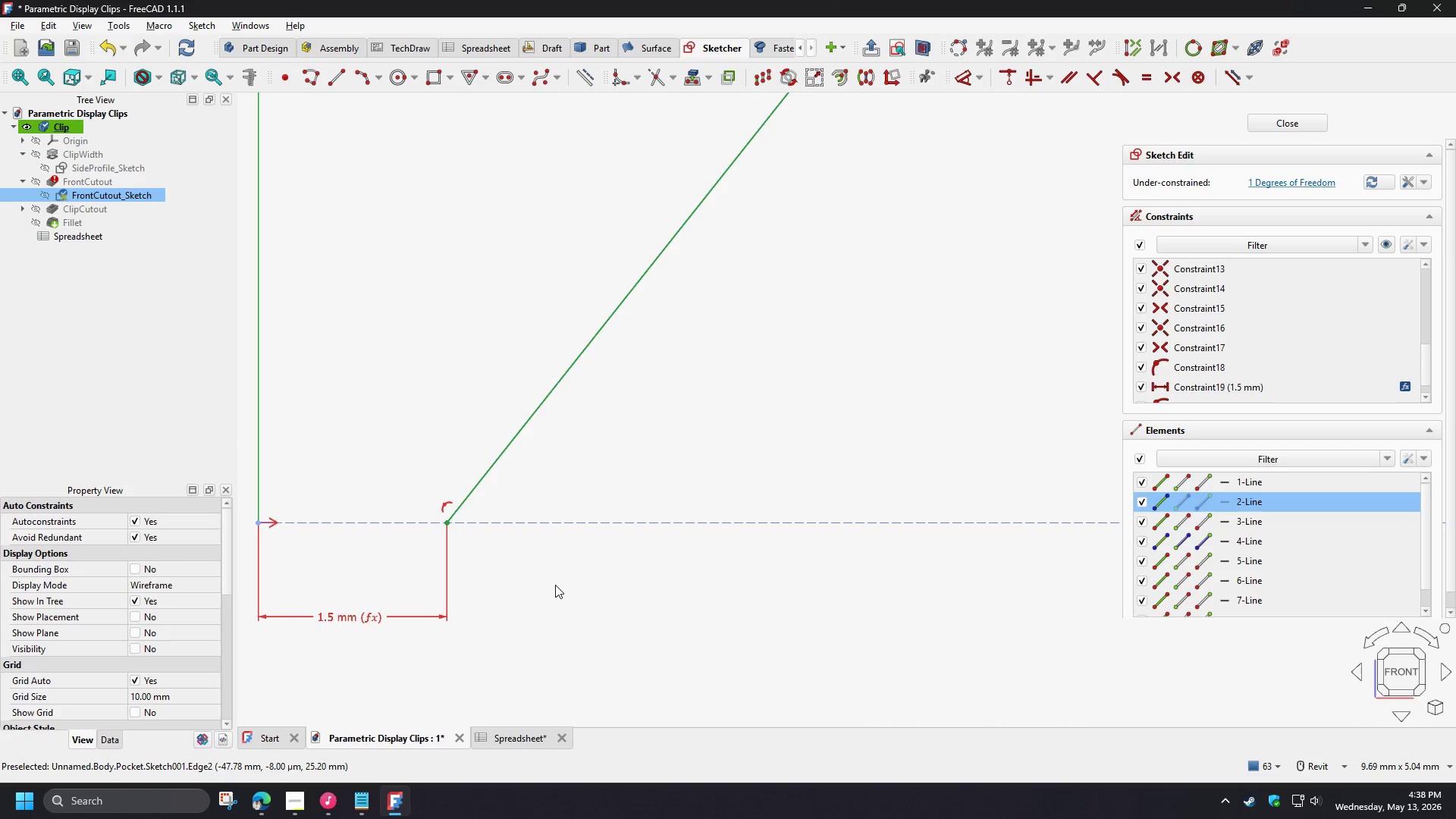 
scroll: coordinate [698, 535], scroll_direction: up, amount: 14.0
 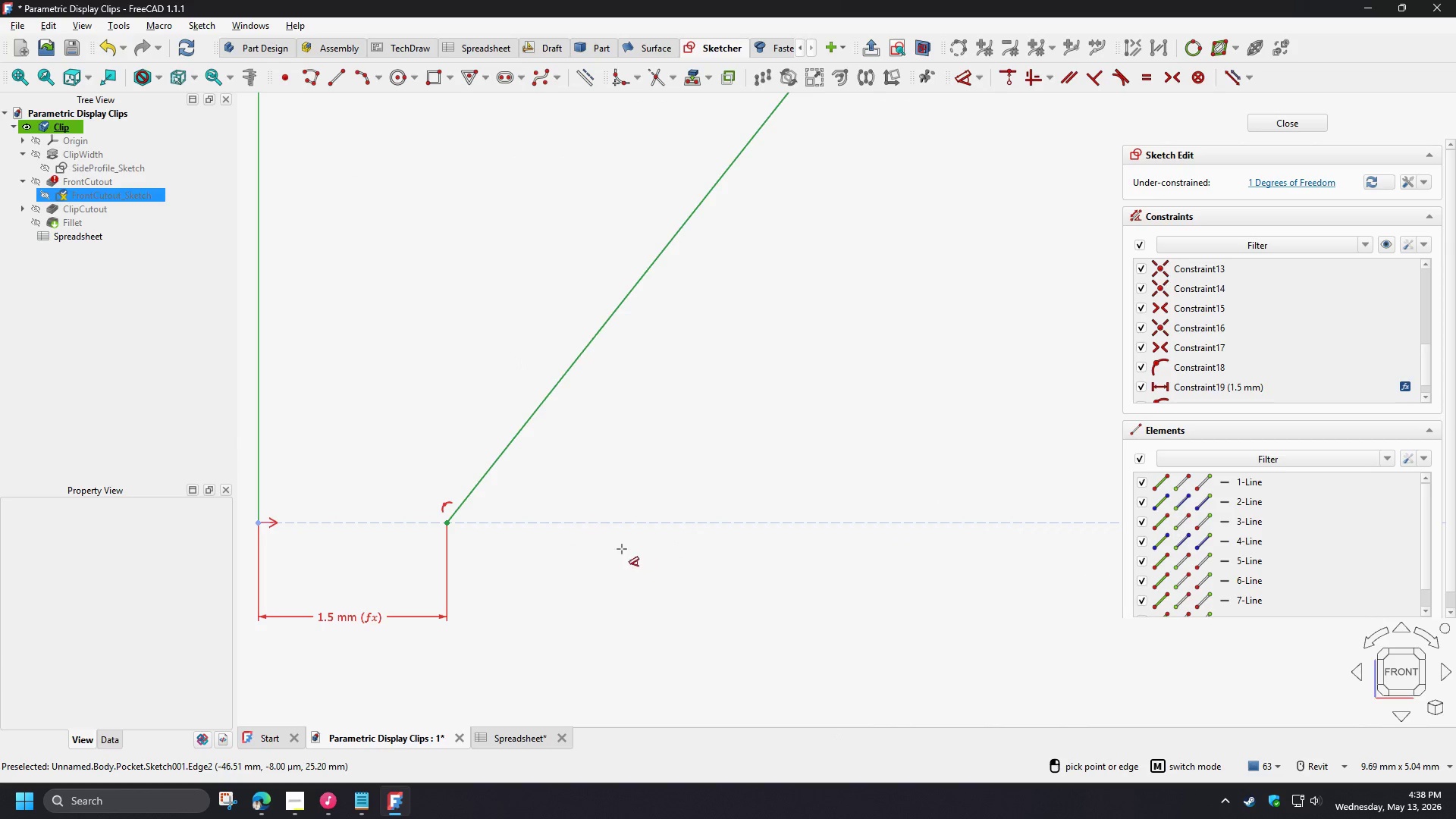 
key(Delete)
 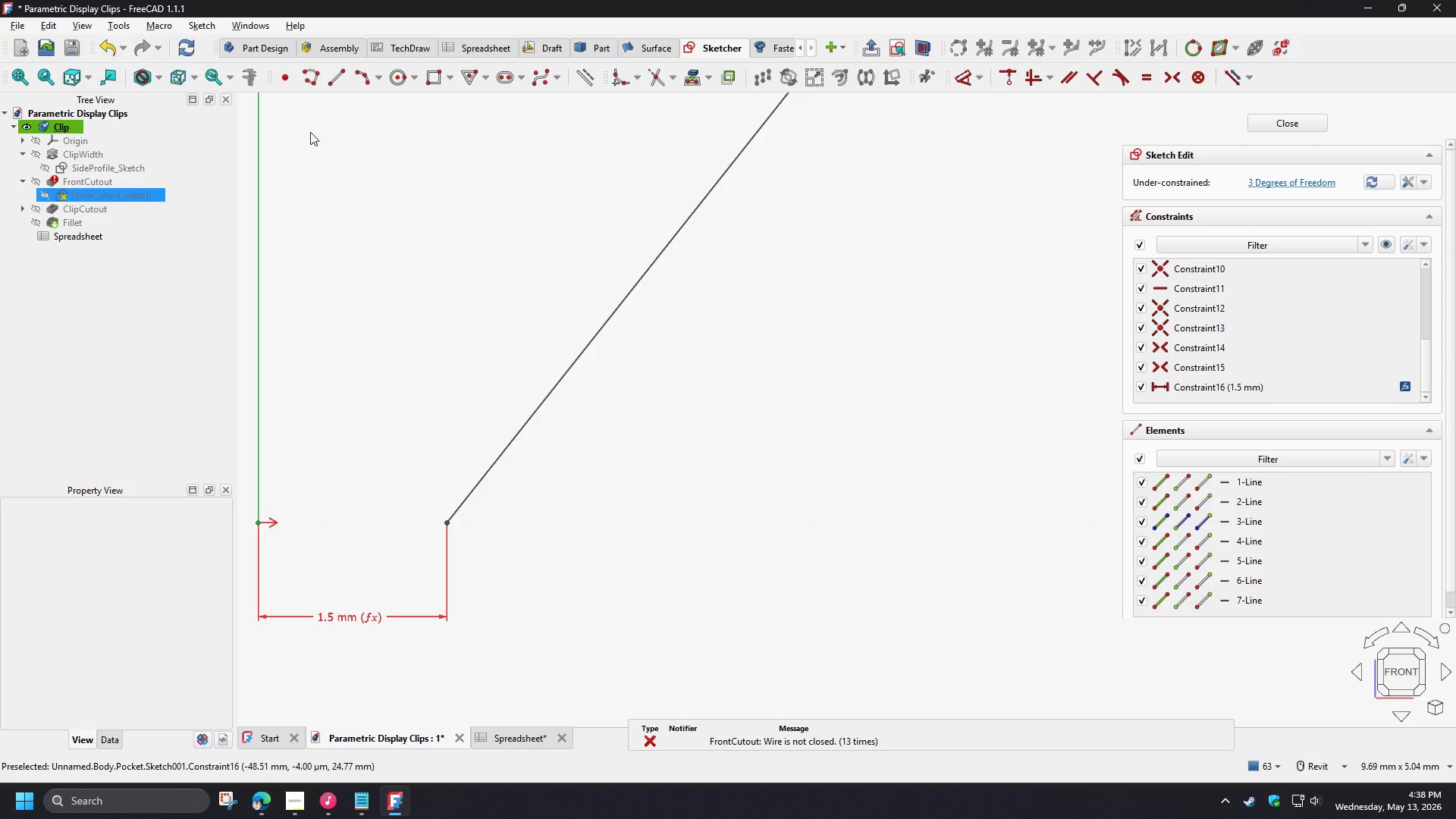 
left_click([331, 84])
 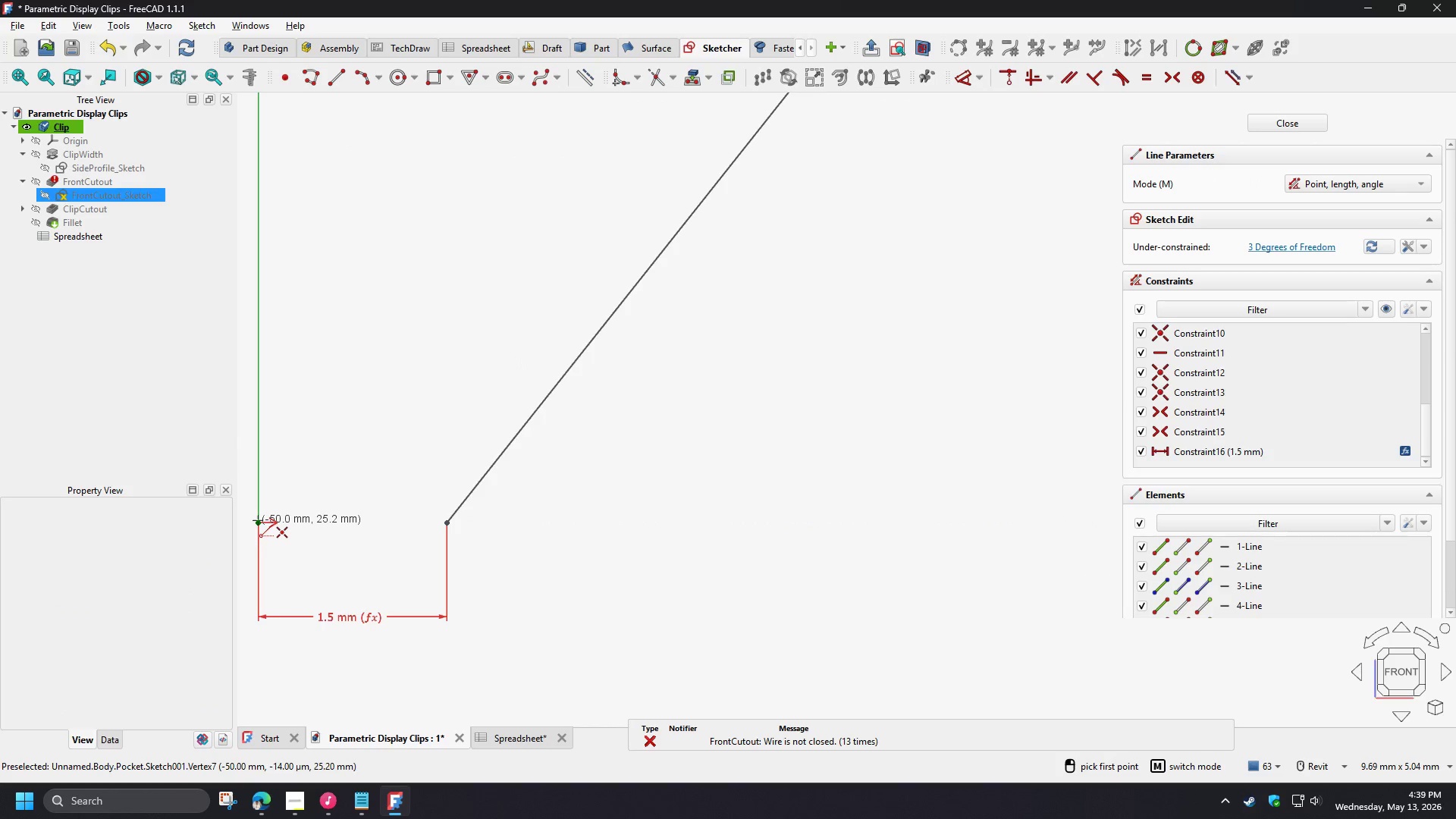 
left_click([257, 522])
 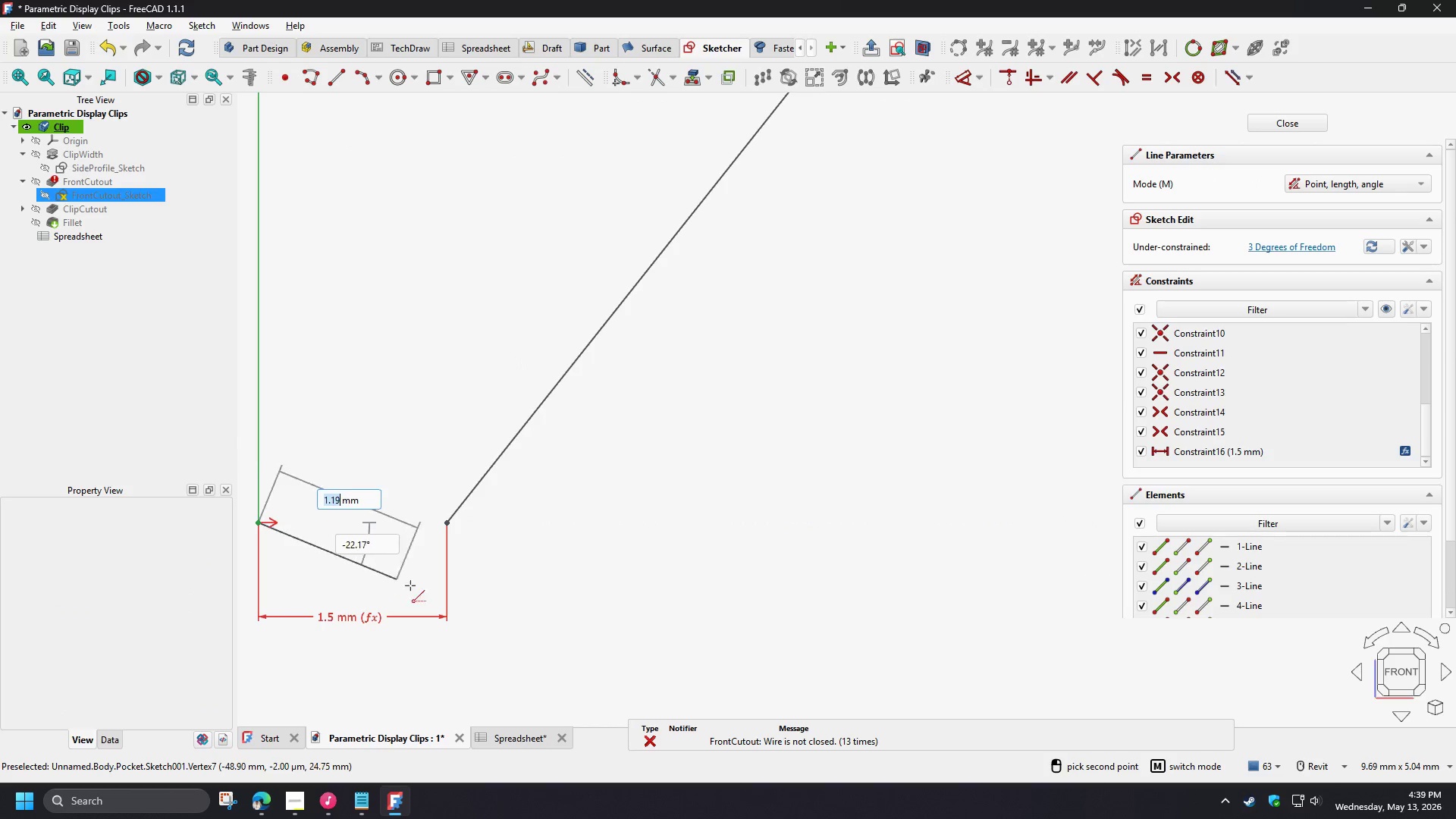 
left_click([416, 589])
 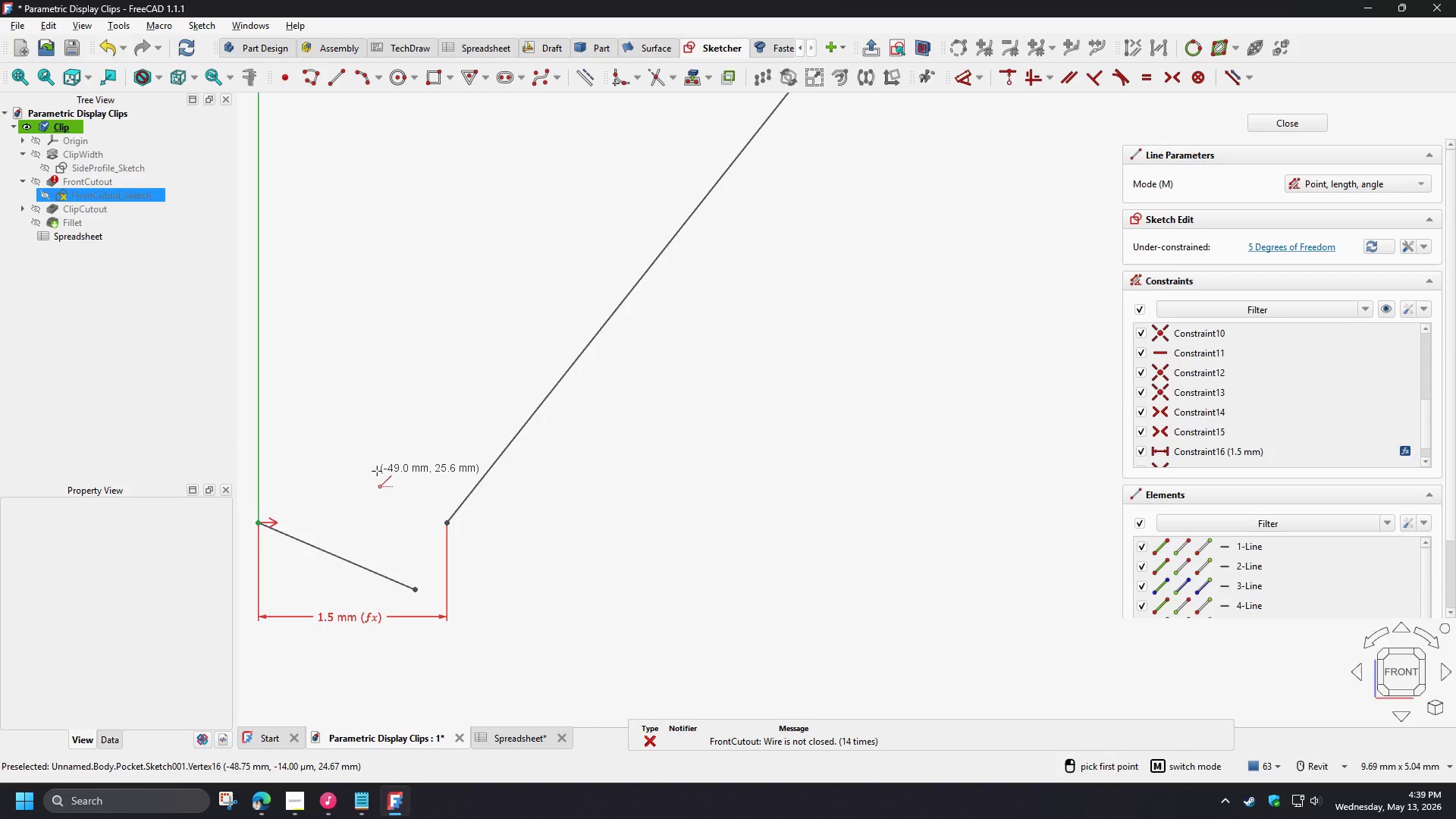 
right_click([399, 480])
 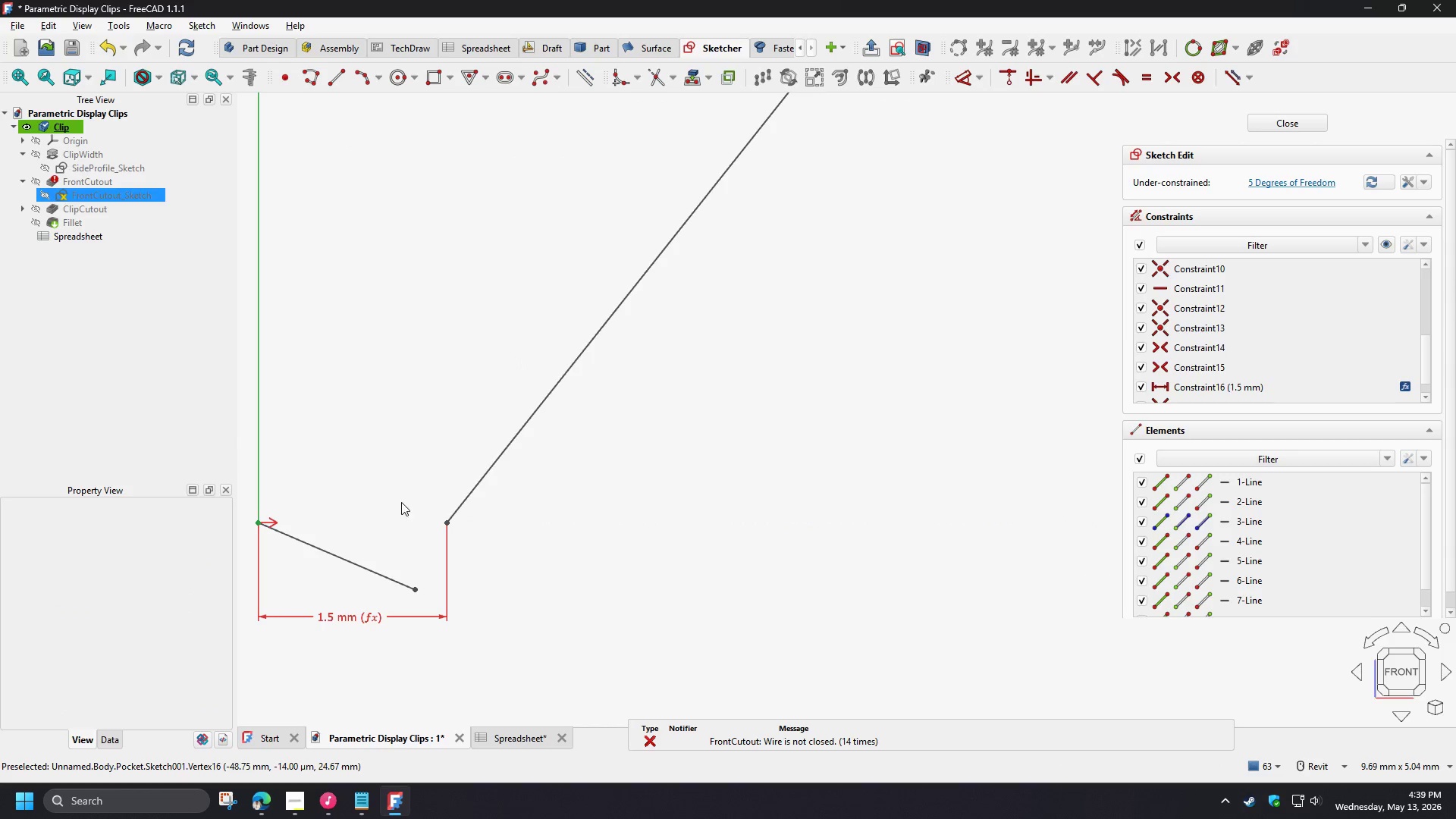 
left_click_drag(start_coordinate=[379, 488], to_coordinate=[477, 606])
 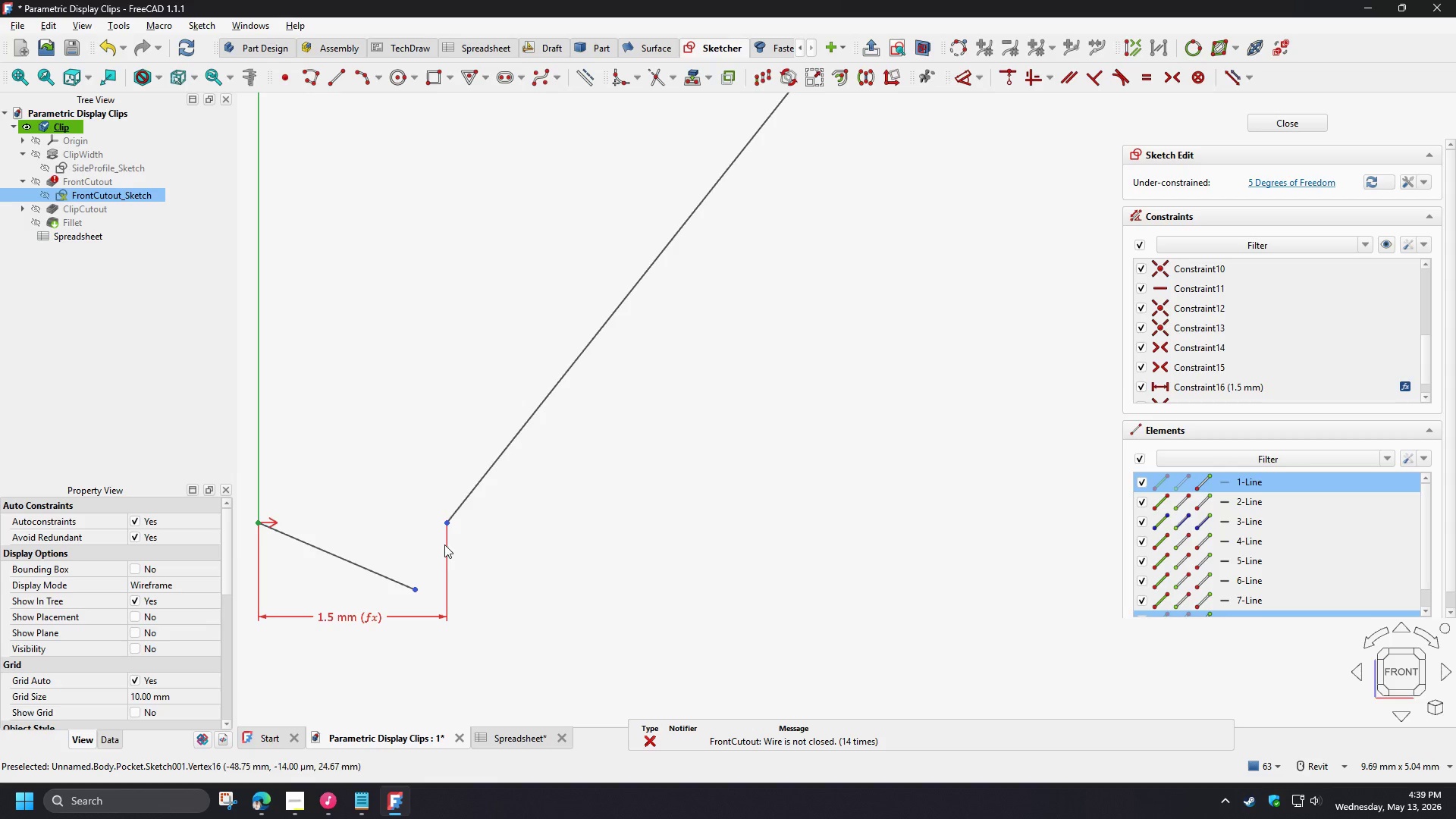 
key(C)
 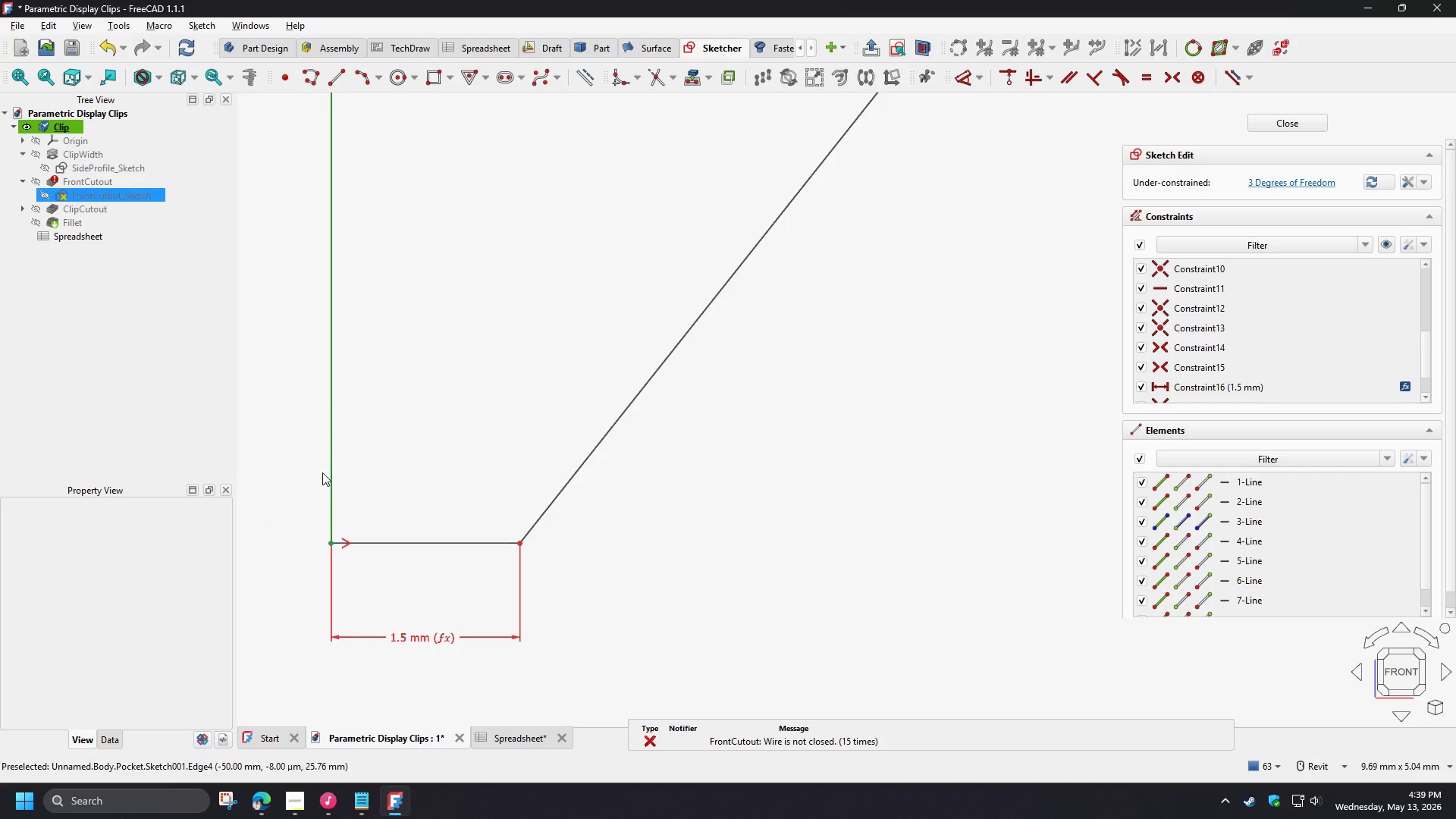 
left_click([336, 480])
 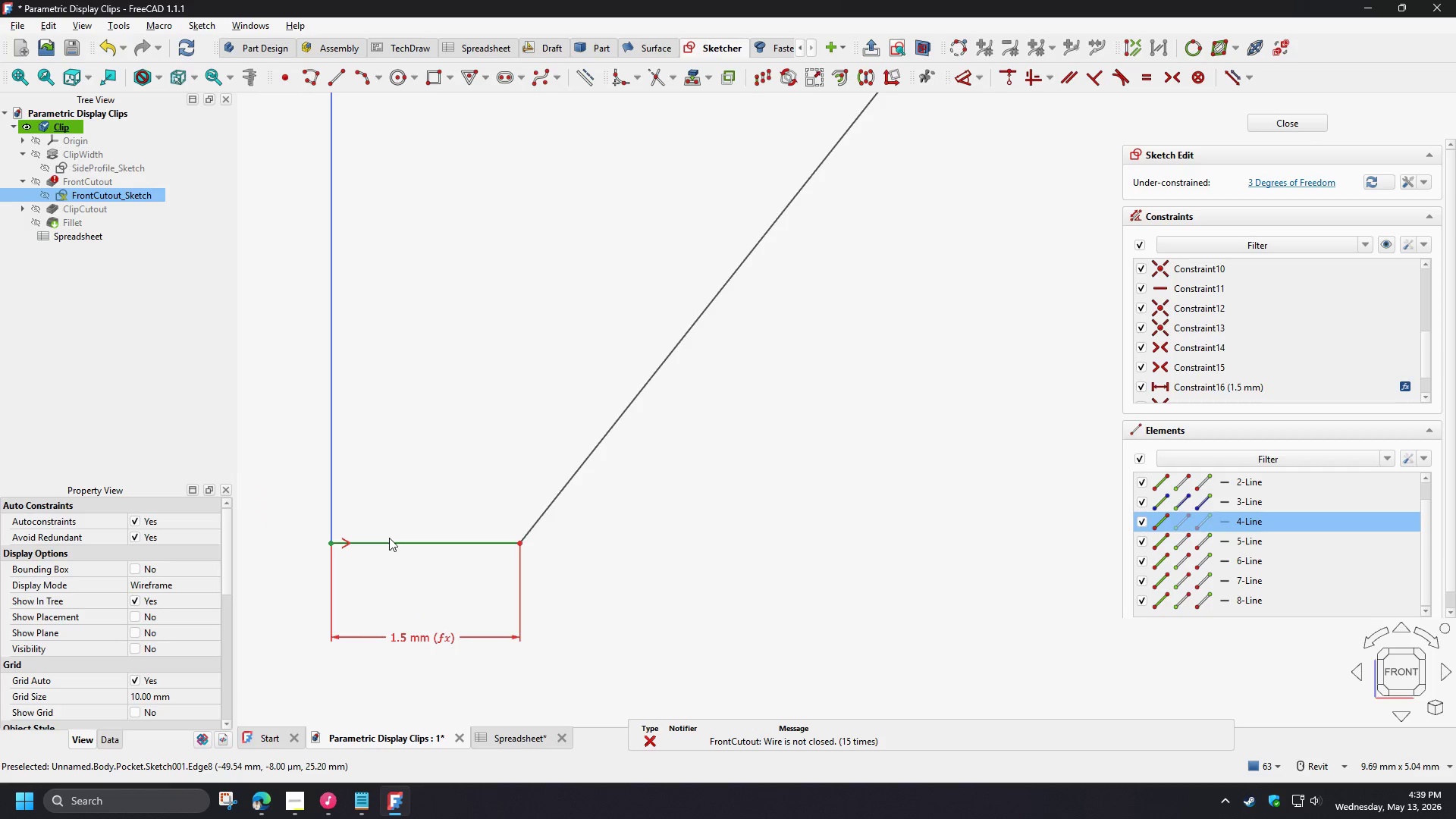 
left_click([389, 538])
 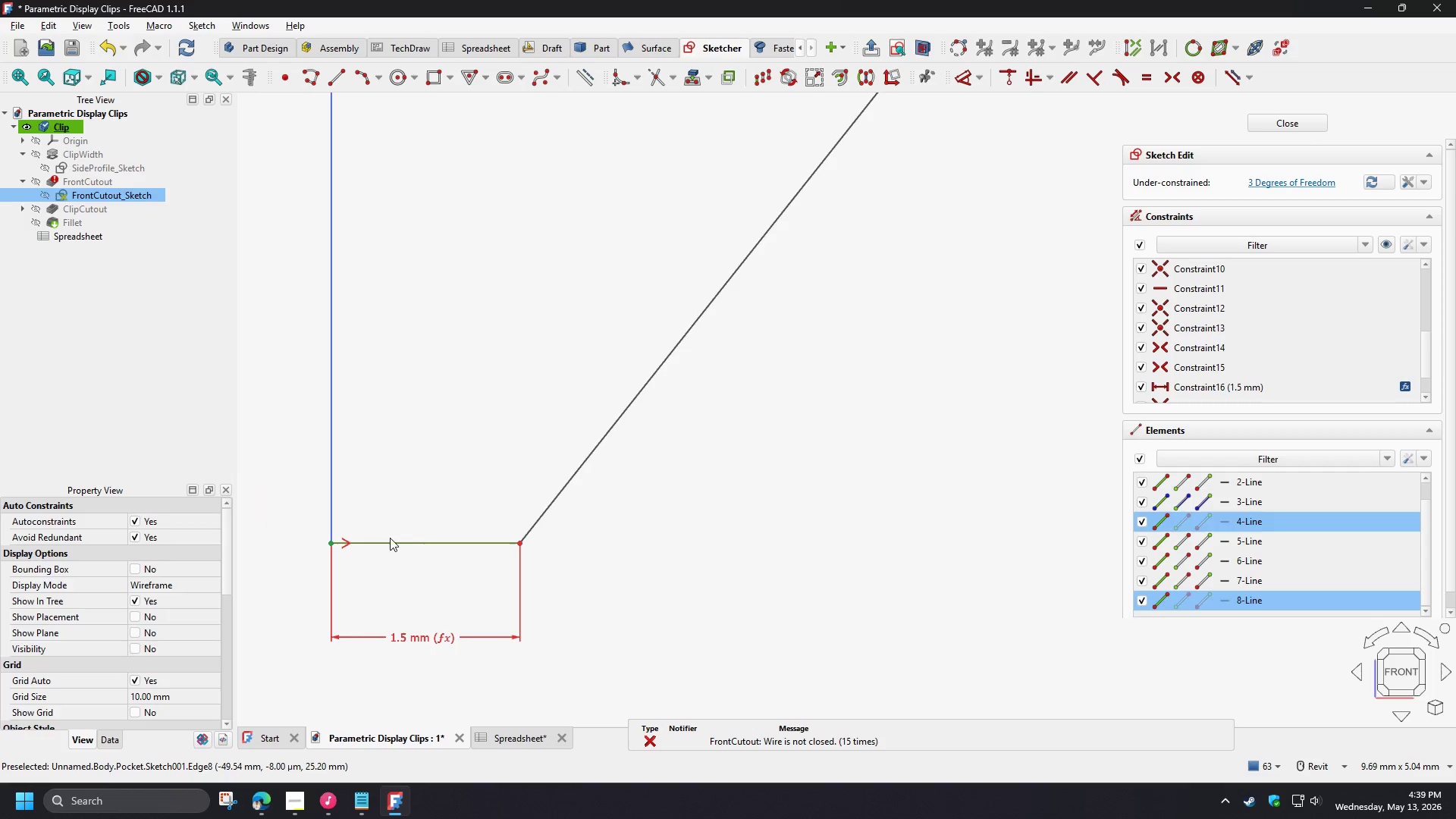 
key(D)
 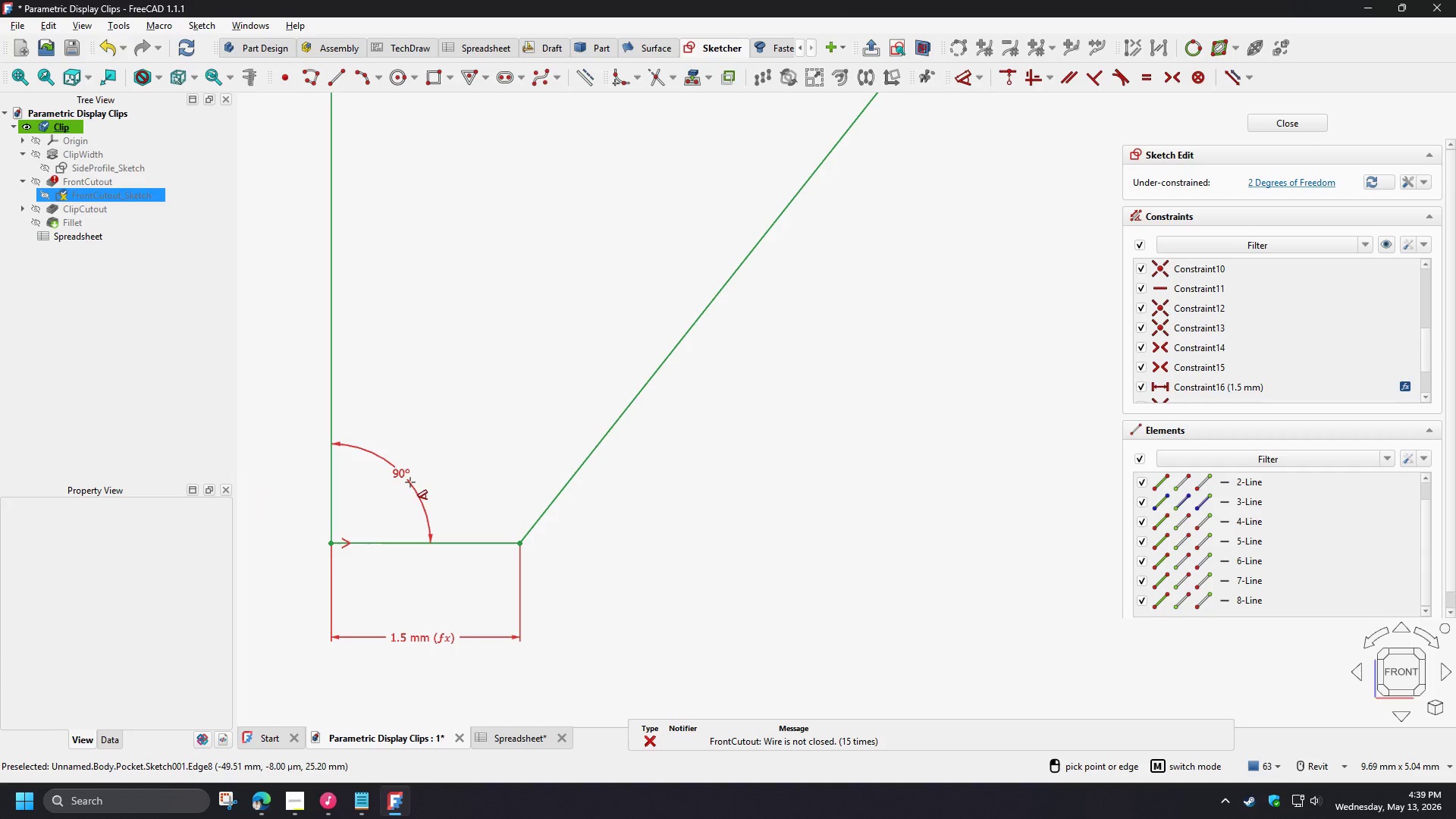 
left_click([410, 482])
 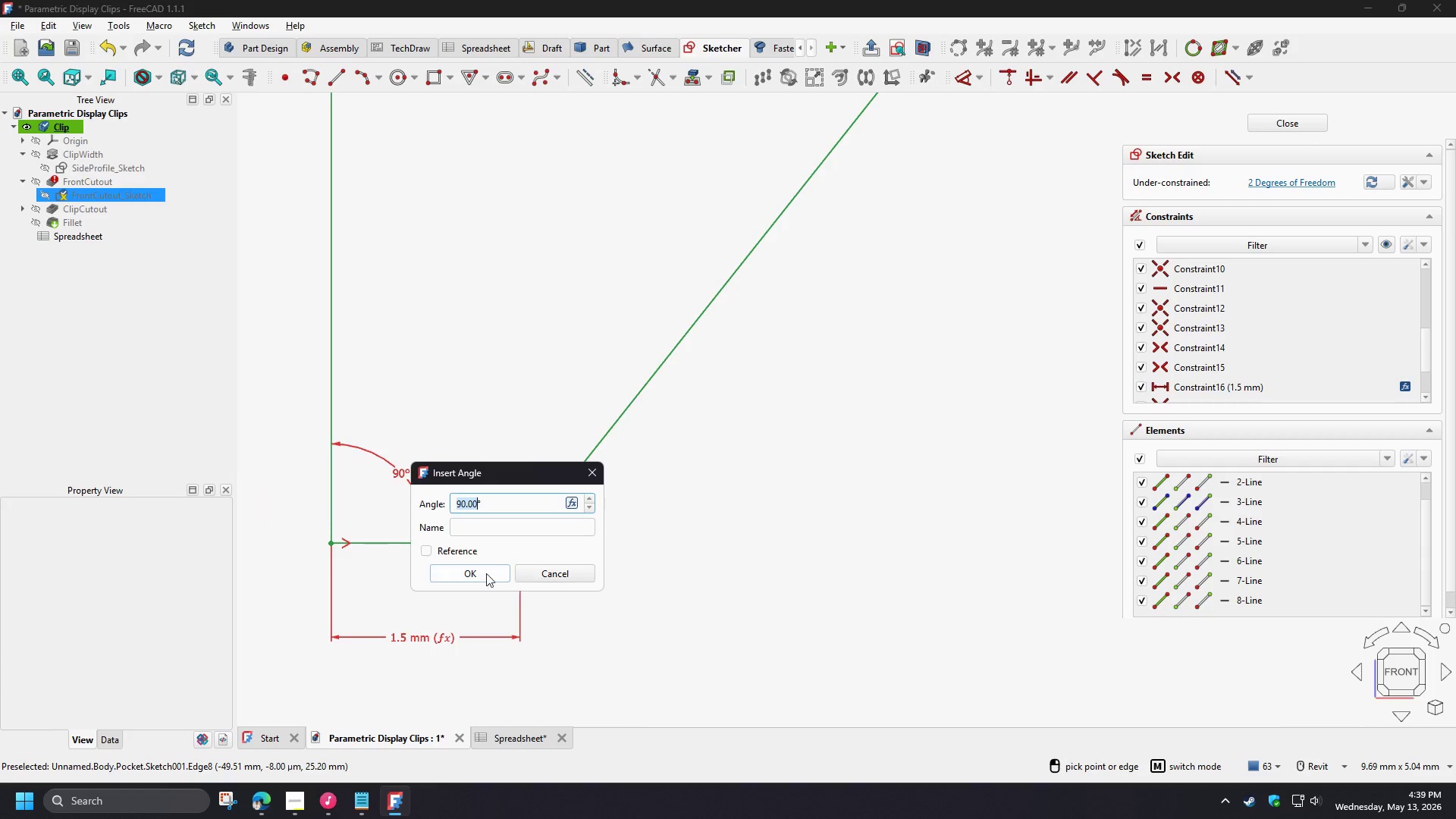 
left_click([482, 570])
 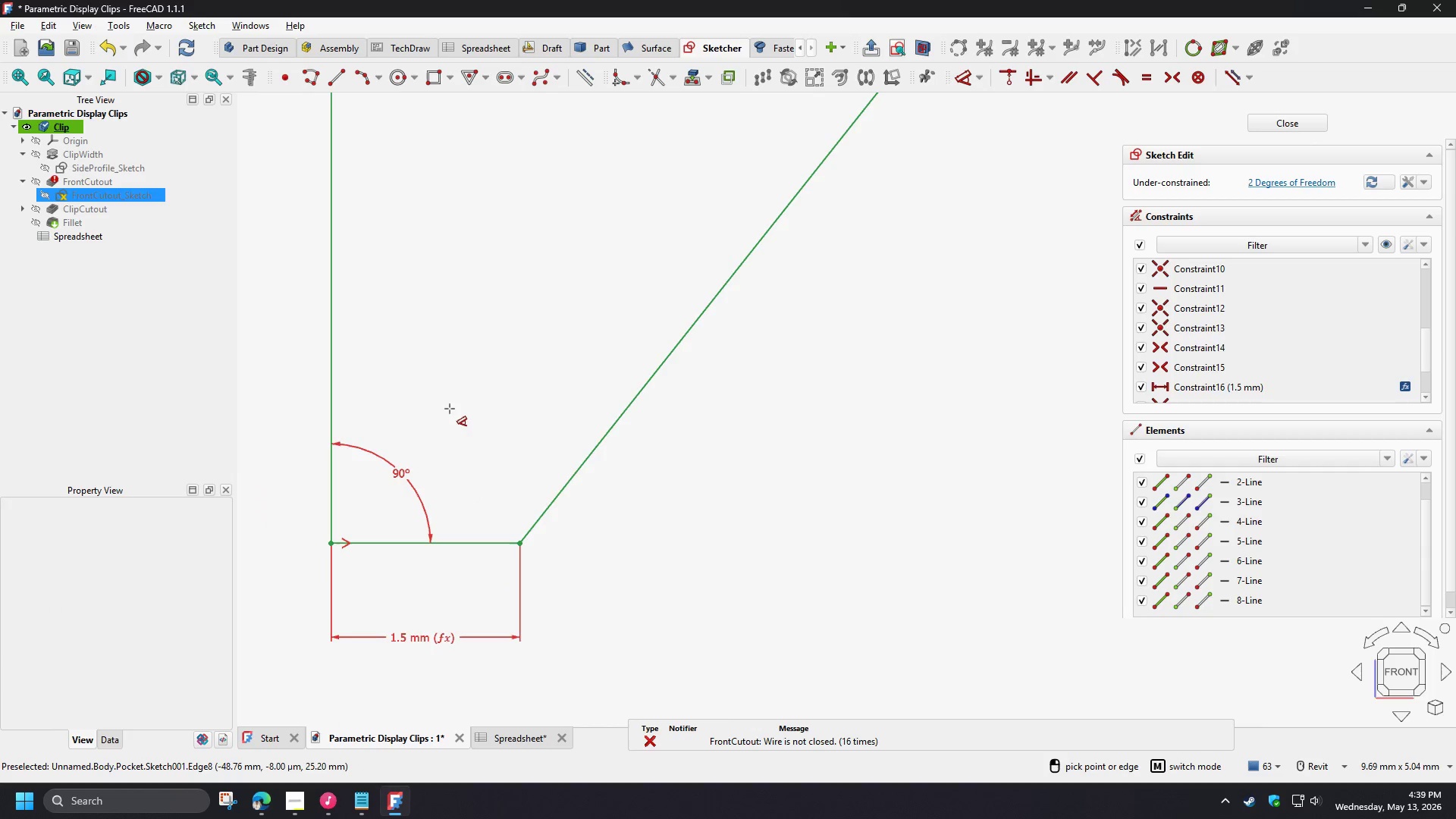 
scroll: coordinate [488, 462], scroll_direction: down, amount: 14.0
 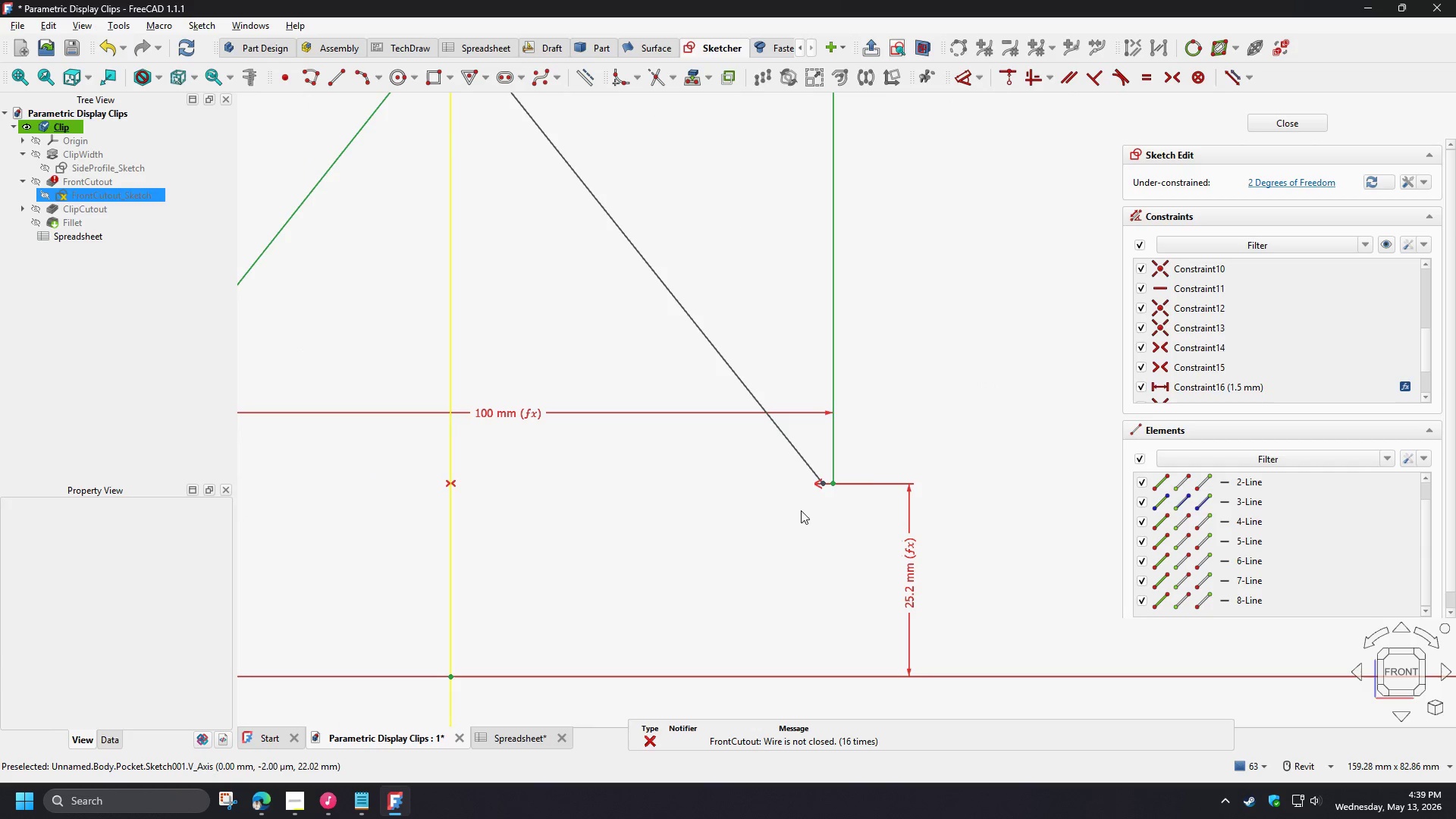 
scroll: coordinate [777, 527], scroll_direction: up, amount: 14.0
 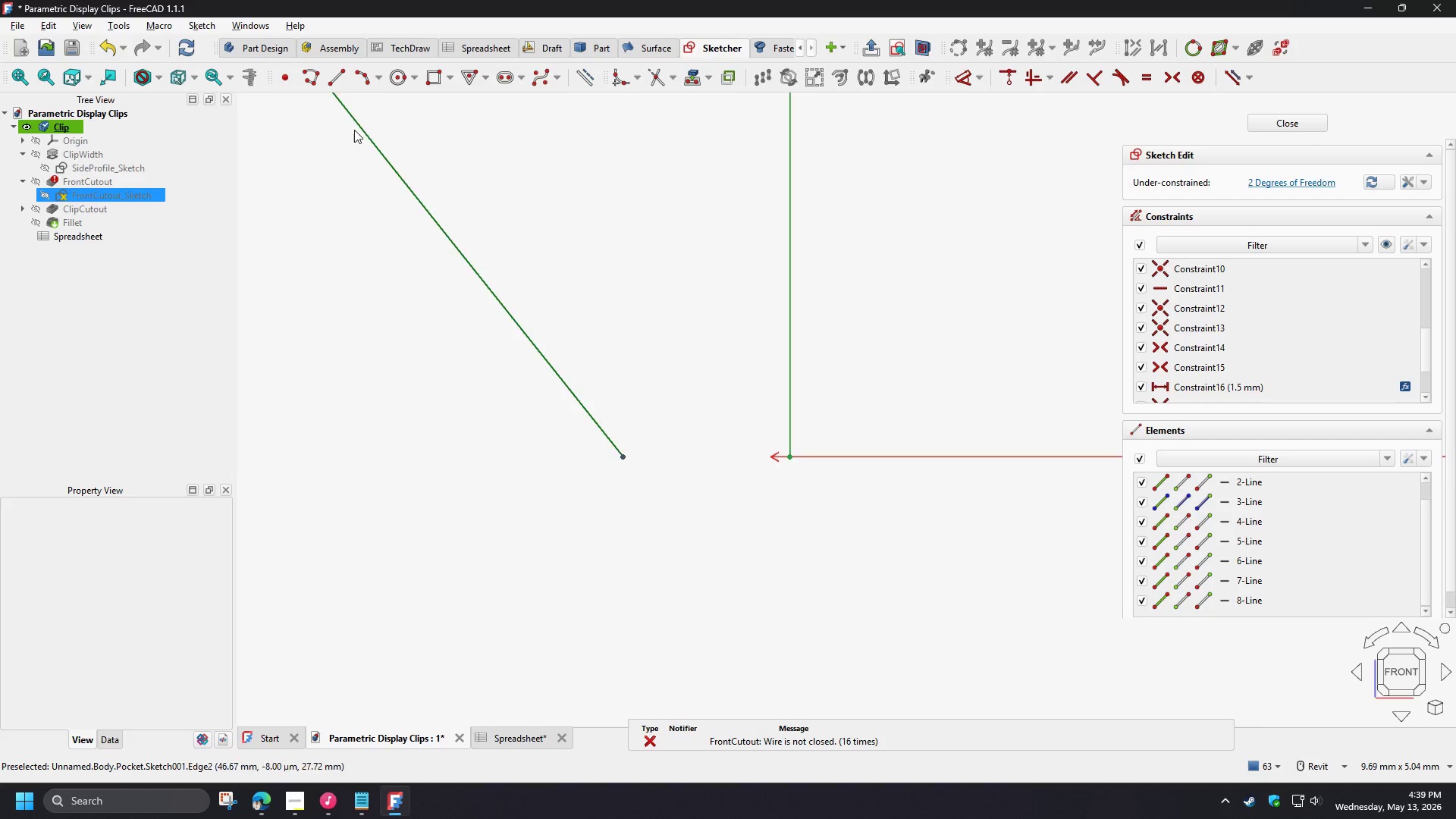 
left_click([335, 82])
 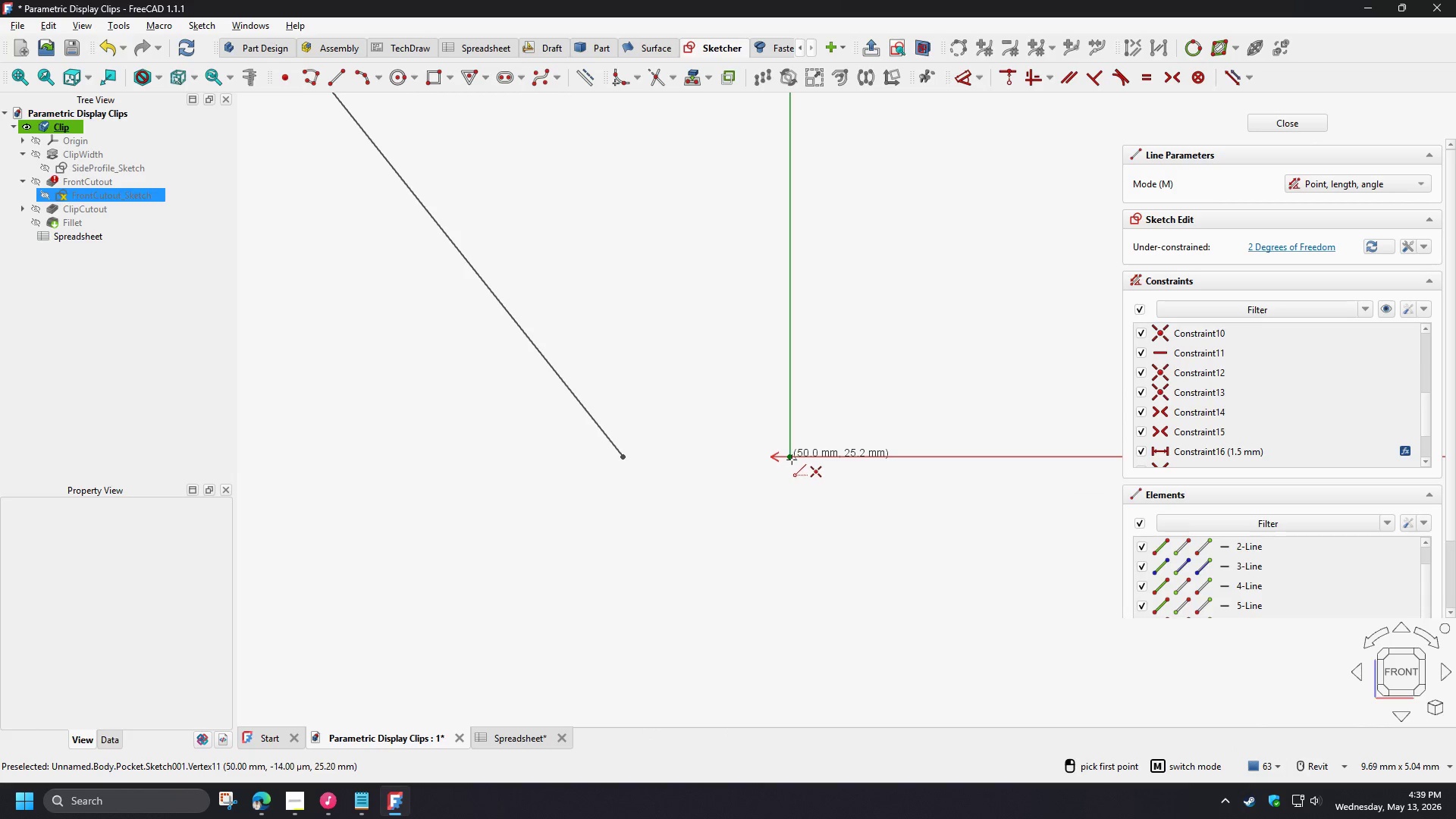 
left_click([792, 460])
 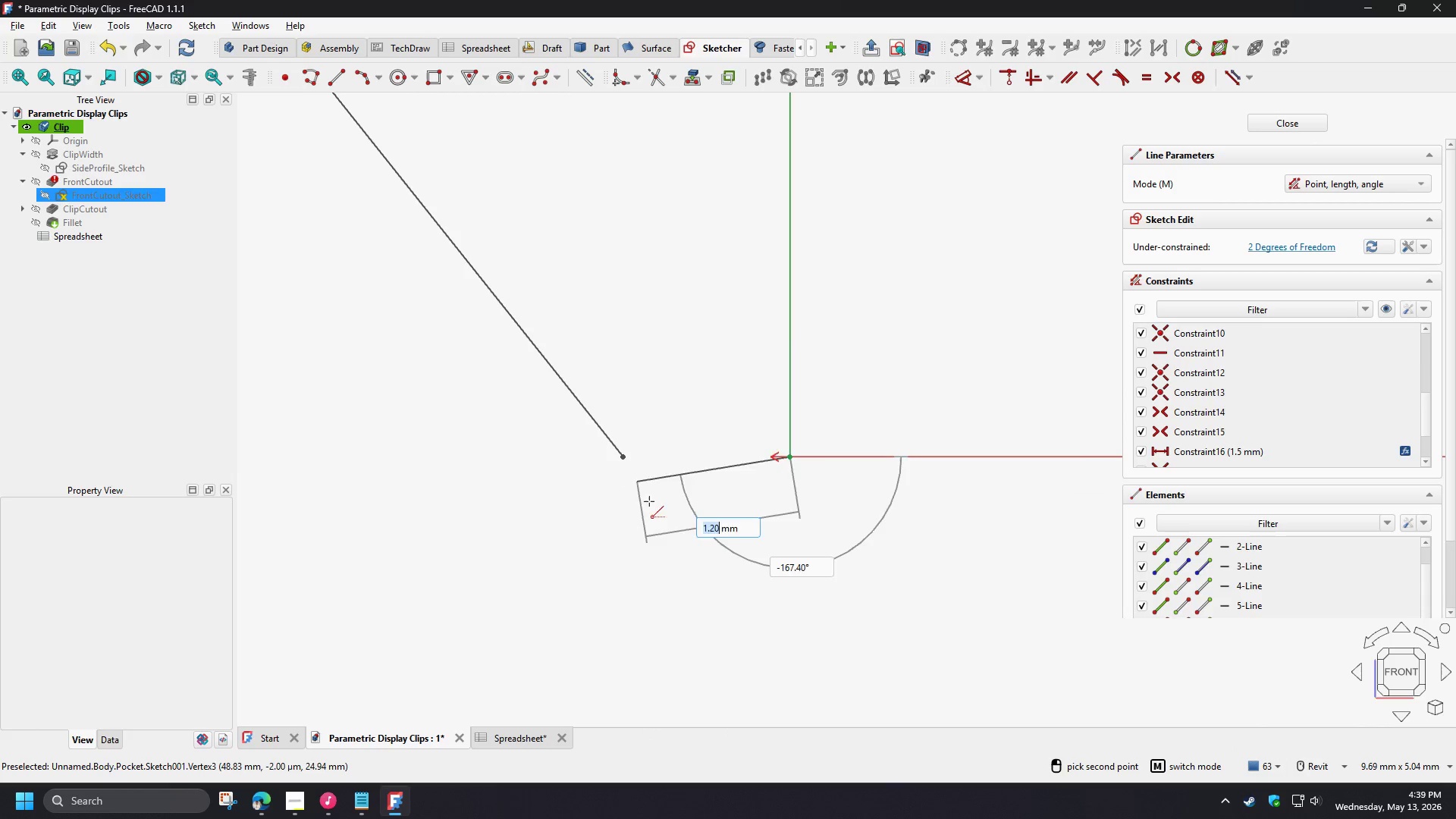 
left_click([639, 525])
 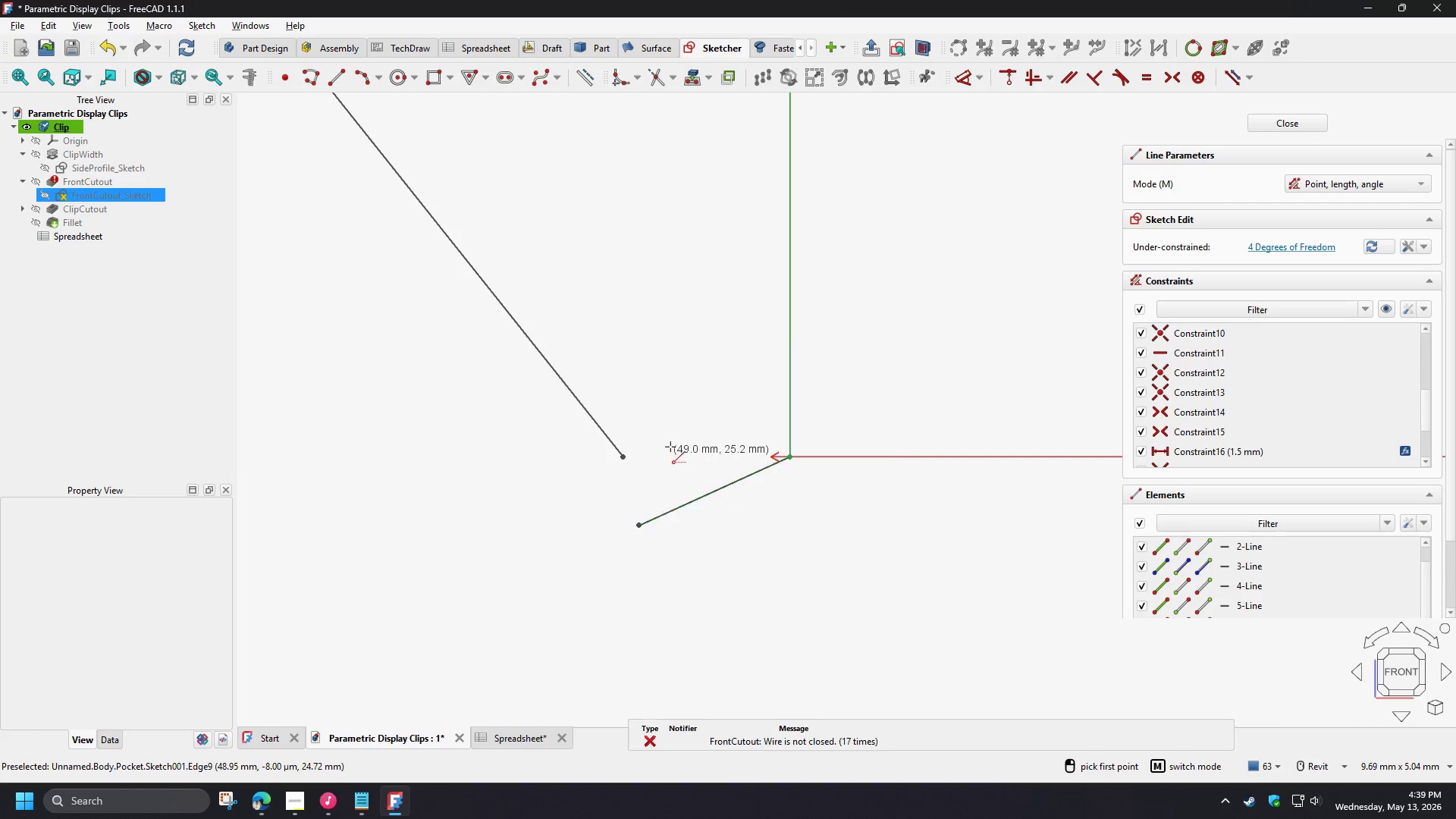 
right_click([670, 445])
 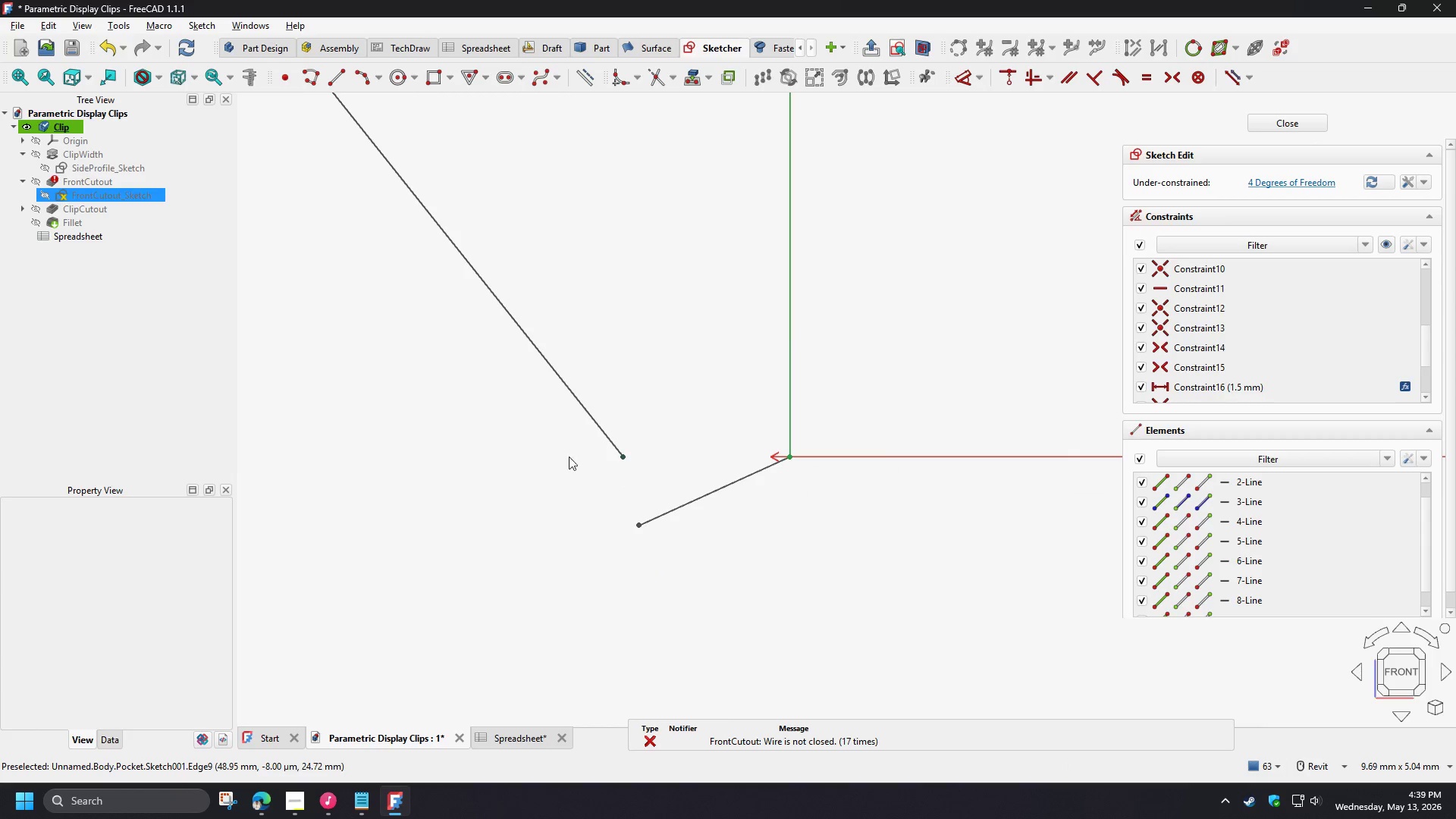 
left_click_drag(start_coordinate=[563, 439], to_coordinate=[670, 548])
 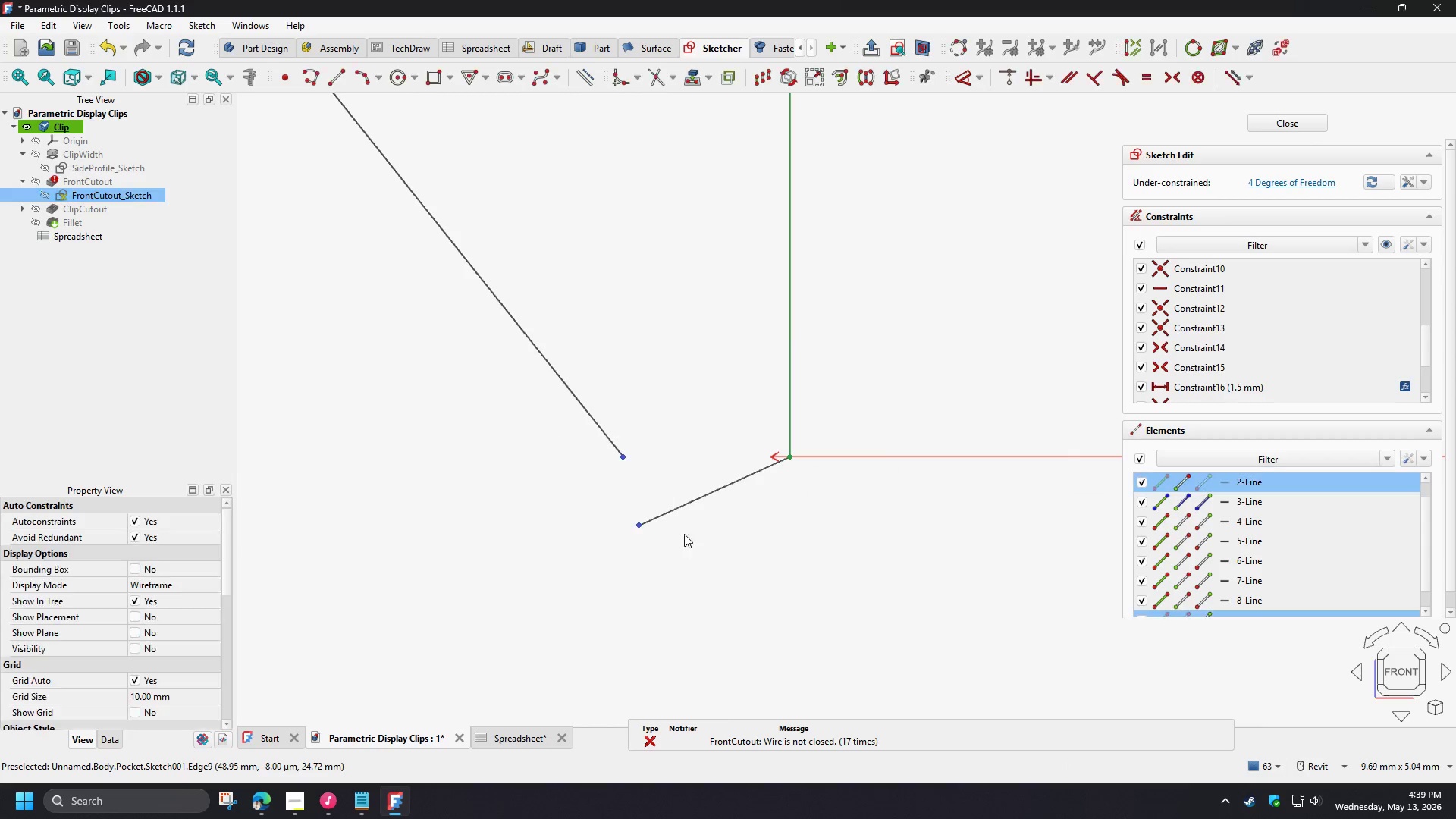 
key(C)
 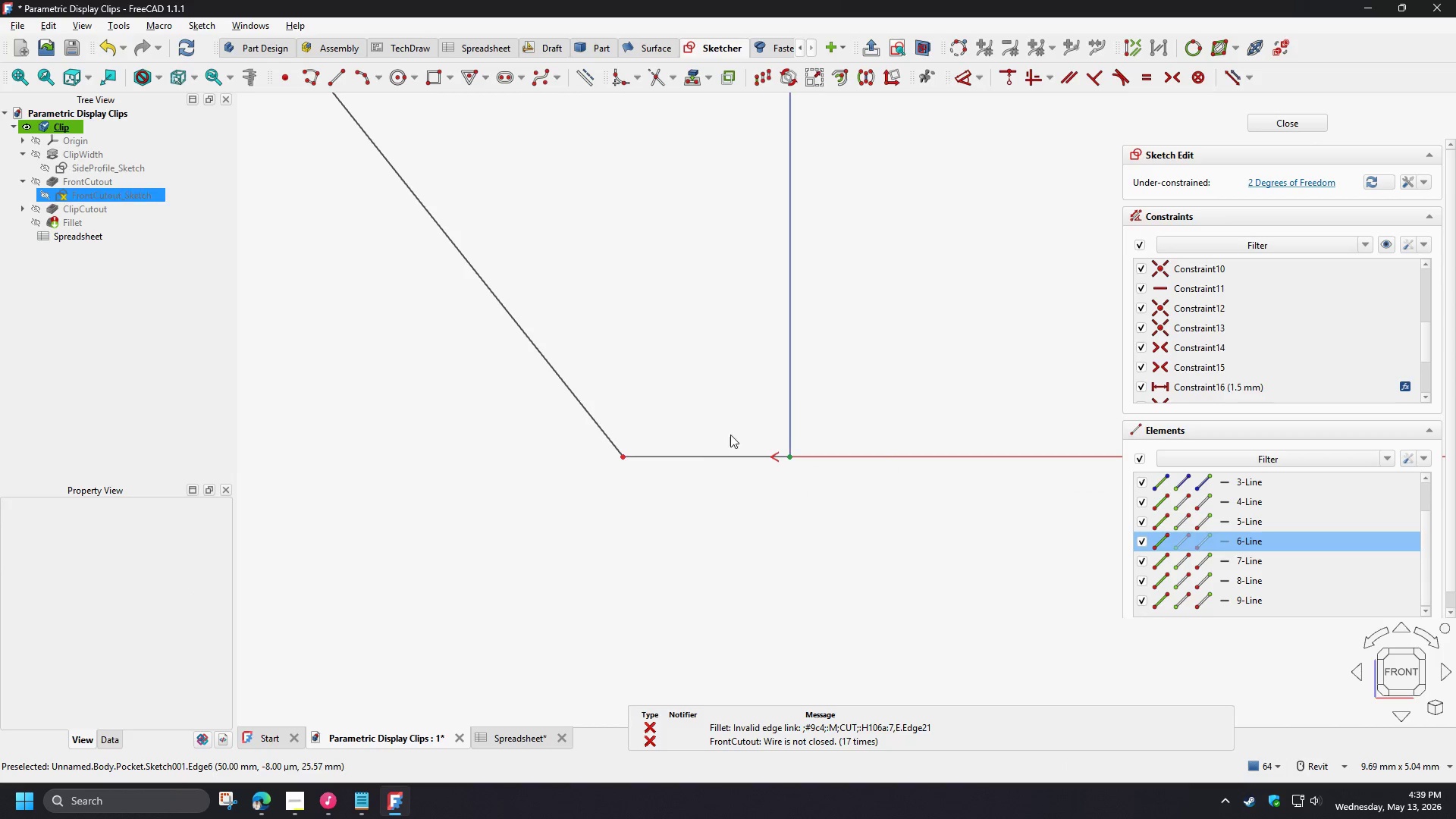 
double_click([711, 453])
 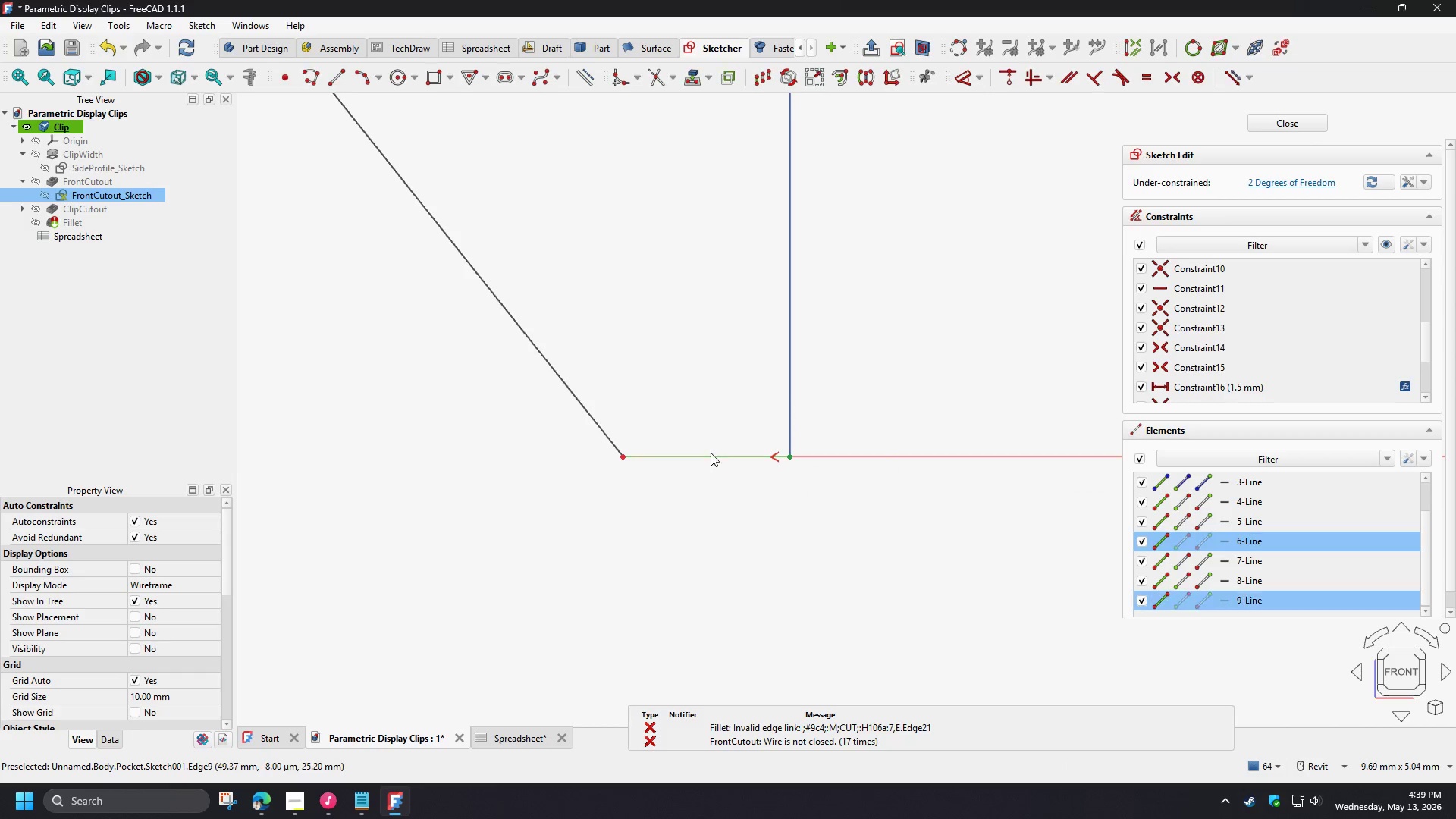 
key(D)
 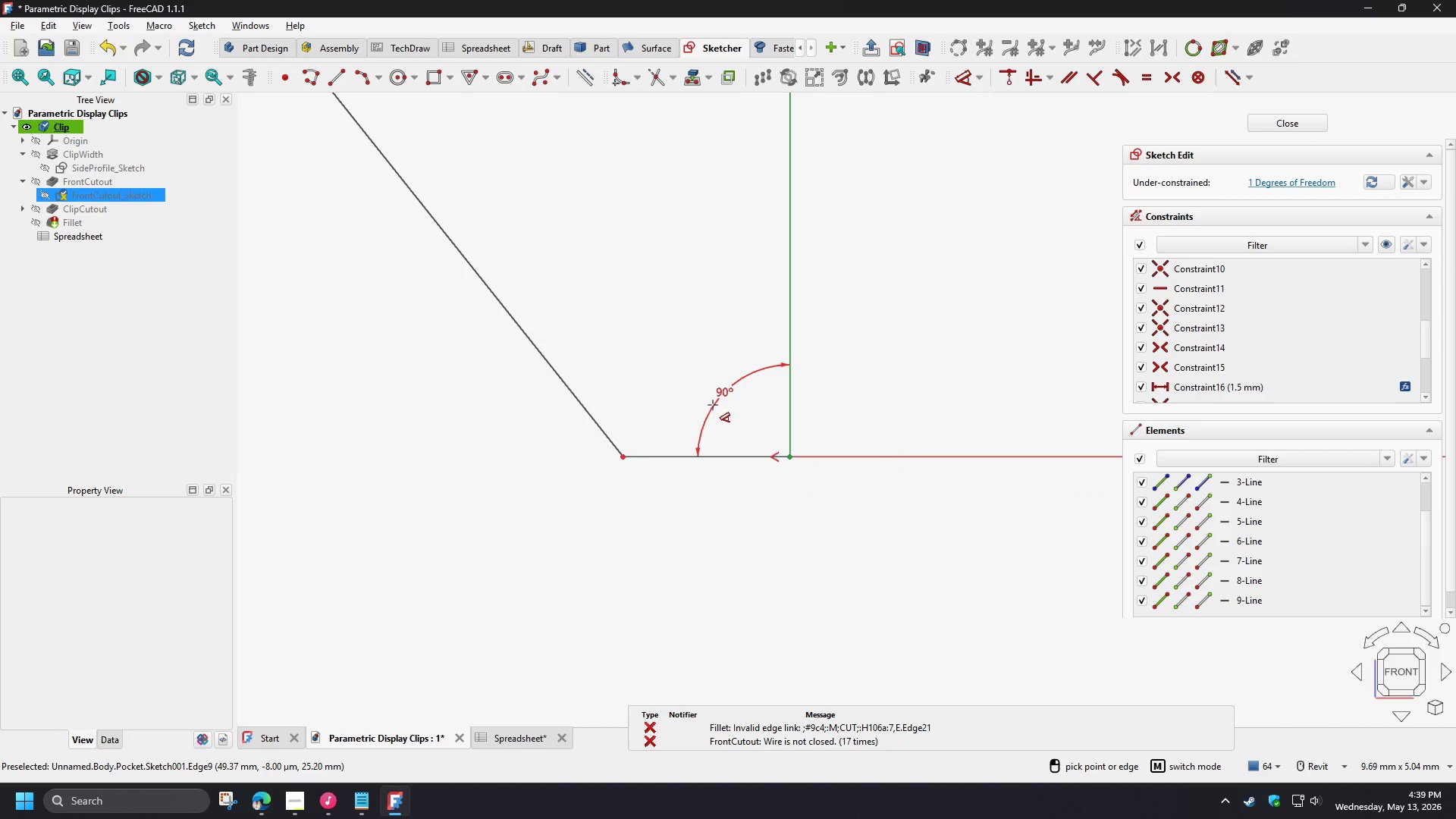 
left_click([713, 405])
 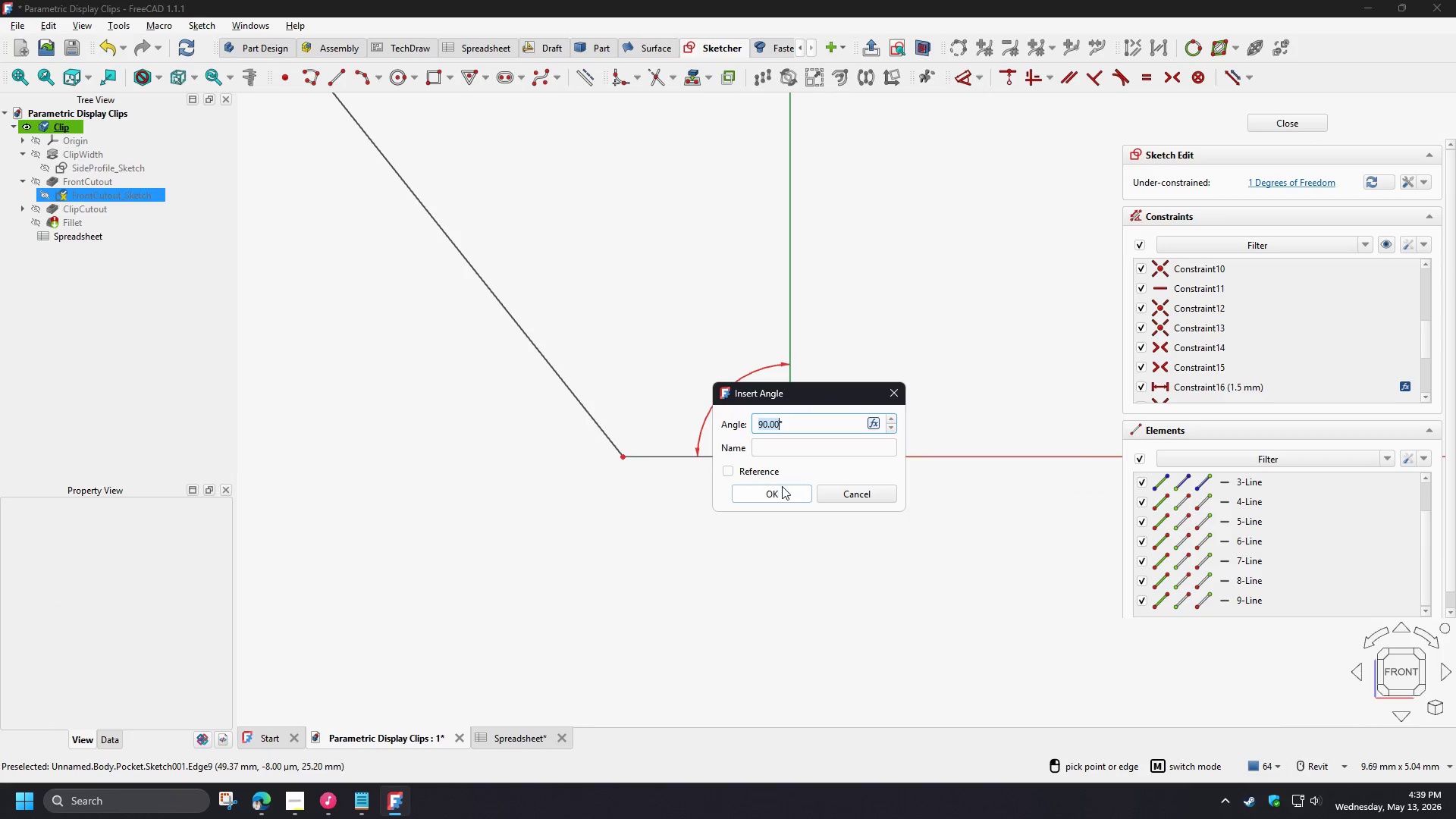 
left_click([774, 495])
 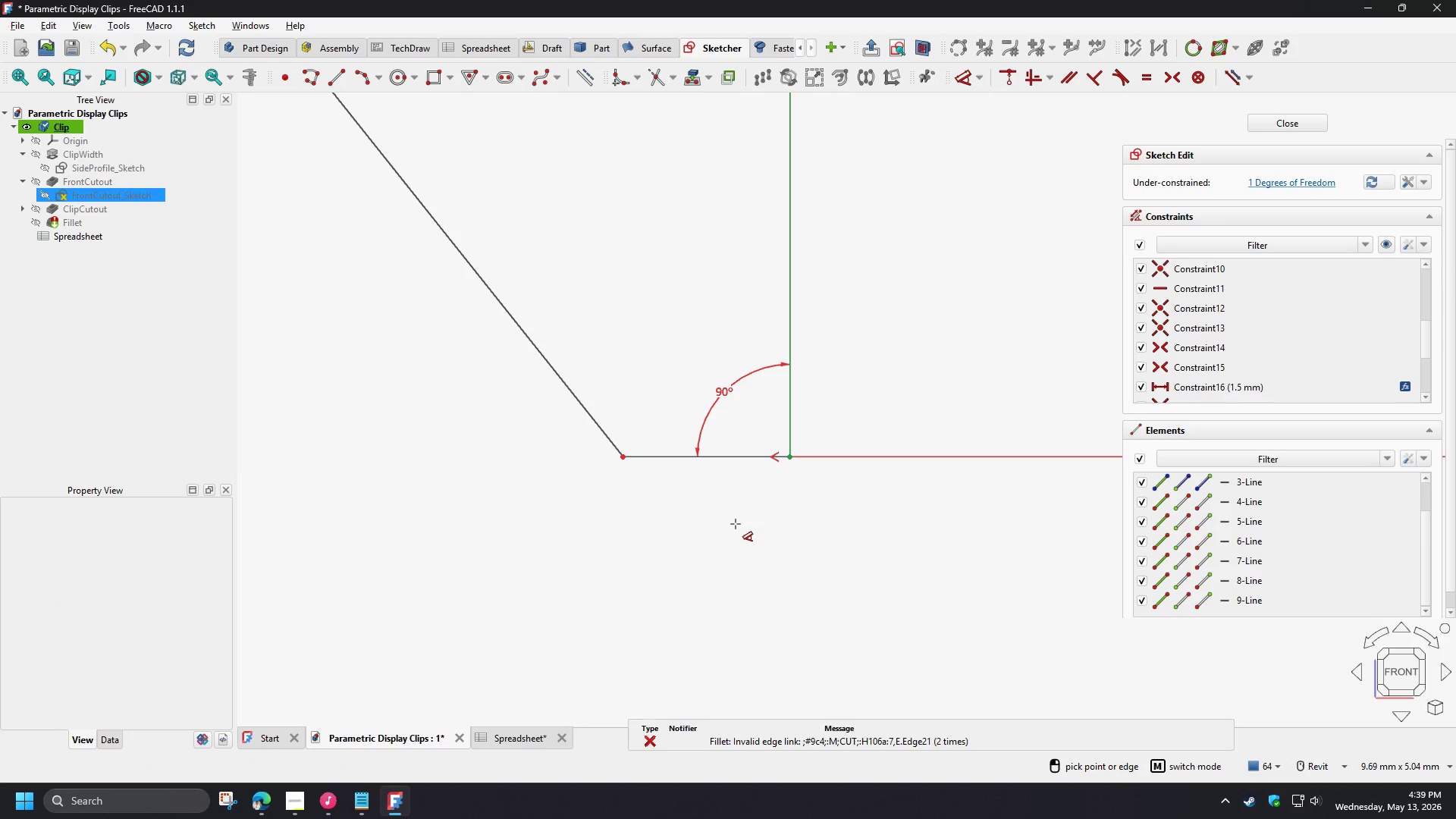 
right_click([453, 473])
 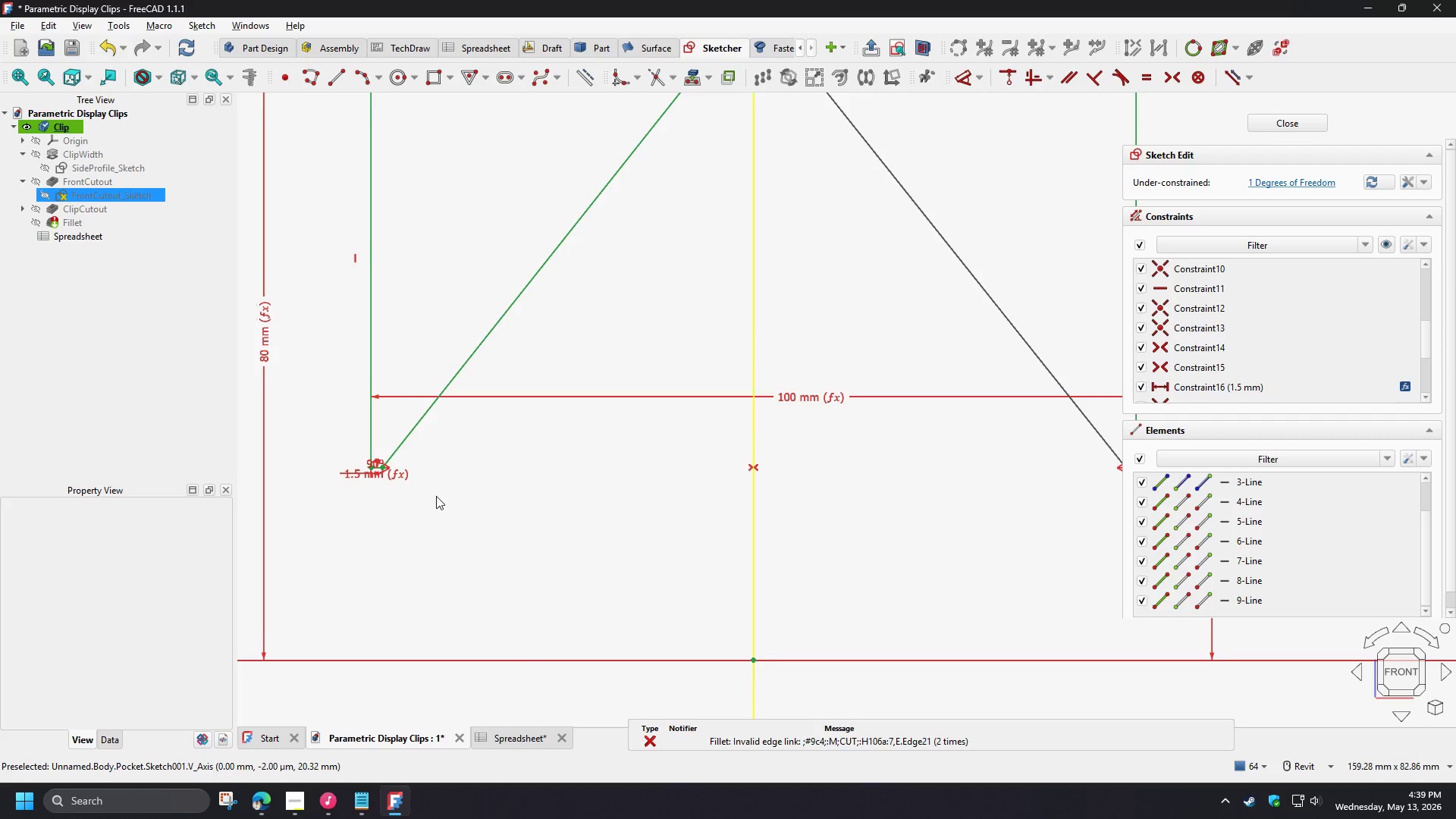 
scroll: coordinate [885, 431], scroll_direction: down, amount: 14.0
 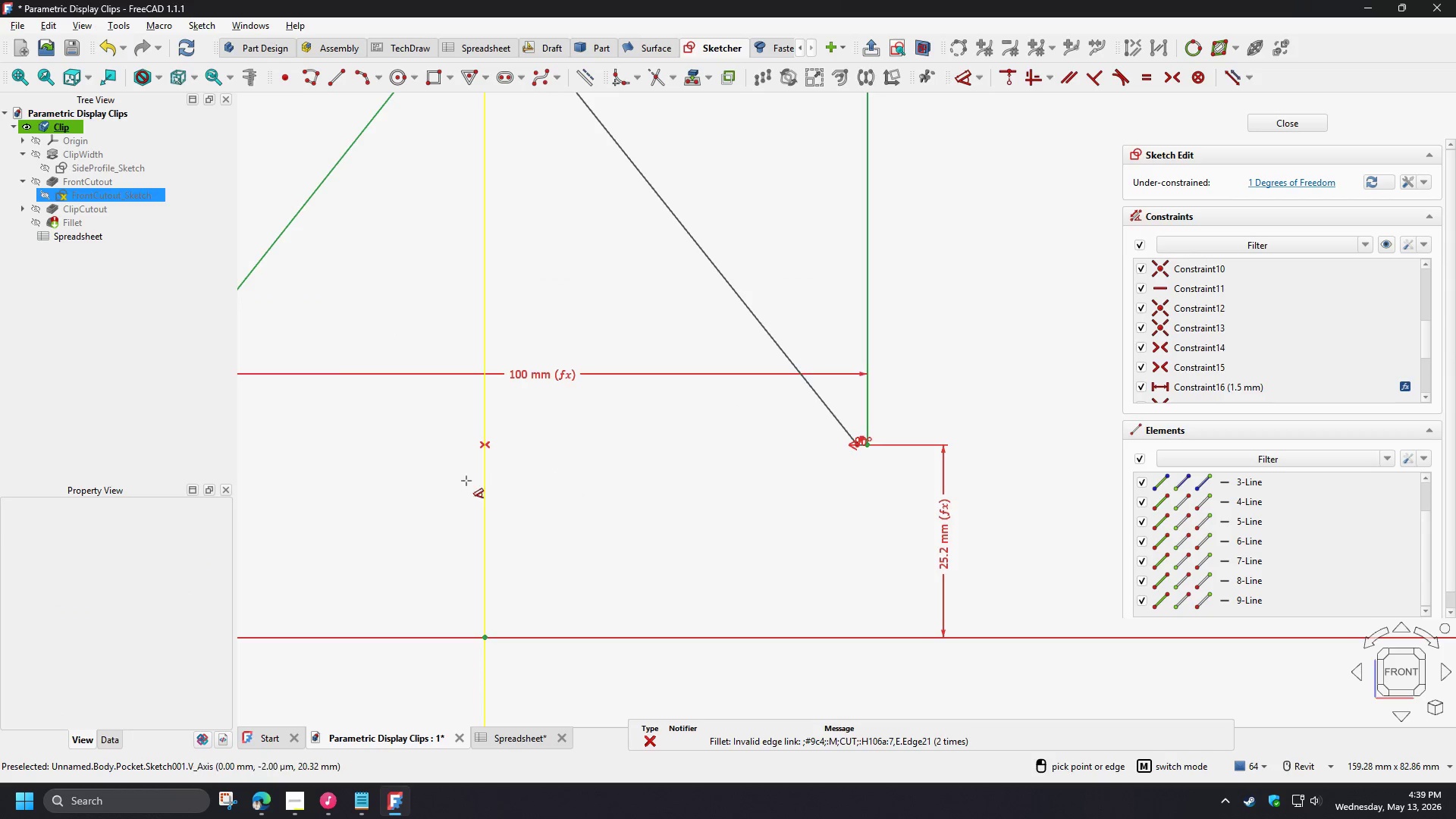 
scroll: coordinate [369, 451], scroll_direction: up, amount: 13.0
 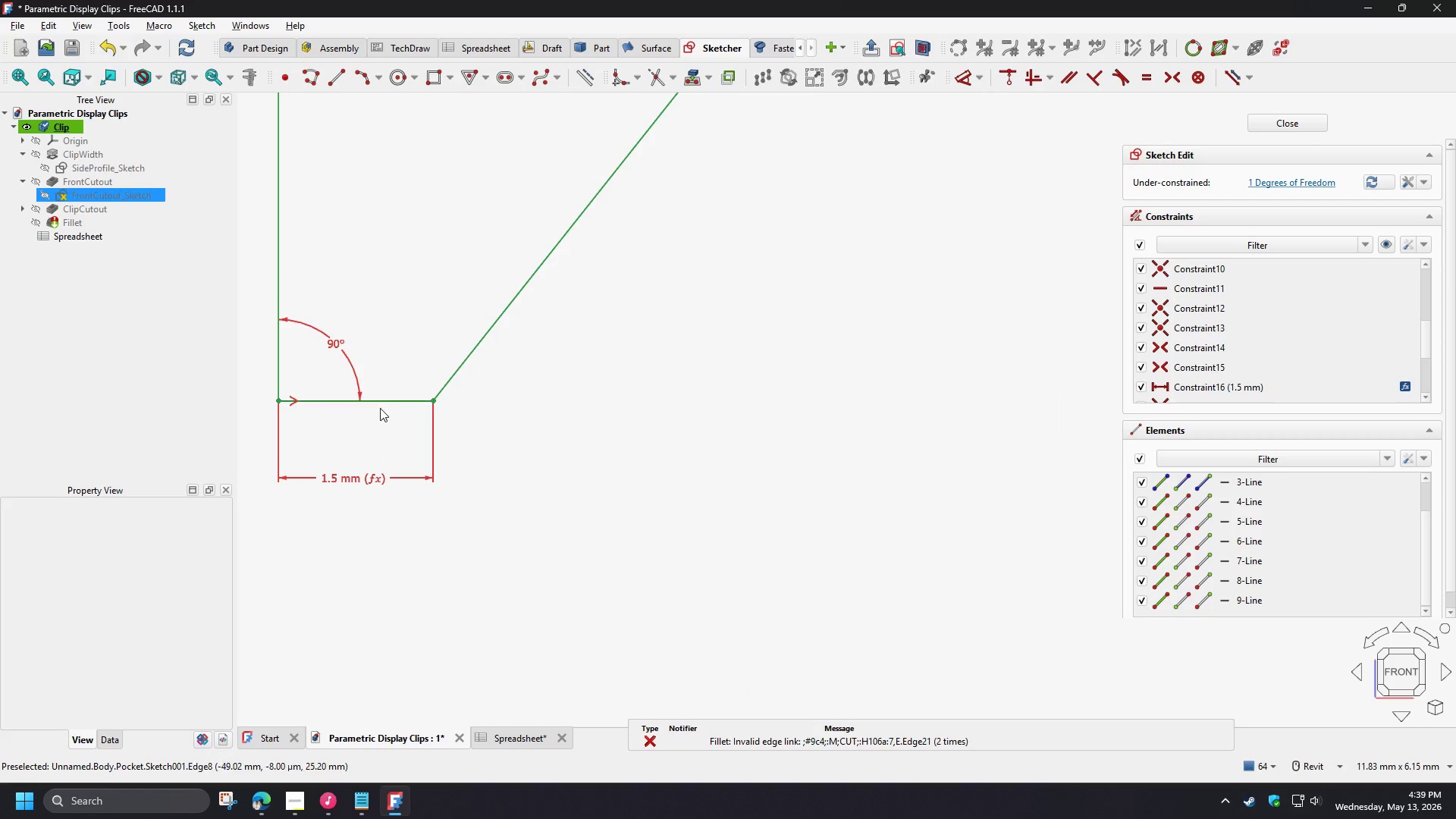 
left_click([381, 402])
 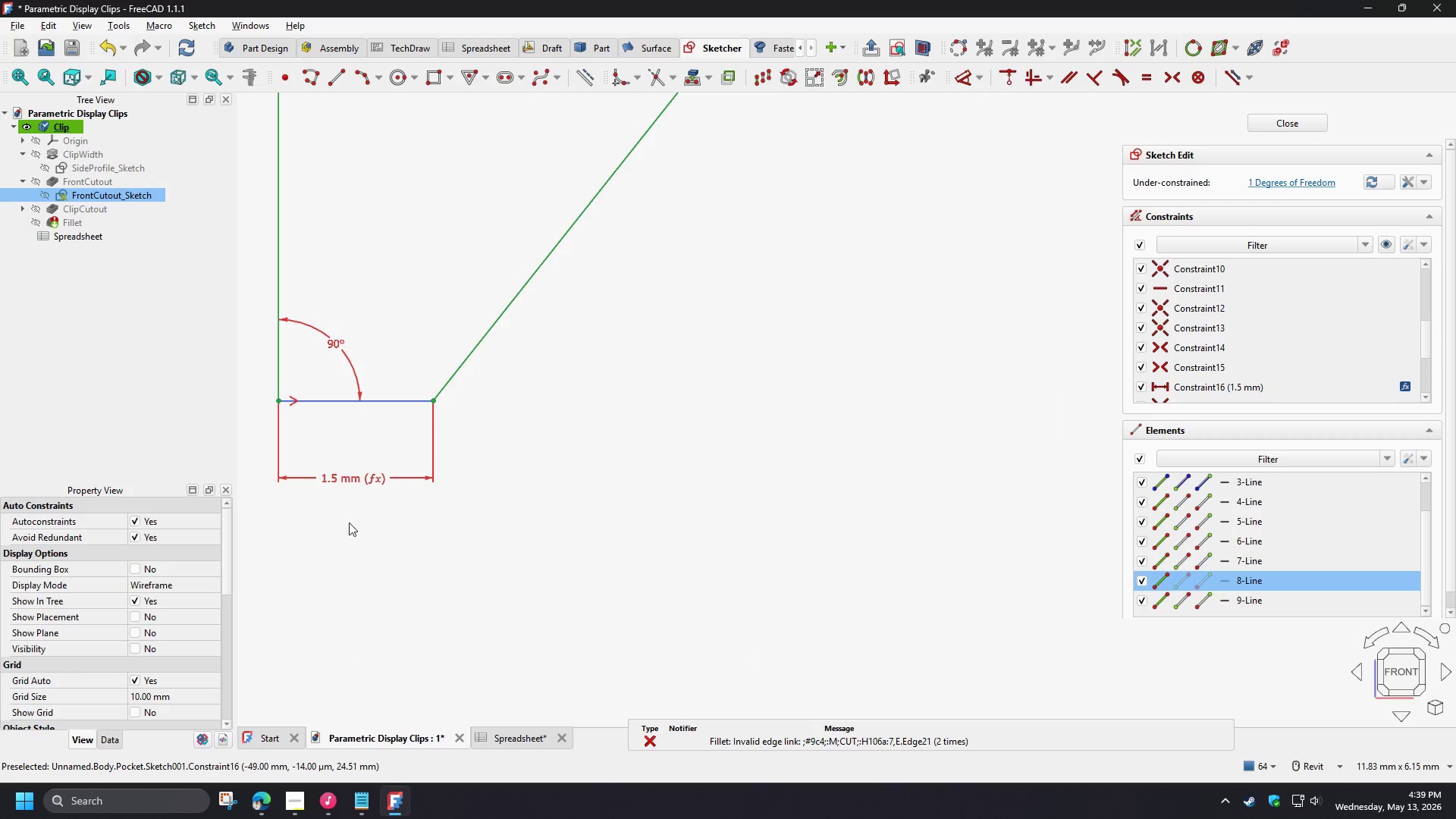 
scroll: coordinate [372, 564], scroll_direction: down, amount: 14.0
 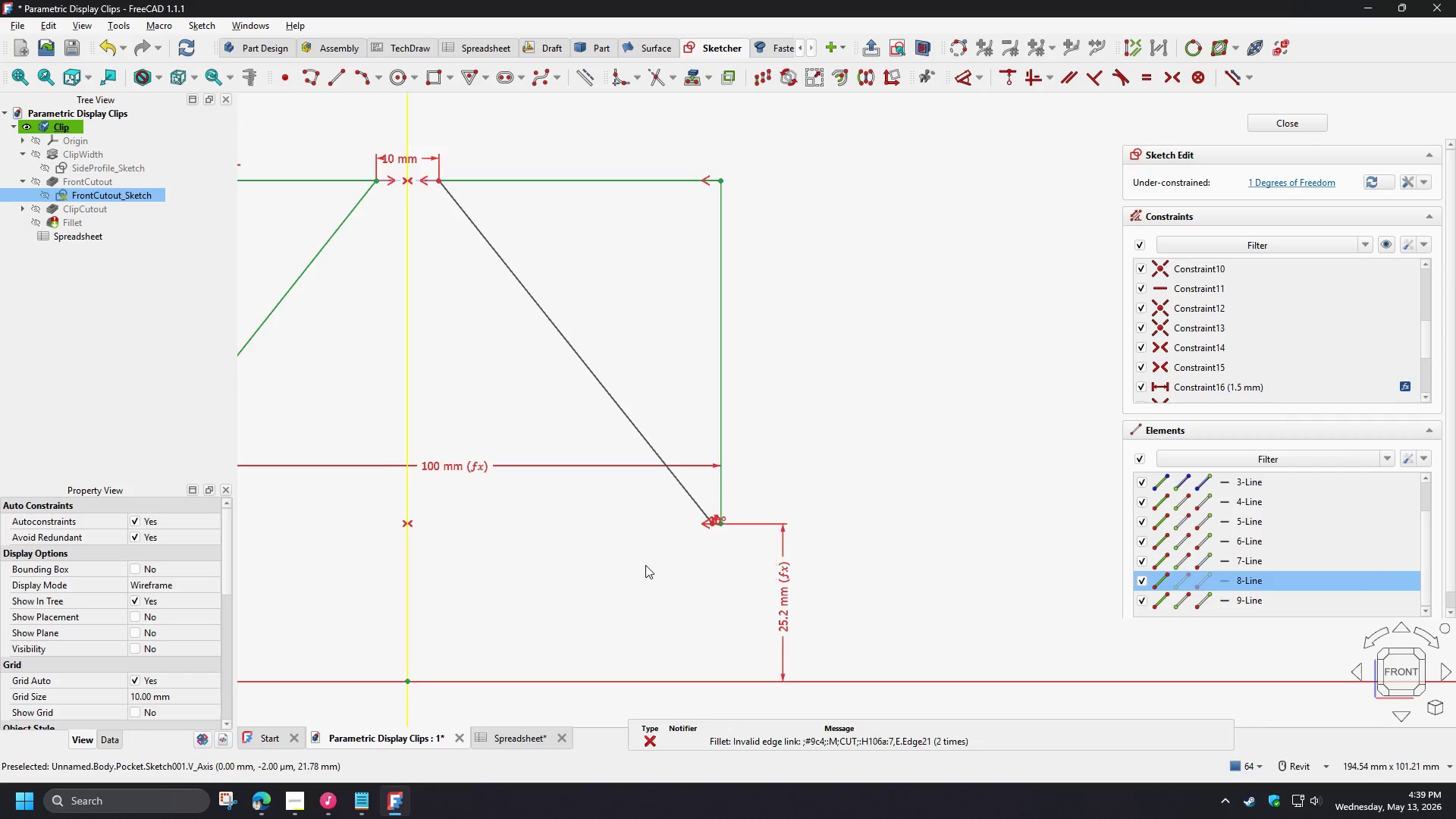 
scroll: coordinate [723, 488], scroll_direction: up, amount: 14.0
 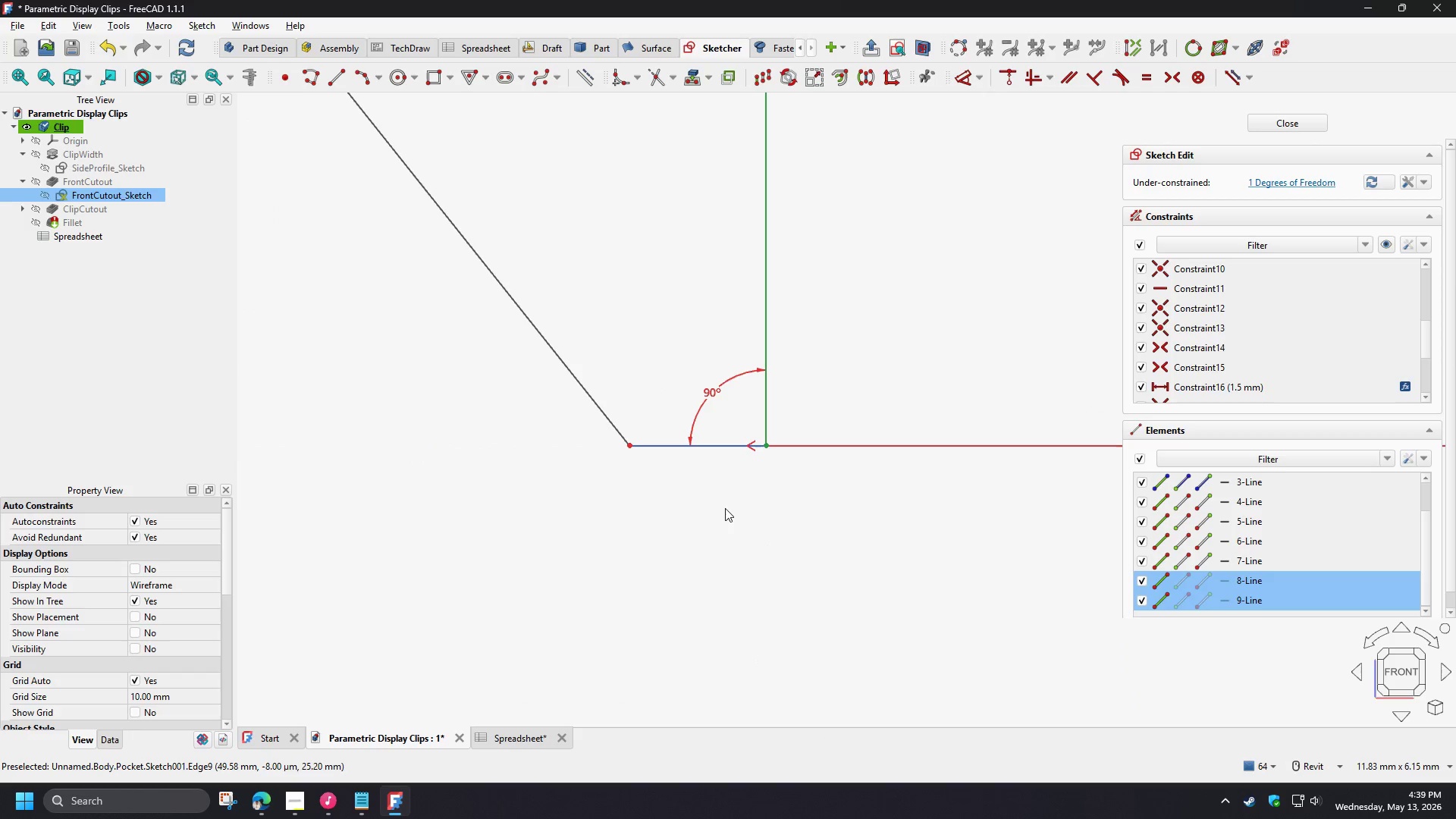 
key(E)
 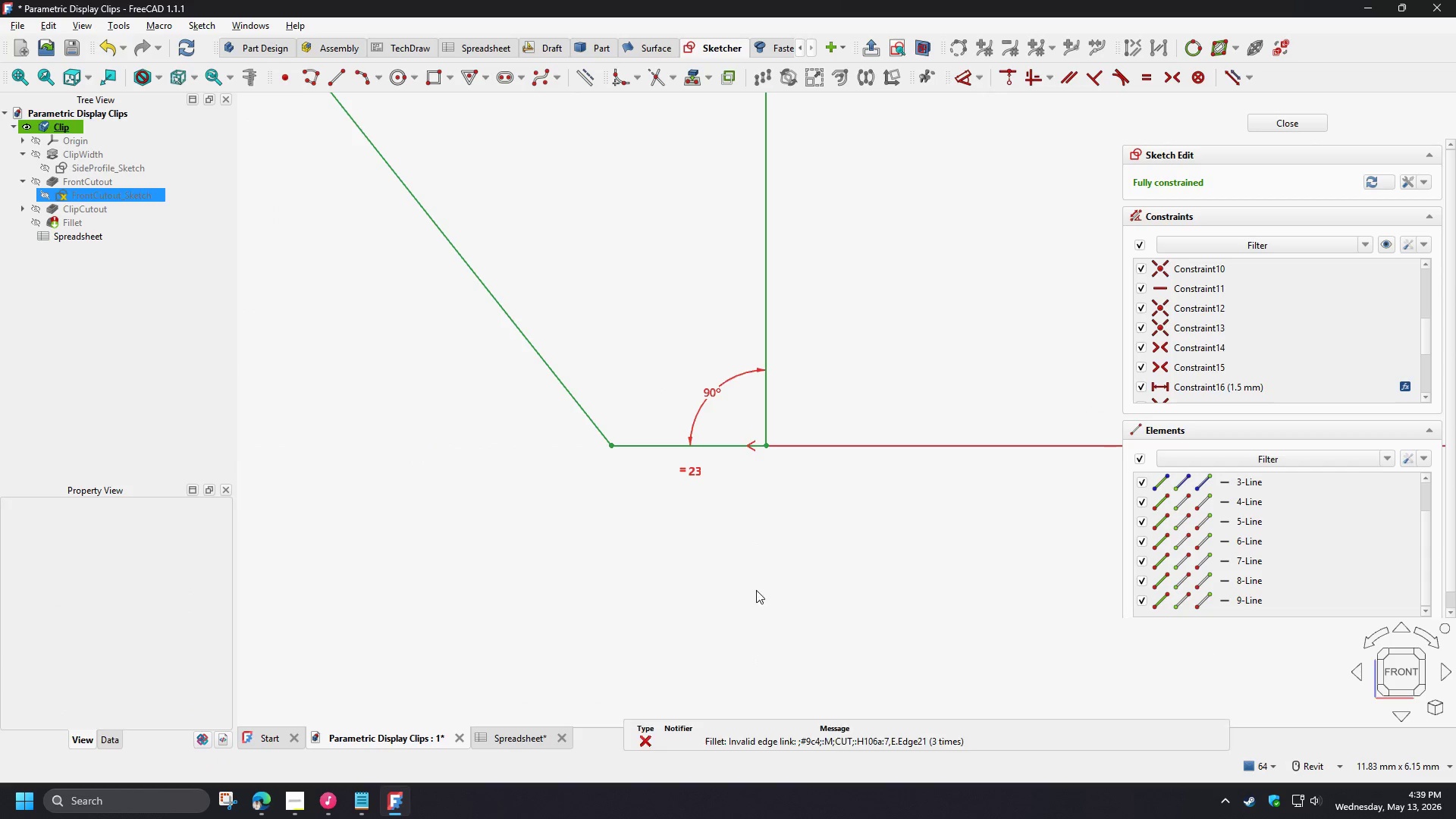 
scroll: coordinate [779, 618], scroll_direction: down, amount: 15.0
 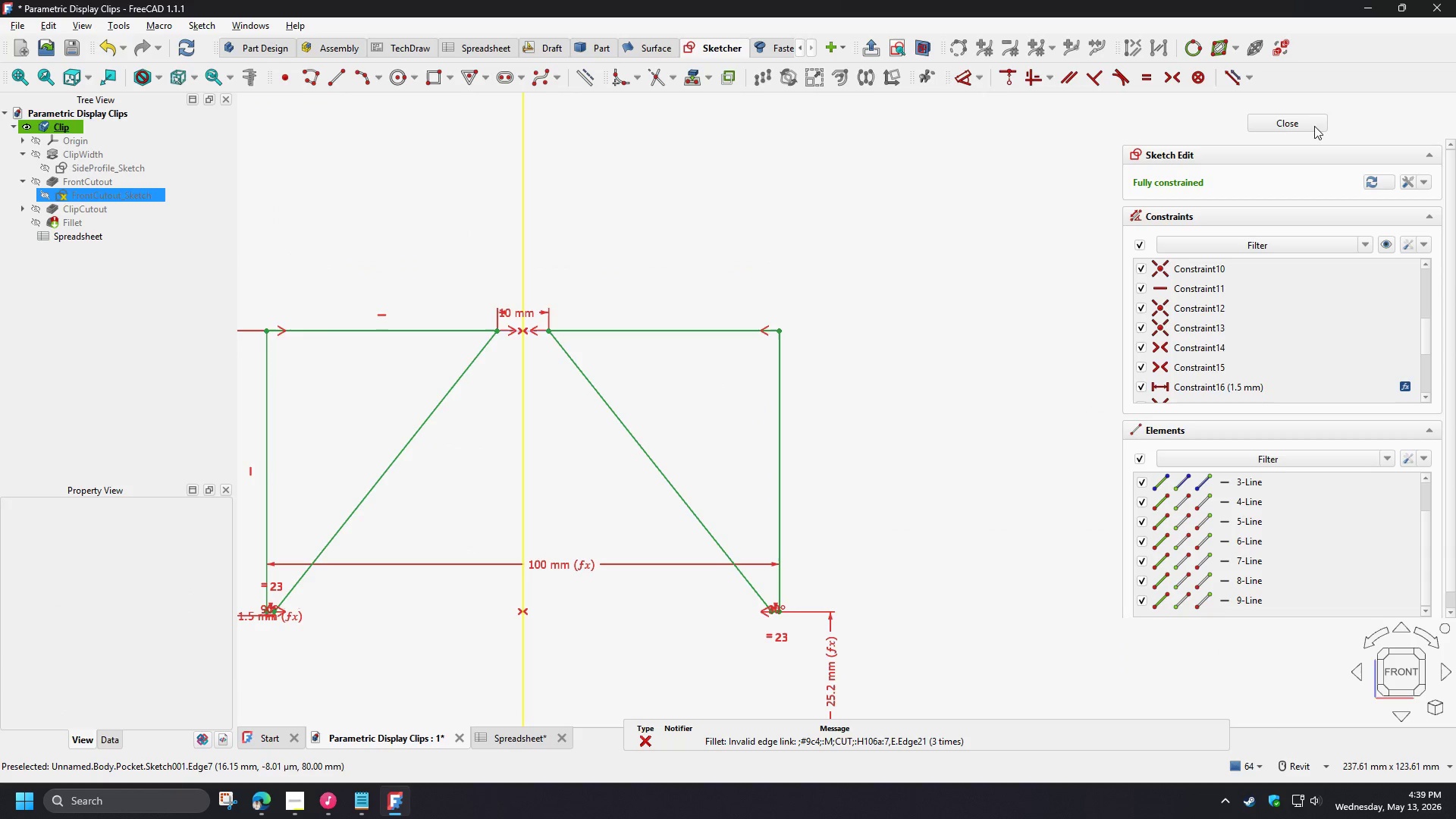 
left_click([1309, 121])
 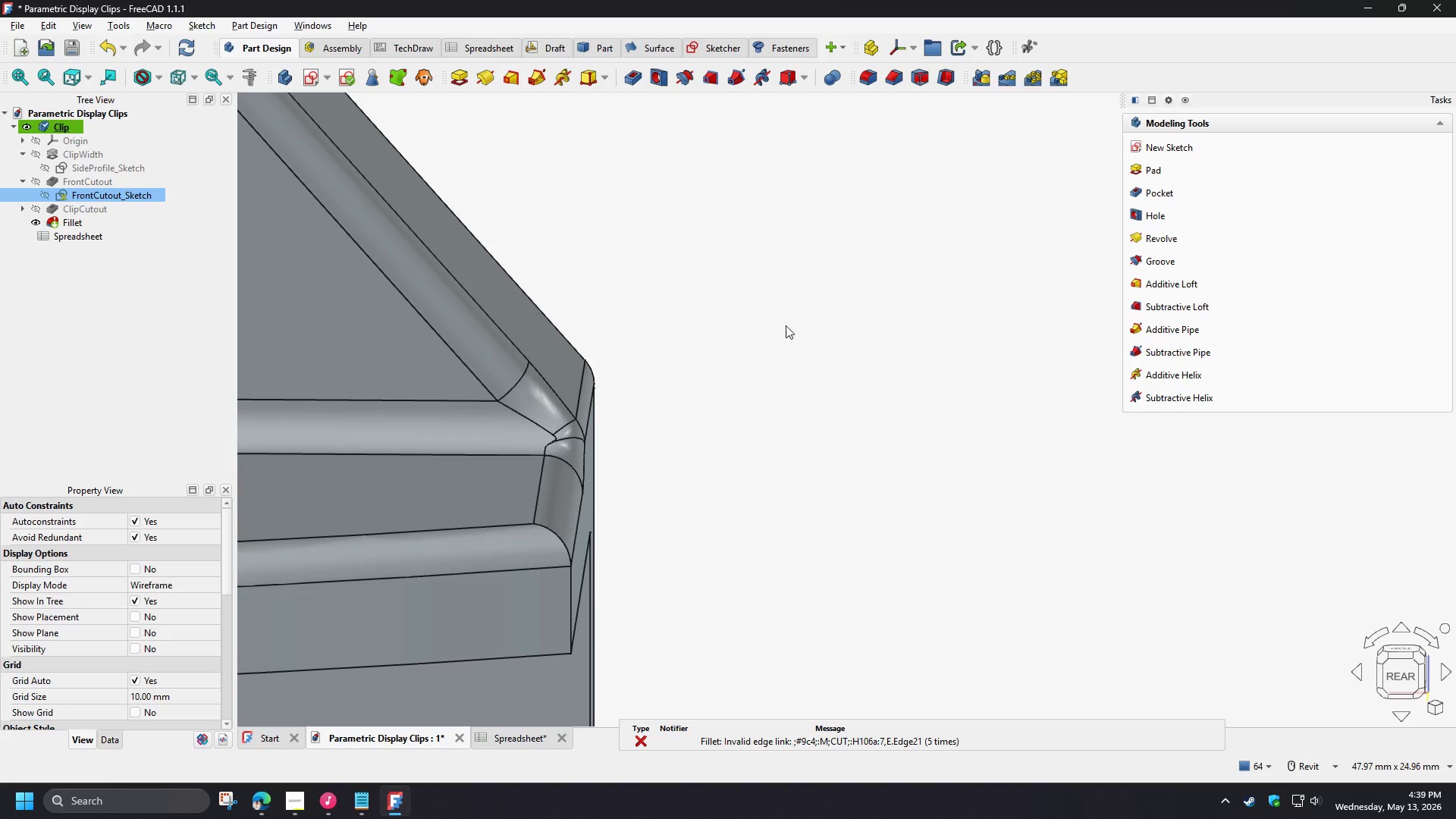 
scroll: coordinate [794, 383], scroll_direction: down, amount: 6.0
 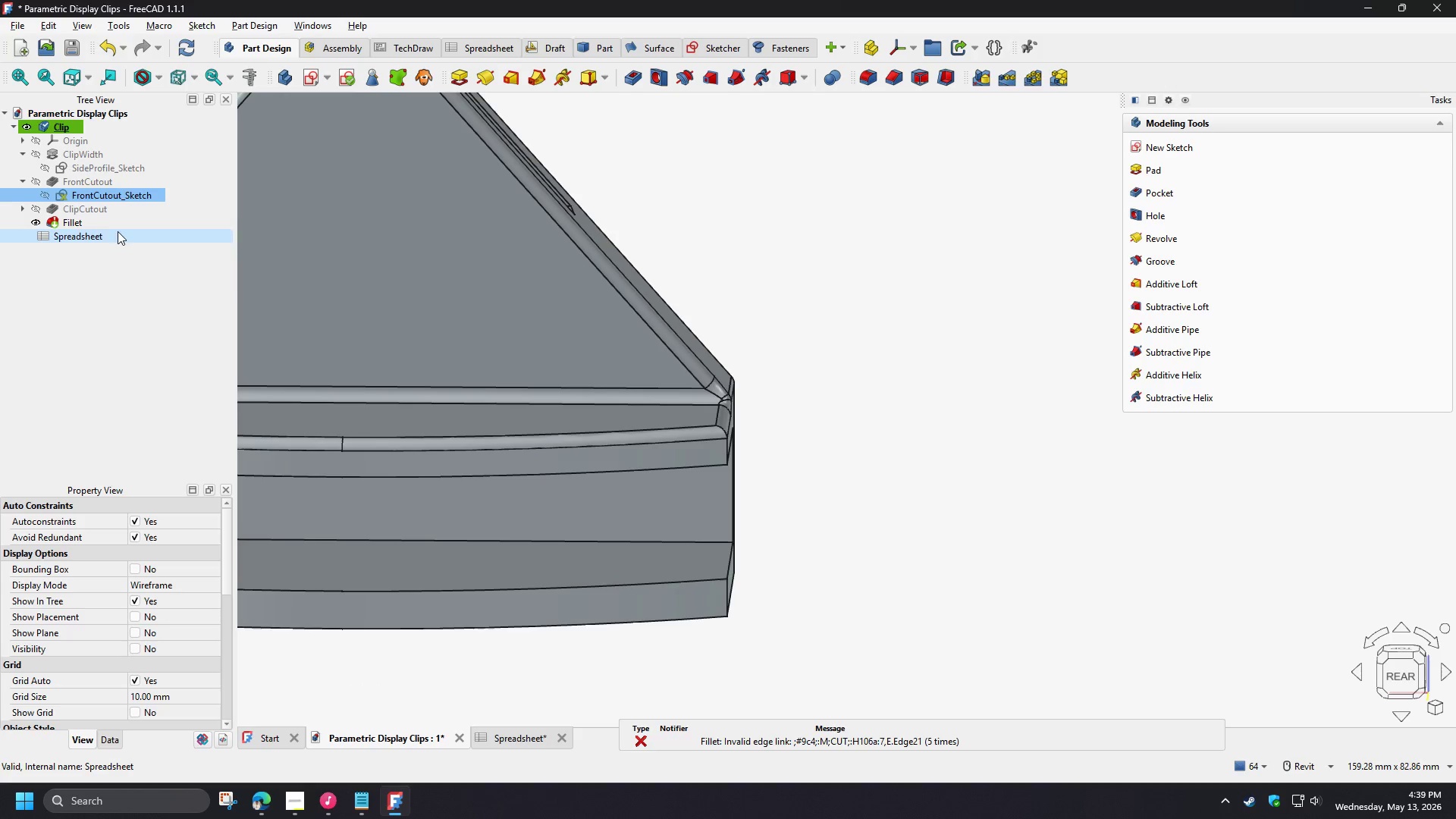 
left_click([93, 220])
 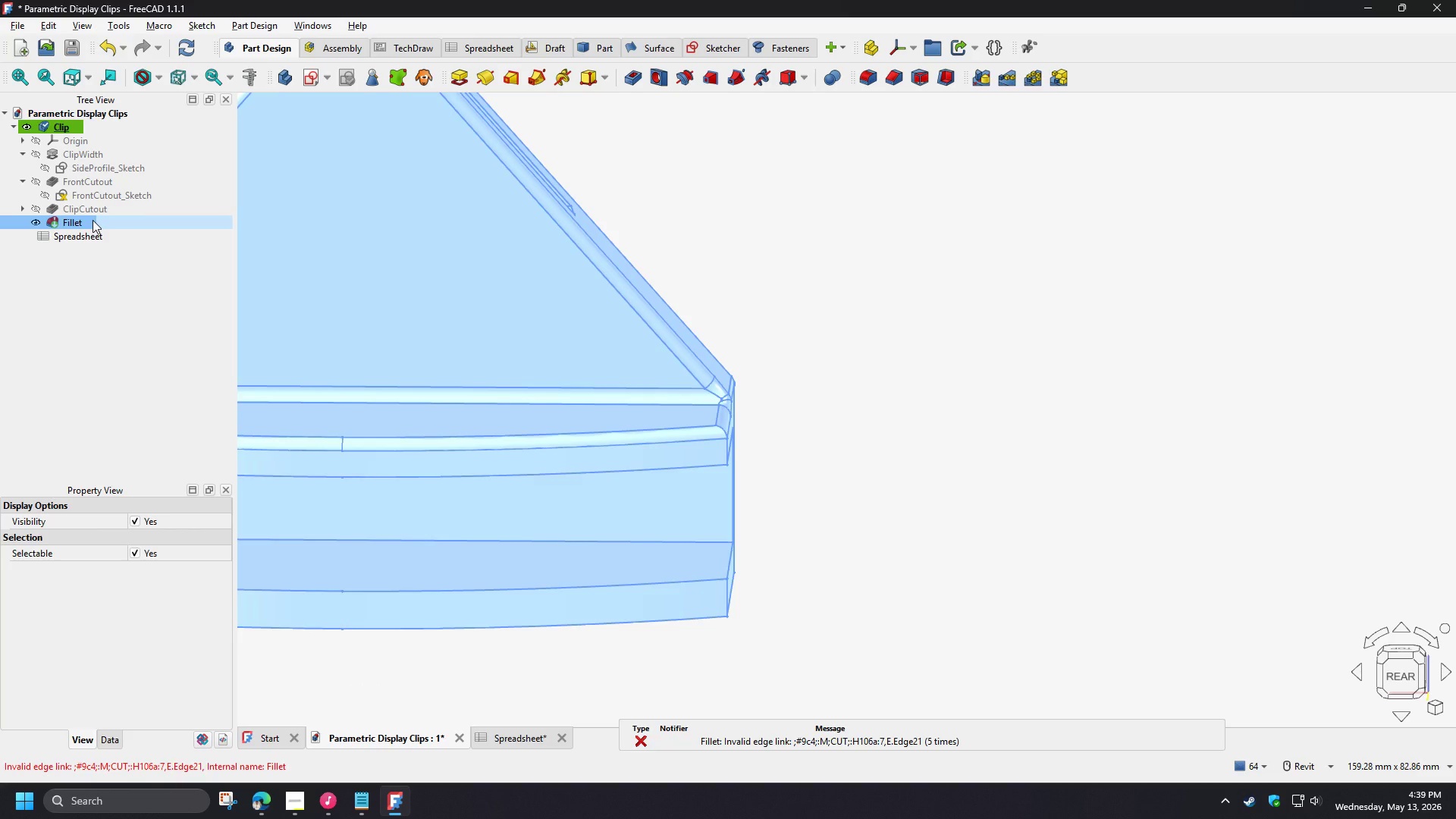 
key(Delete)
 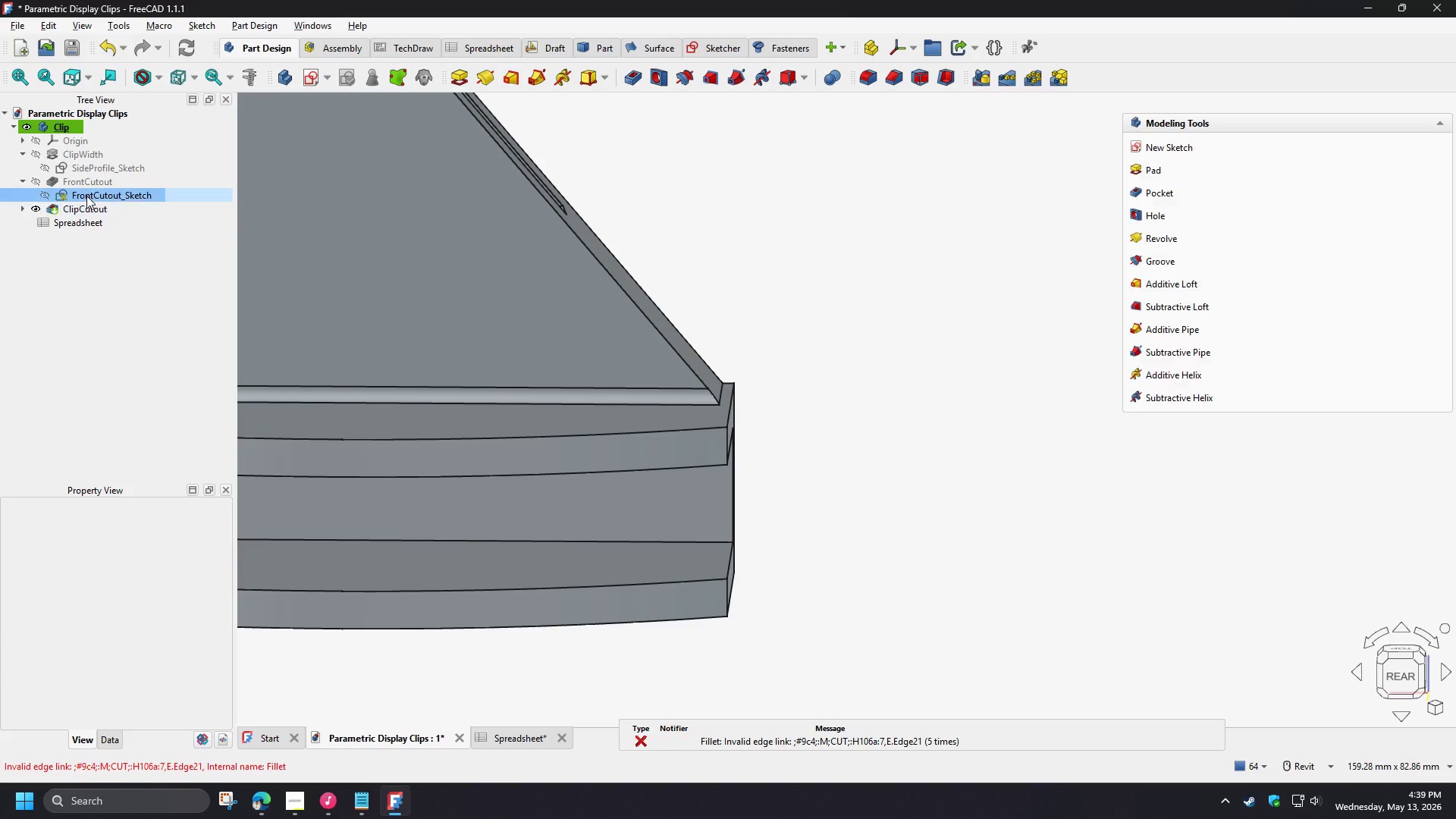 
double_click([86, 196])
 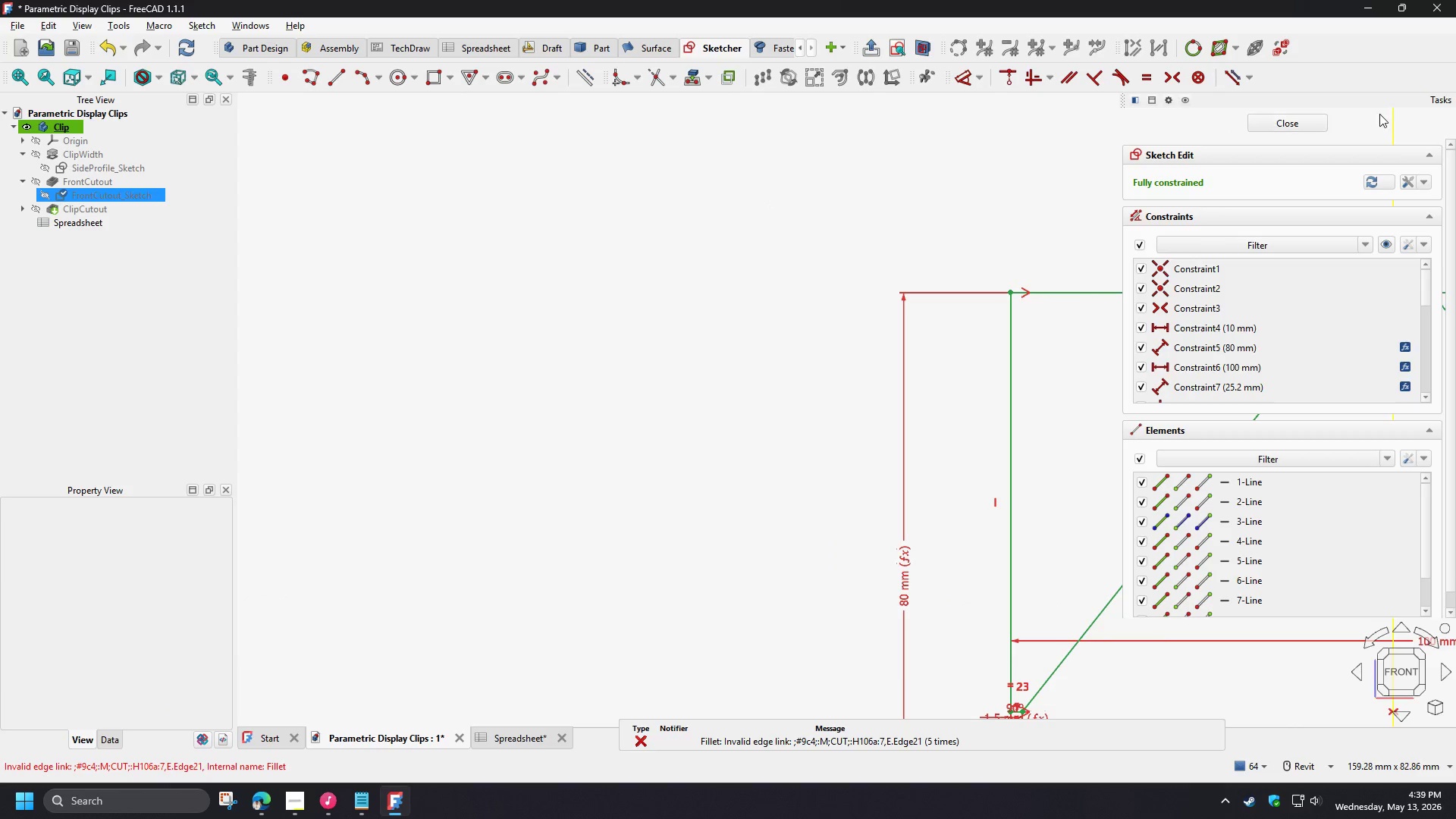 
left_click([1288, 119])
 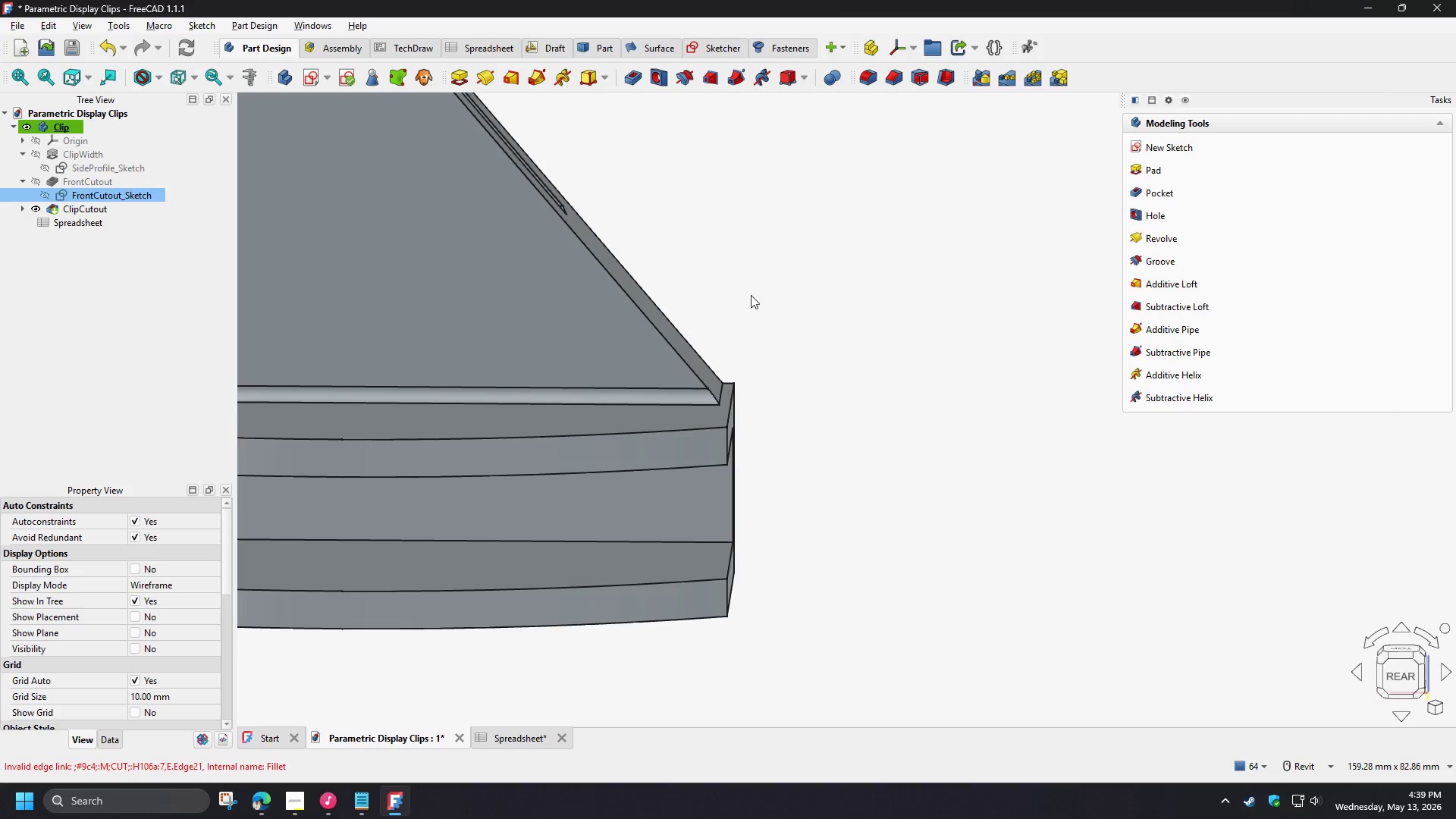 
left_click([805, 275])
 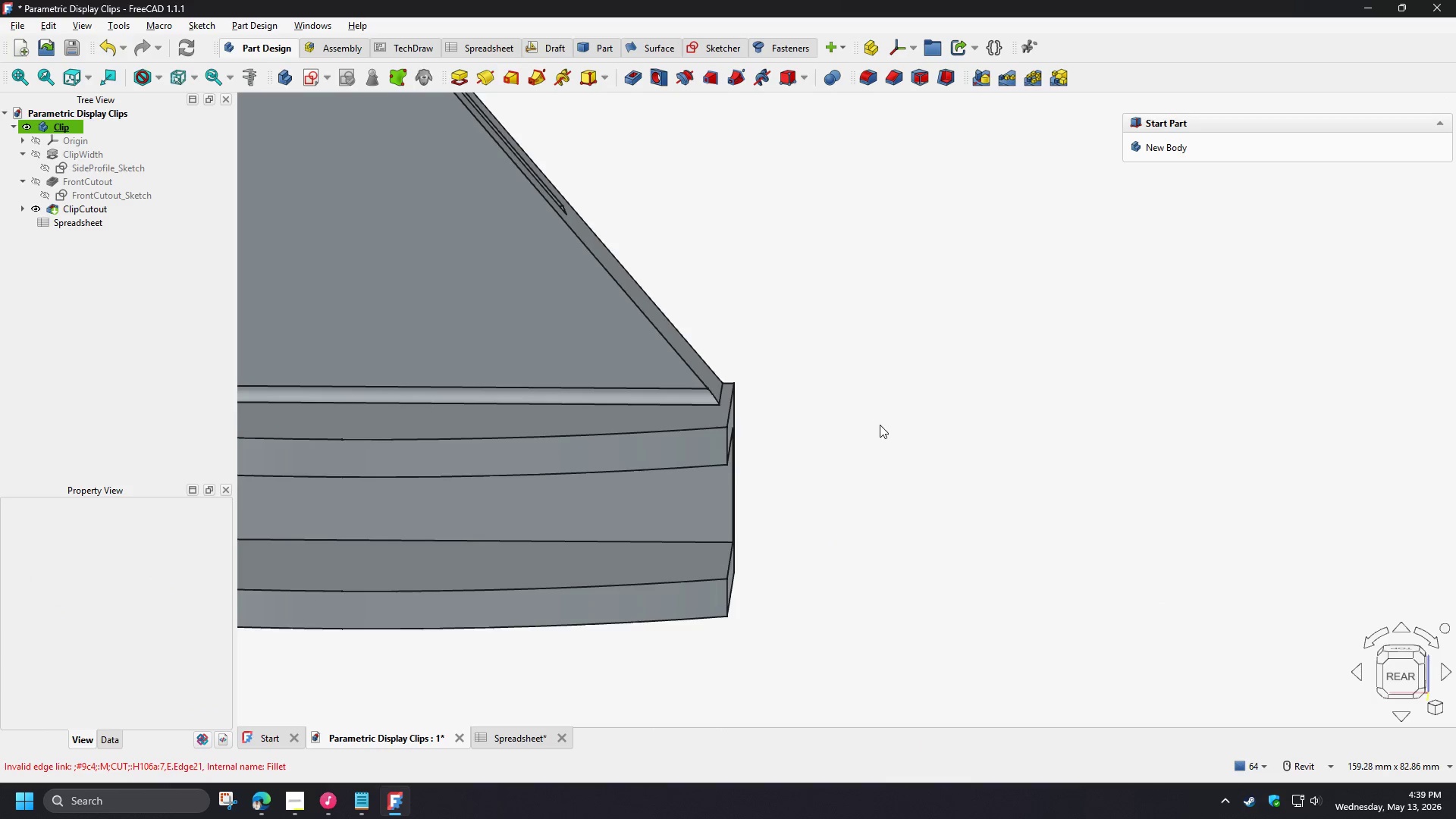 
hold_key(key=ShiftLeft, duration=1.53)
 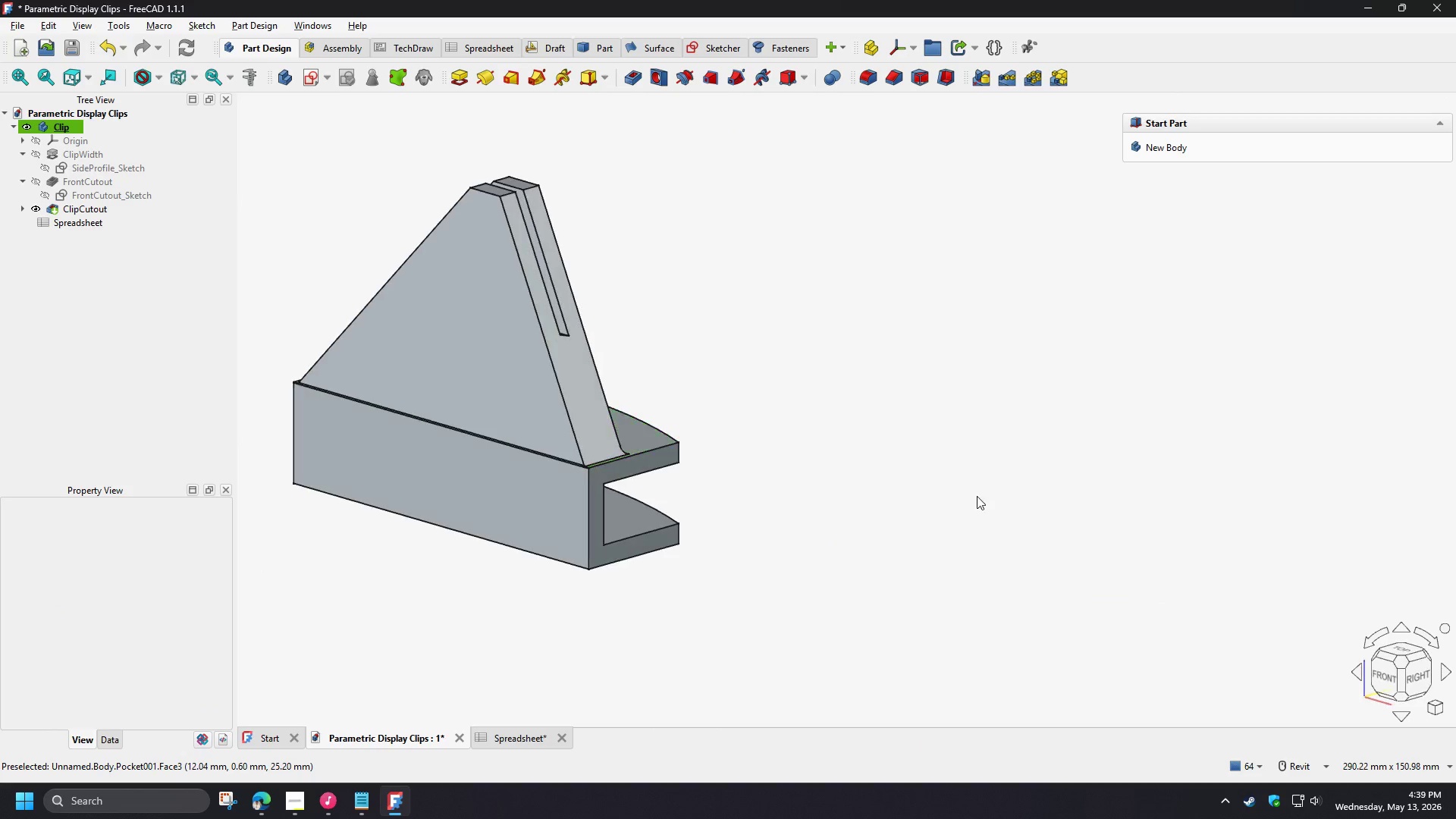 
scroll: coordinate [883, 426], scroll_direction: down, amount: 3.0
 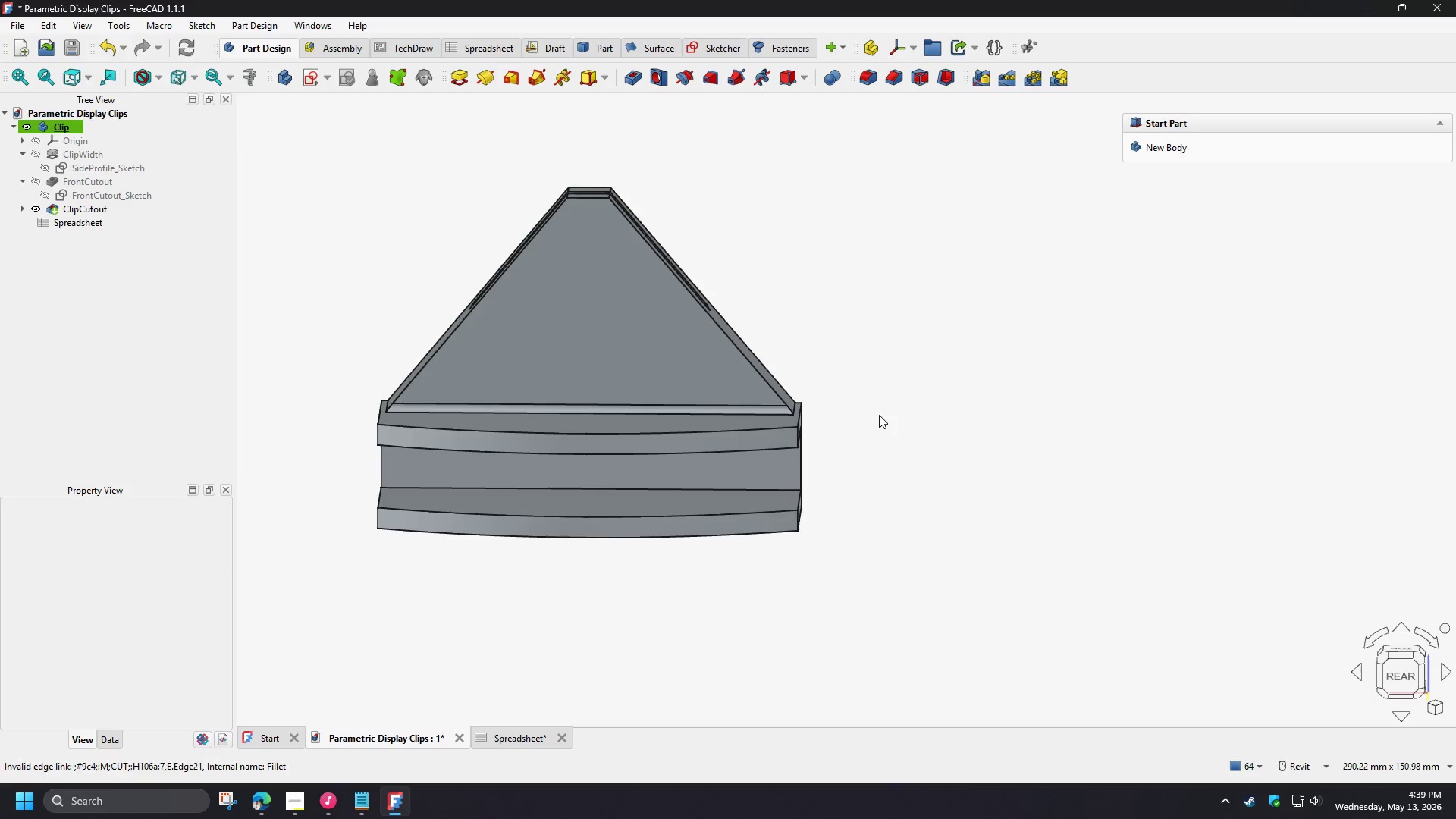 
hold_key(key=ShiftLeft, duration=0.56)
 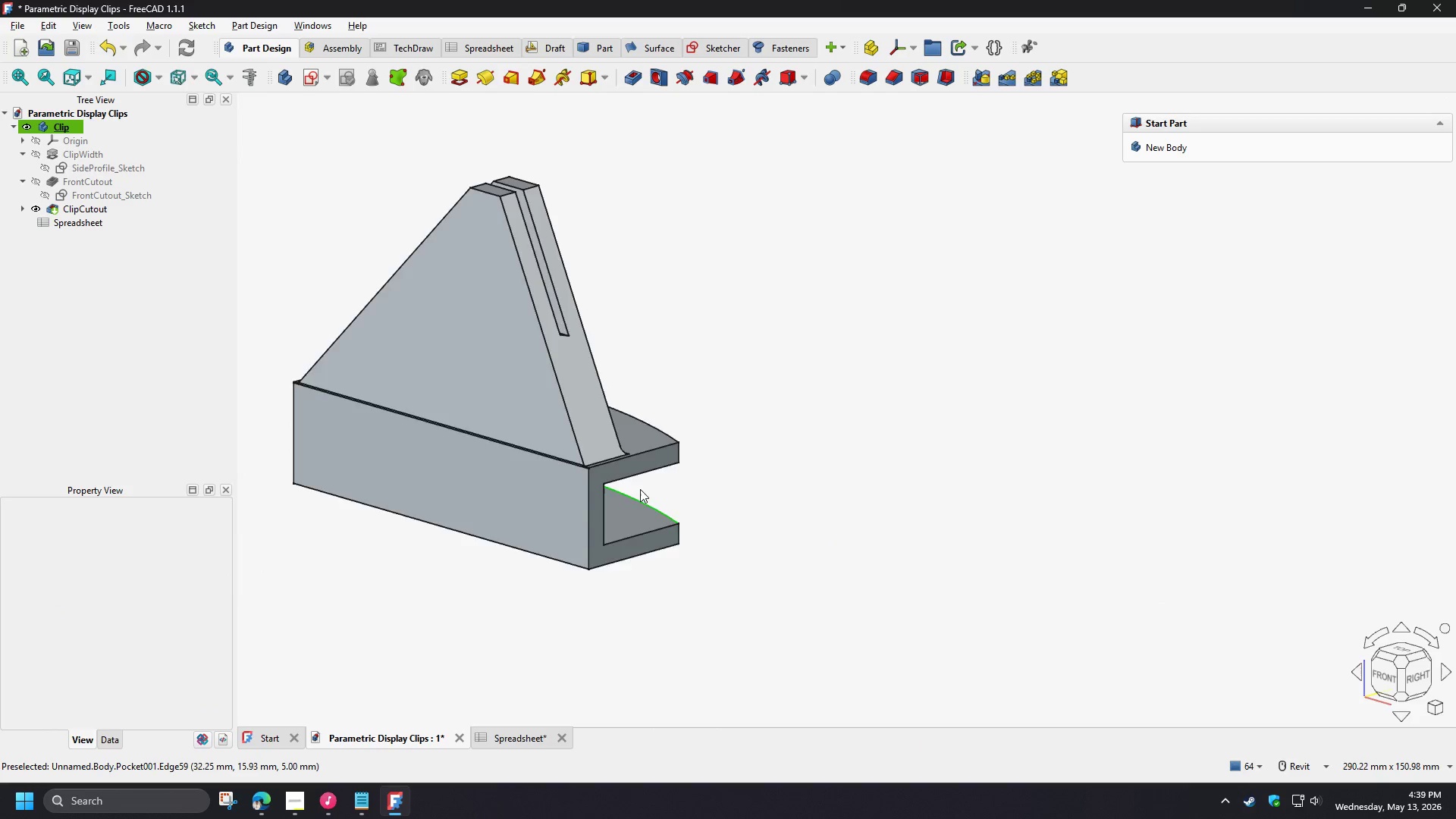 
scroll: coordinate [613, 398], scroll_direction: up, amount: 9.0
 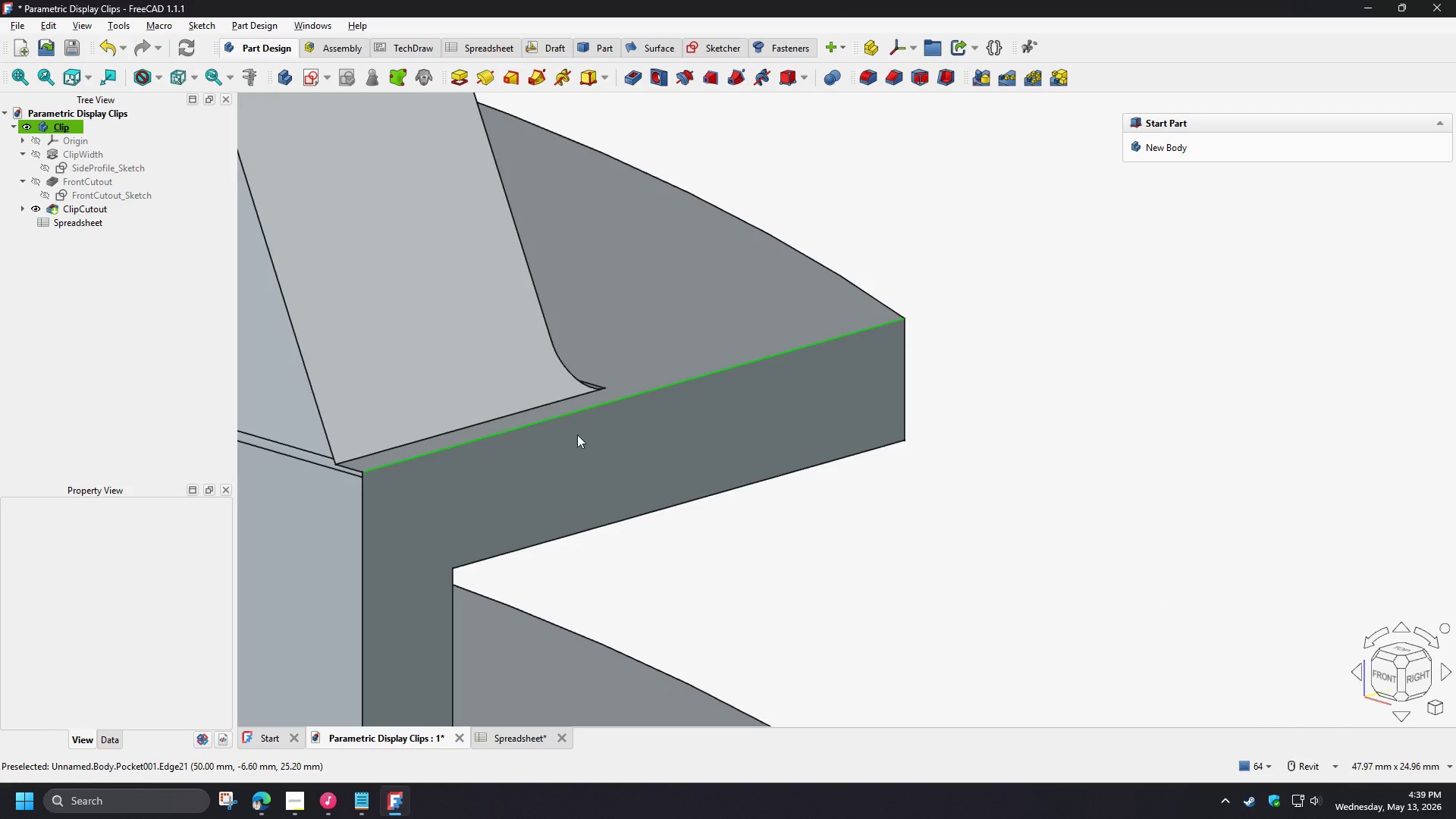 
hold_key(key=ShiftLeft, duration=1.51)
 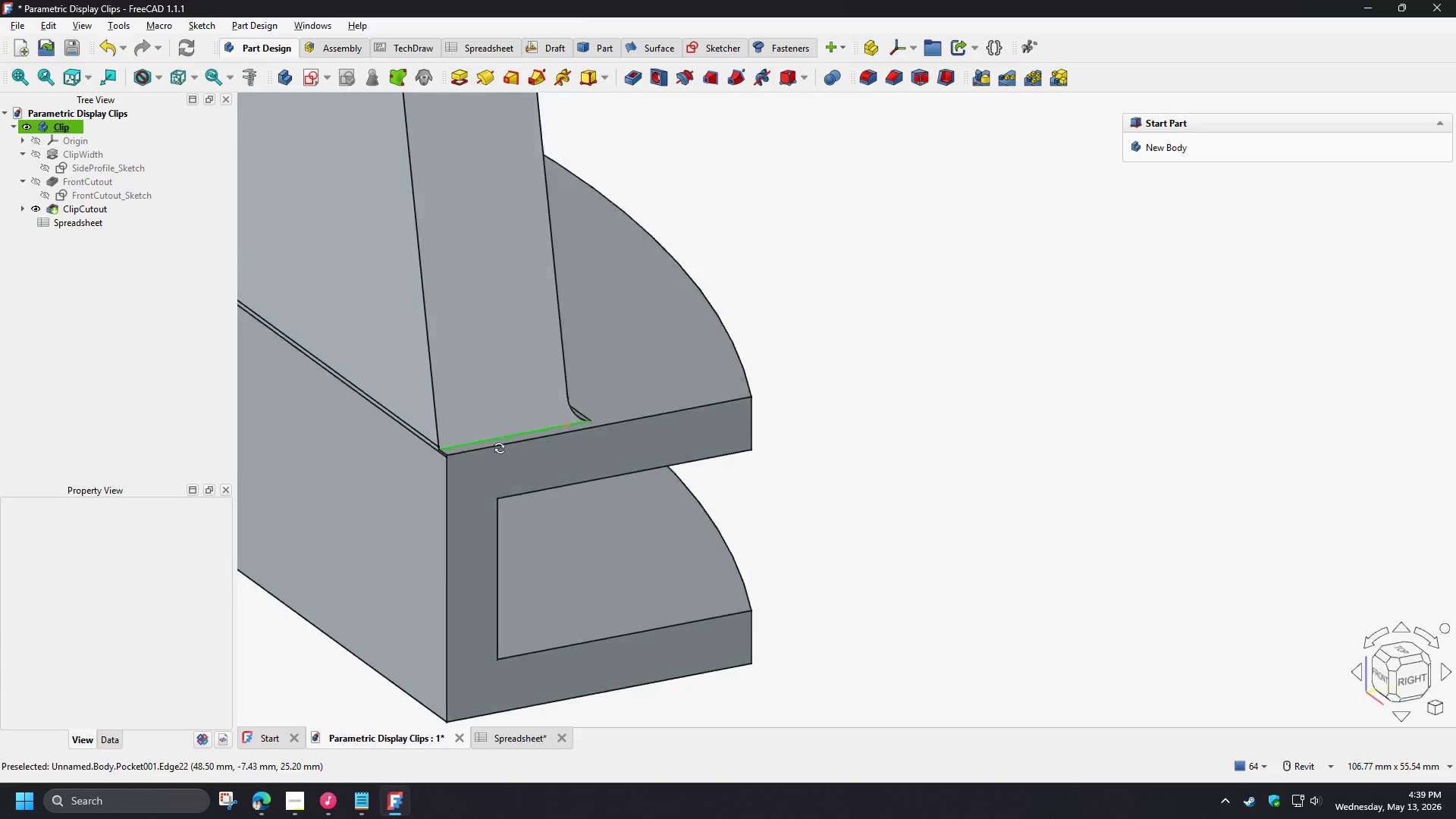 
scroll: coordinate [570, 445], scroll_direction: down, amount: 4.0
 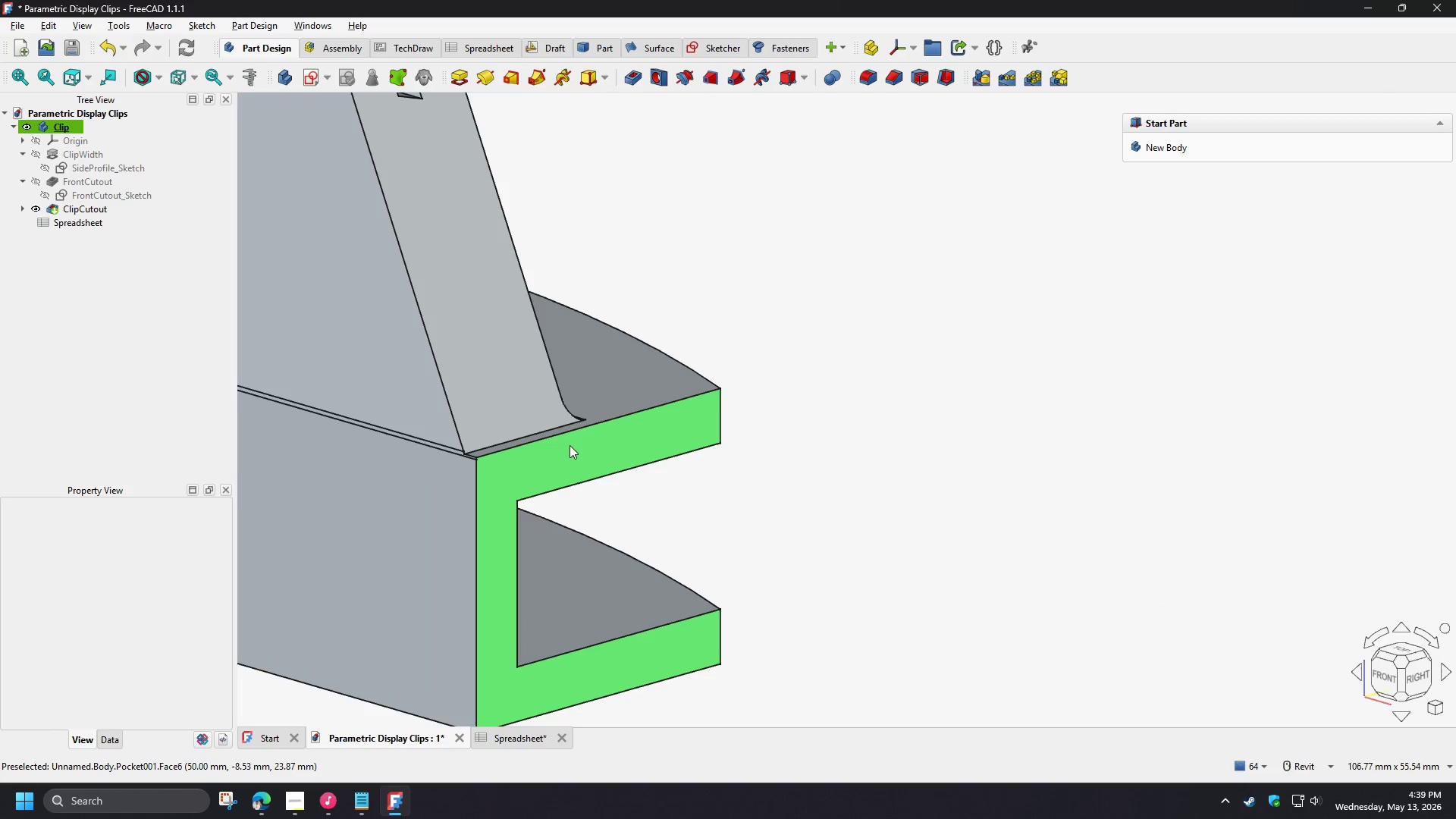 
hold_key(key=ShiftLeft, duration=1.5)
 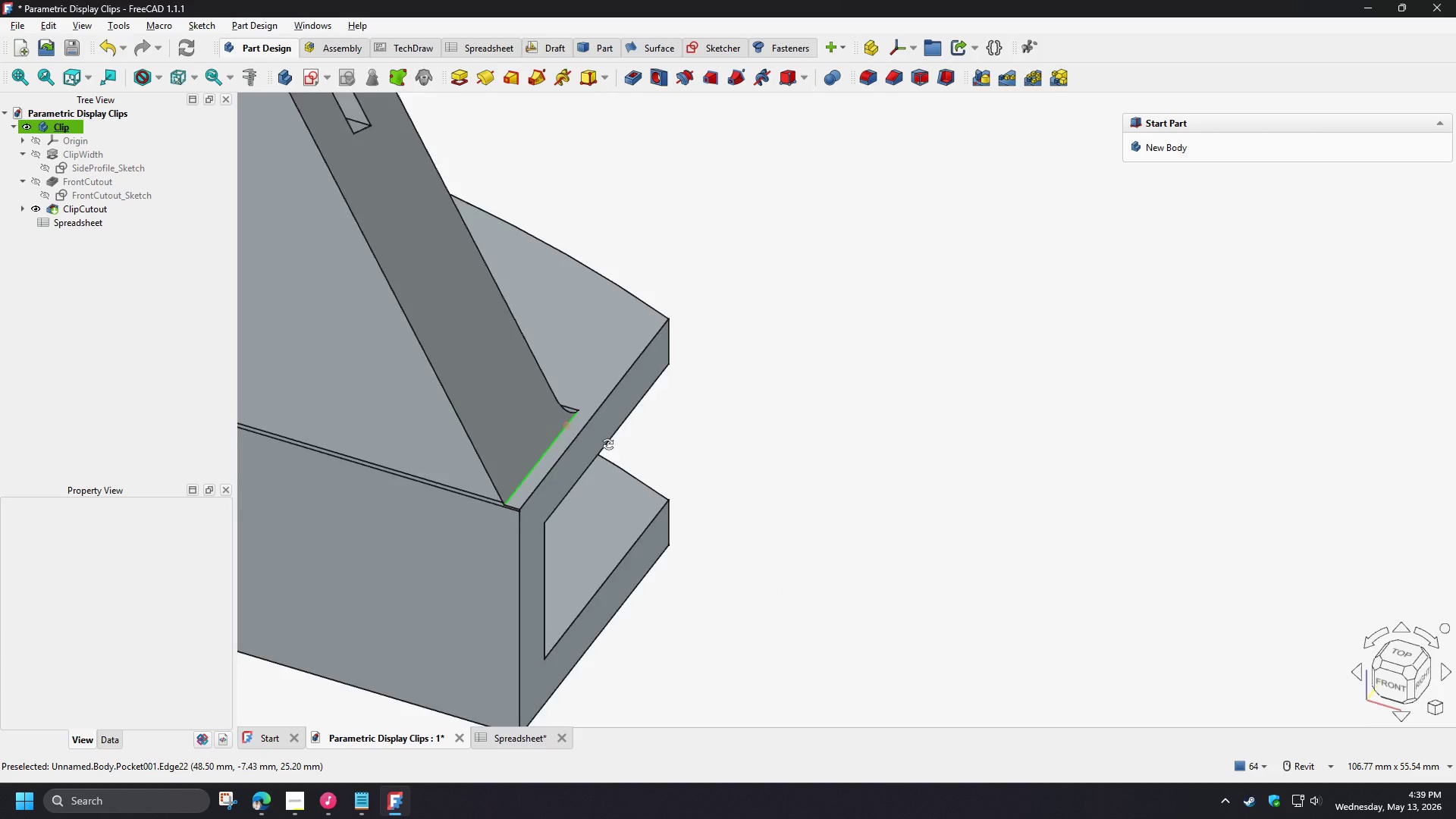 
hold_key(key=ShiftLeft, duration=0.95)
 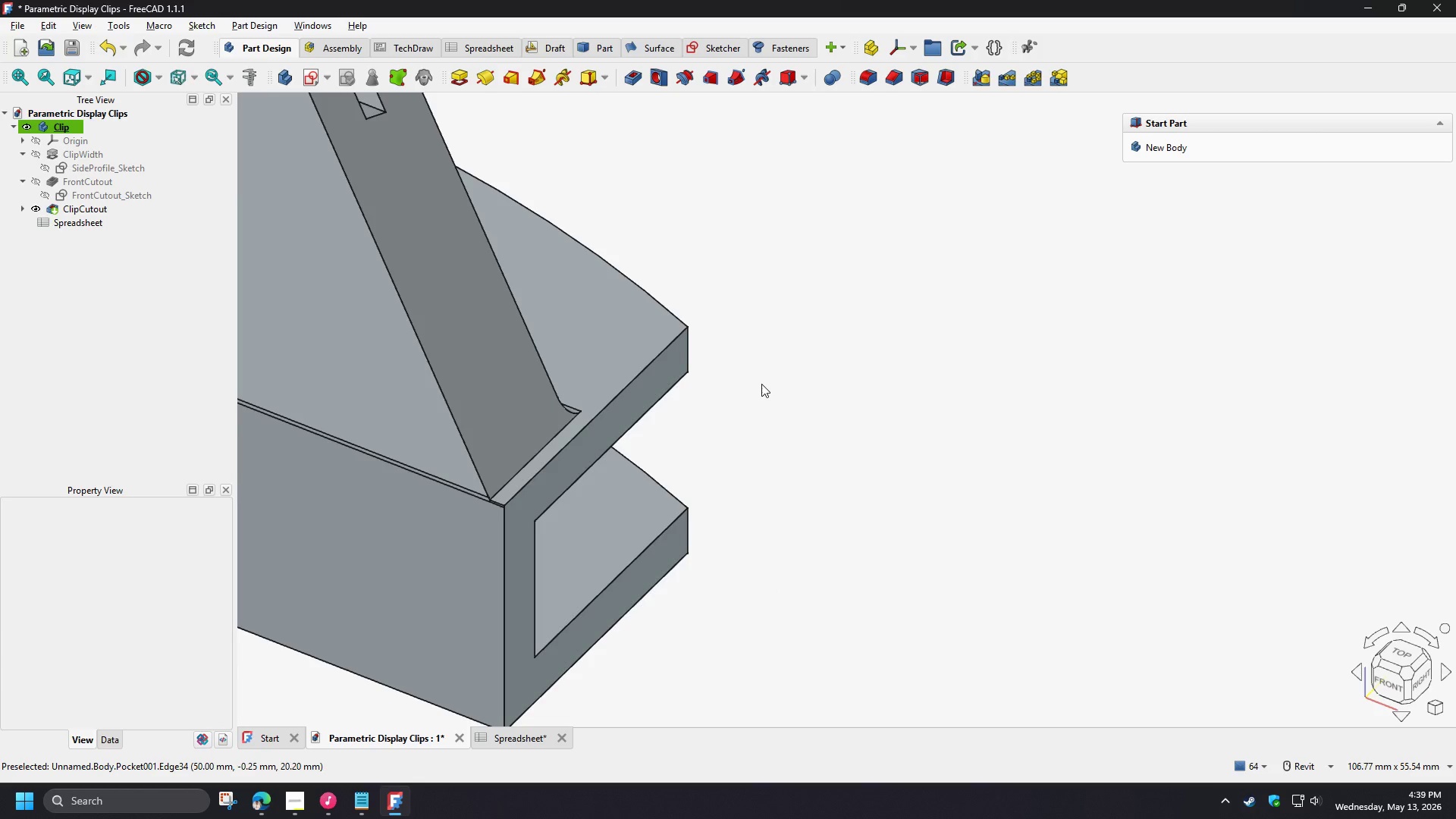 
hold_key(key=ShiftLeft, duration=0.95)
 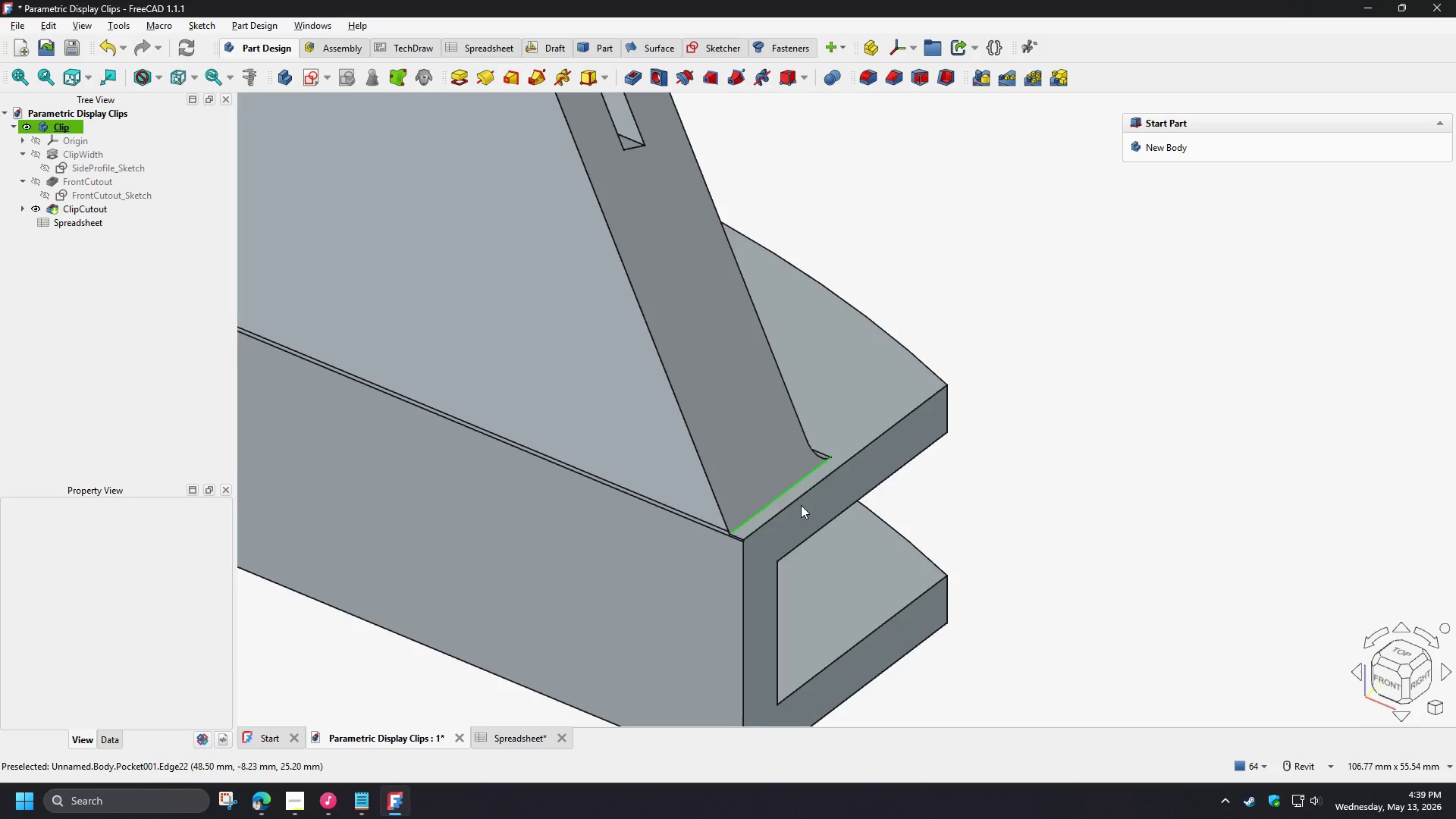 
scroll: coordinate [740, 538], scroll_direction: up, amount: 10.0
 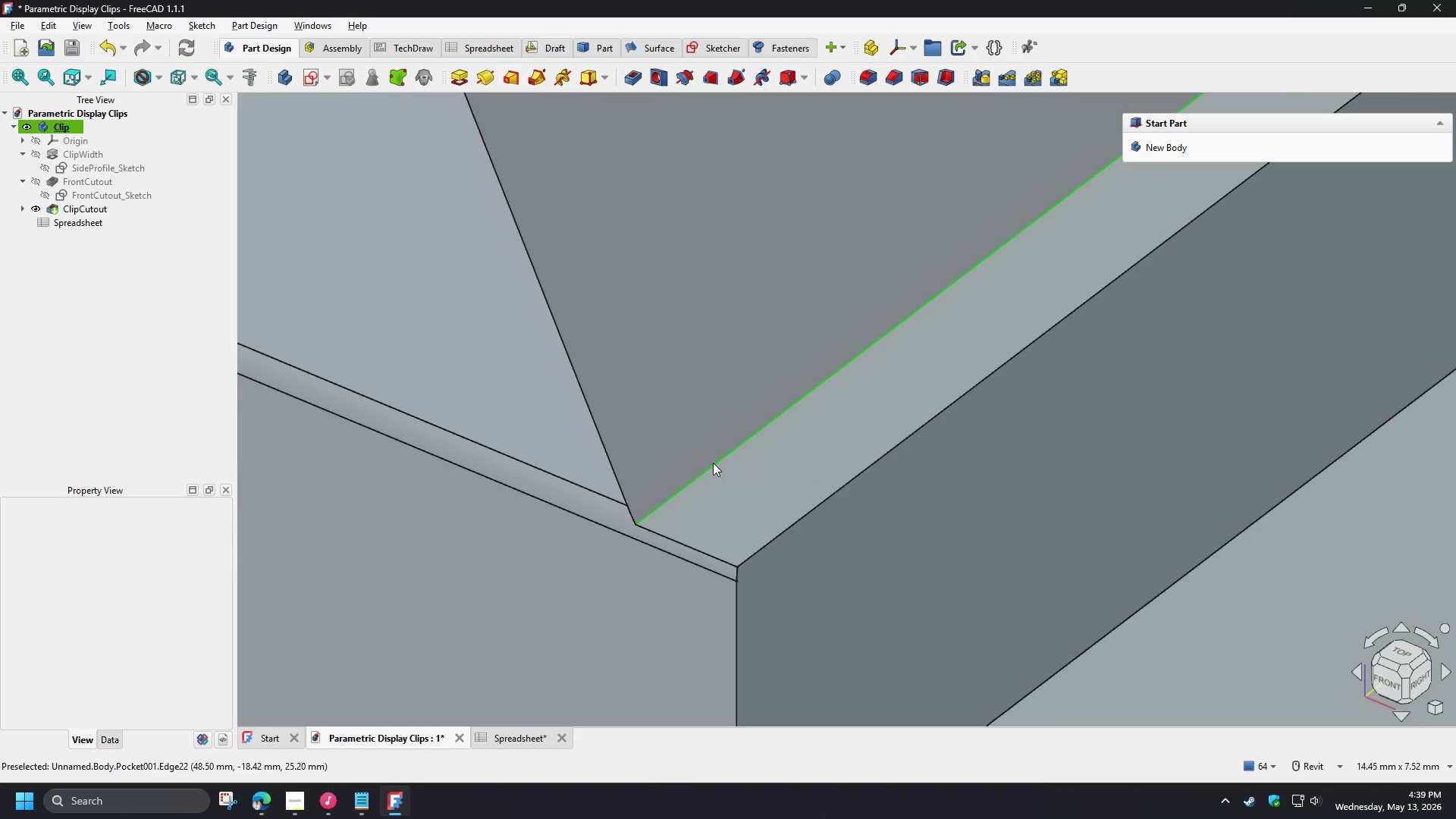 
scroll: coordinate [713, 463], scroll_direction: down, amount: 10.0
 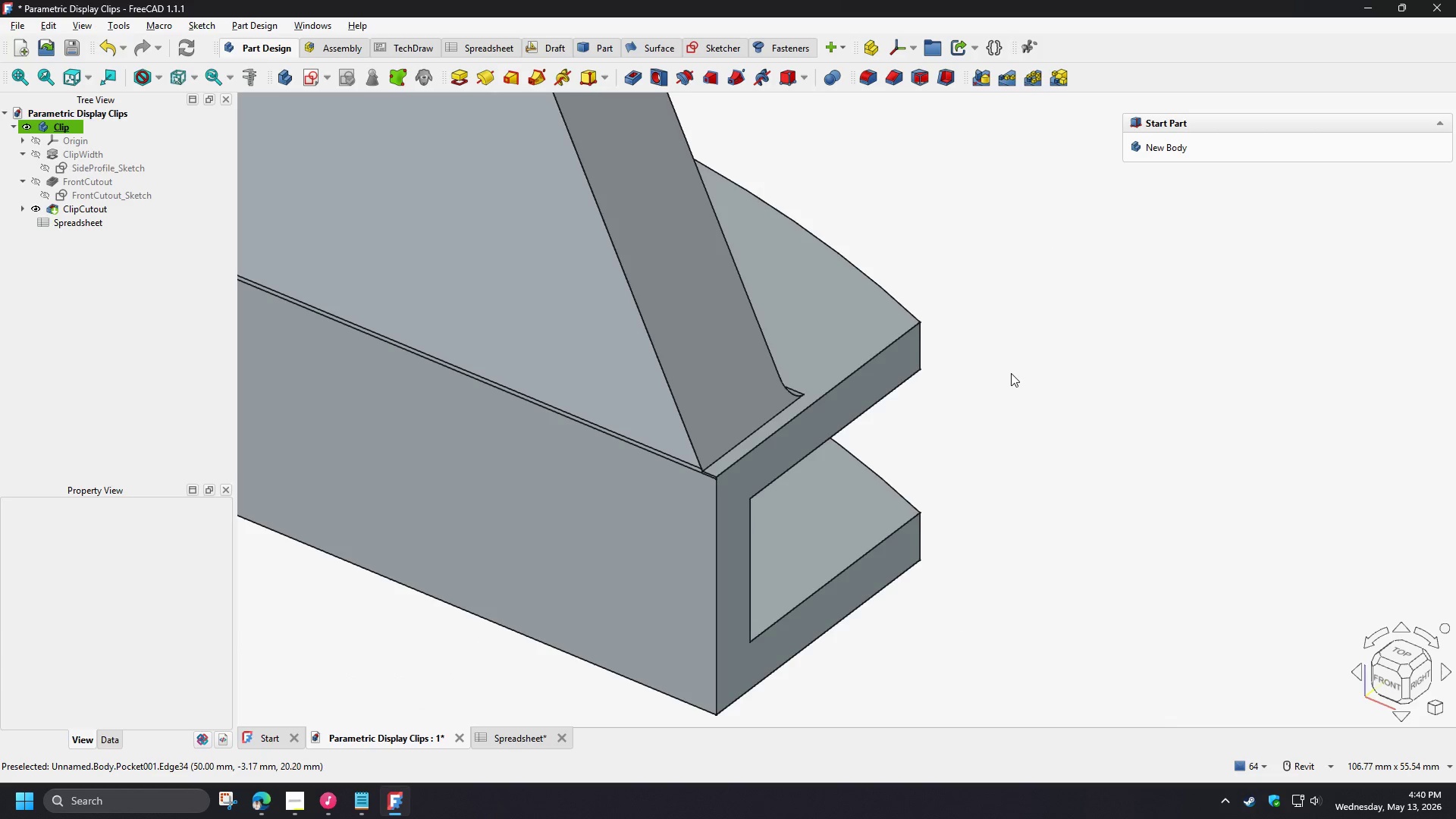 
wait(12.84)
 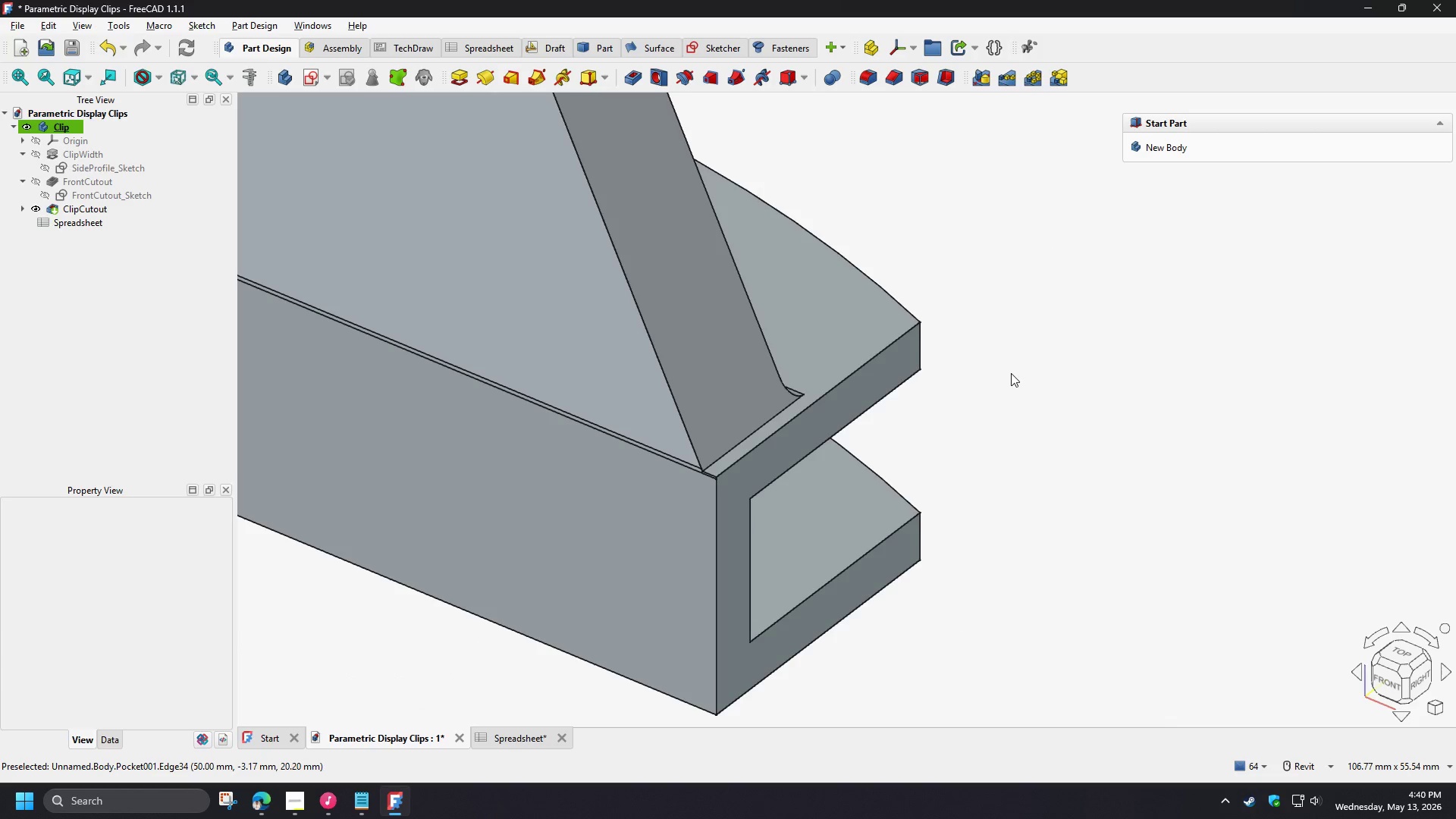 
double_click([109, 171])
 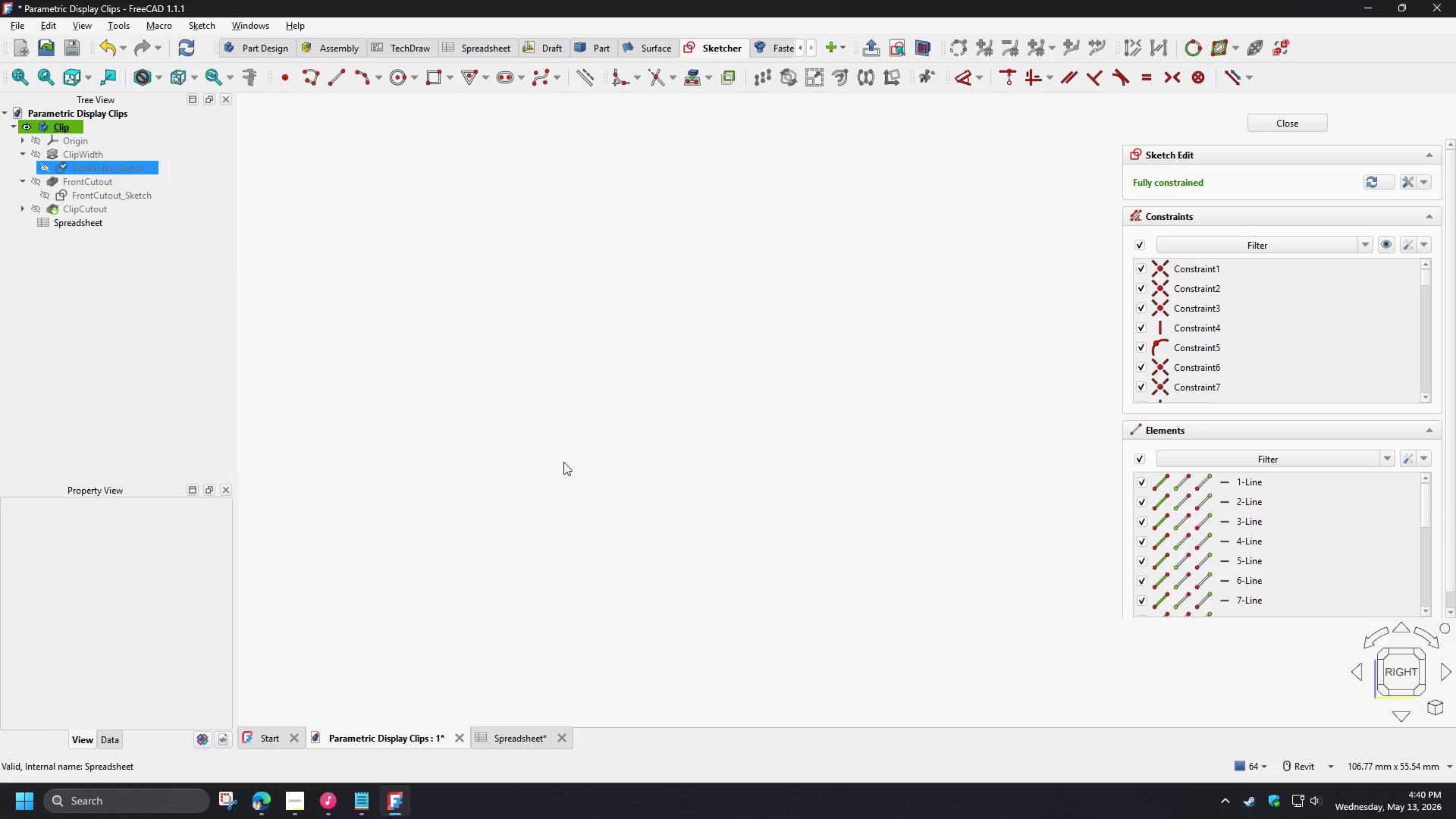 
scroll: coordinate [648, 576], scroll_direction: up, amount: 8.0
 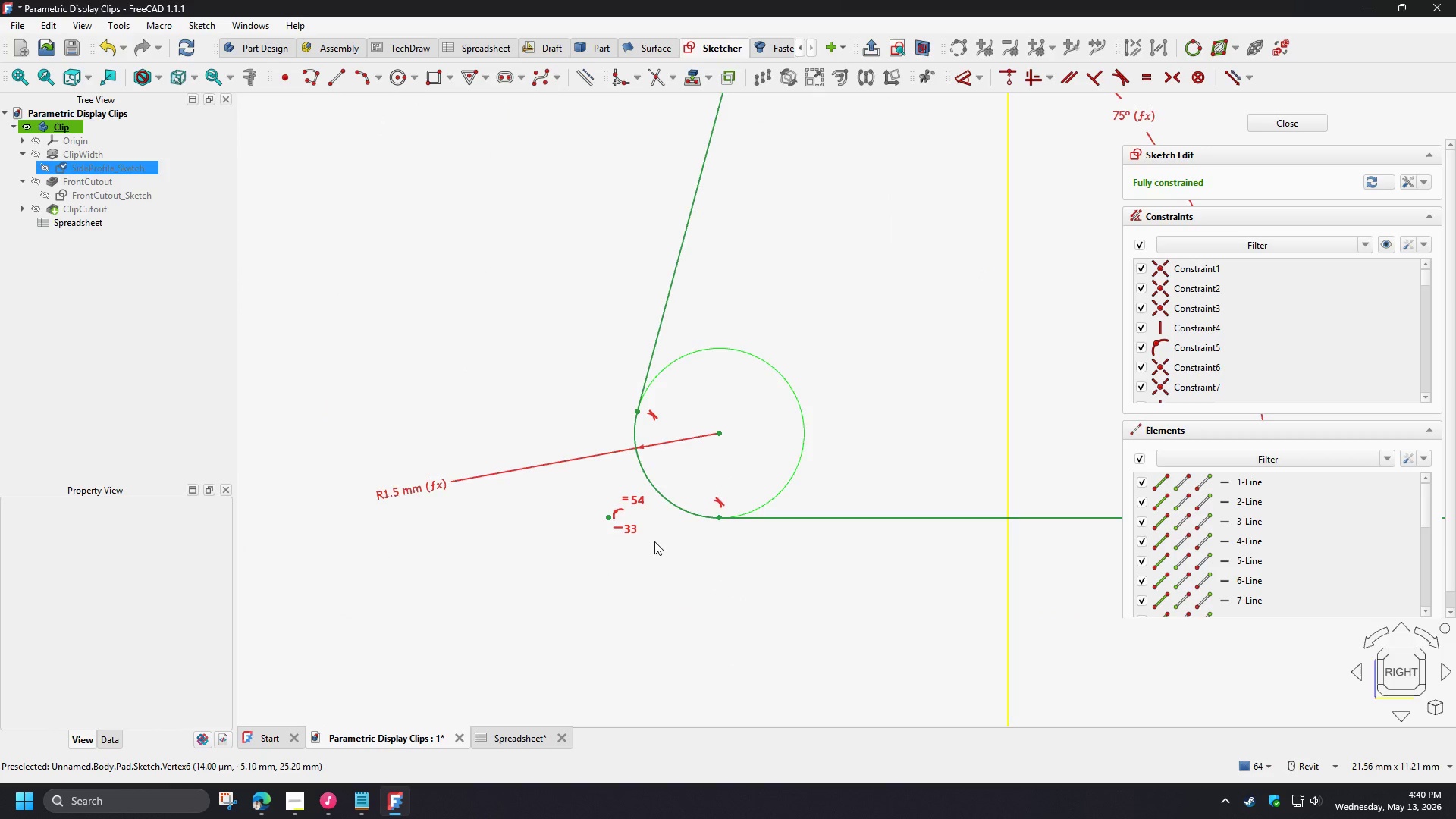 
scroll: coordinate [581, 546], scroll_direction: down, amount: 2.0
 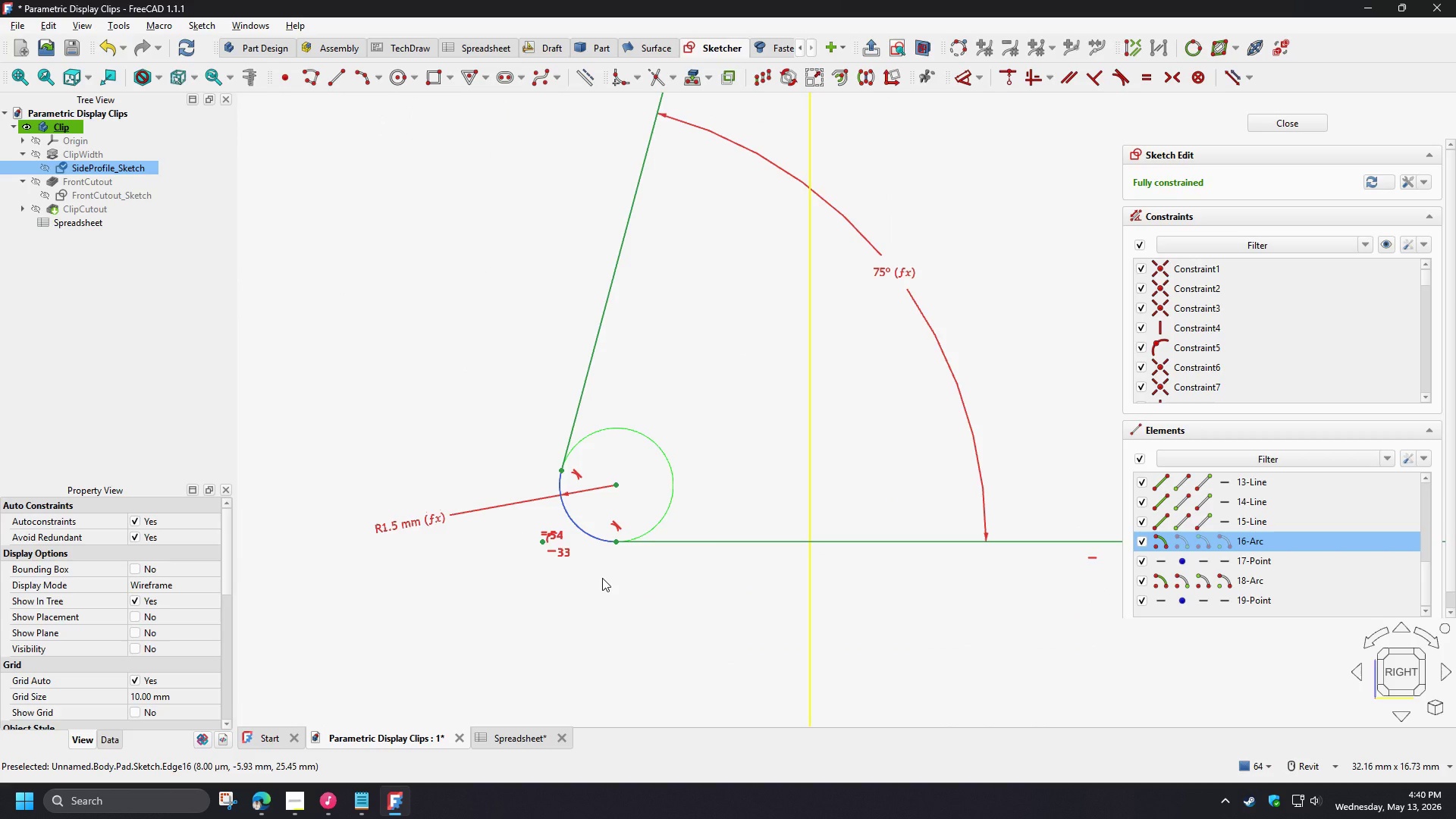 
key(Delete)
 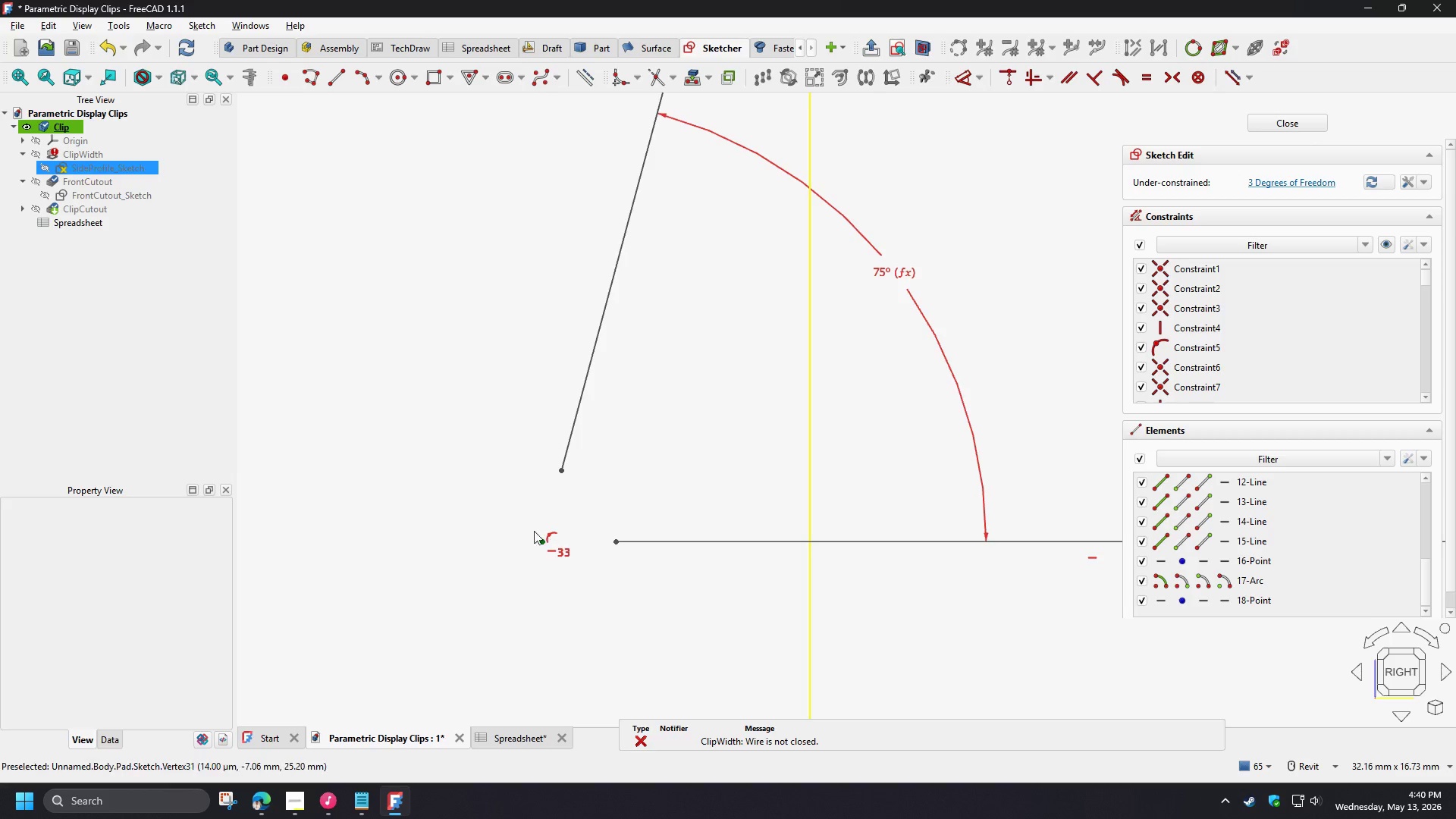 
left_click_drag(start_coordinate=[504, 505], to_coordinate=[581, 587])
 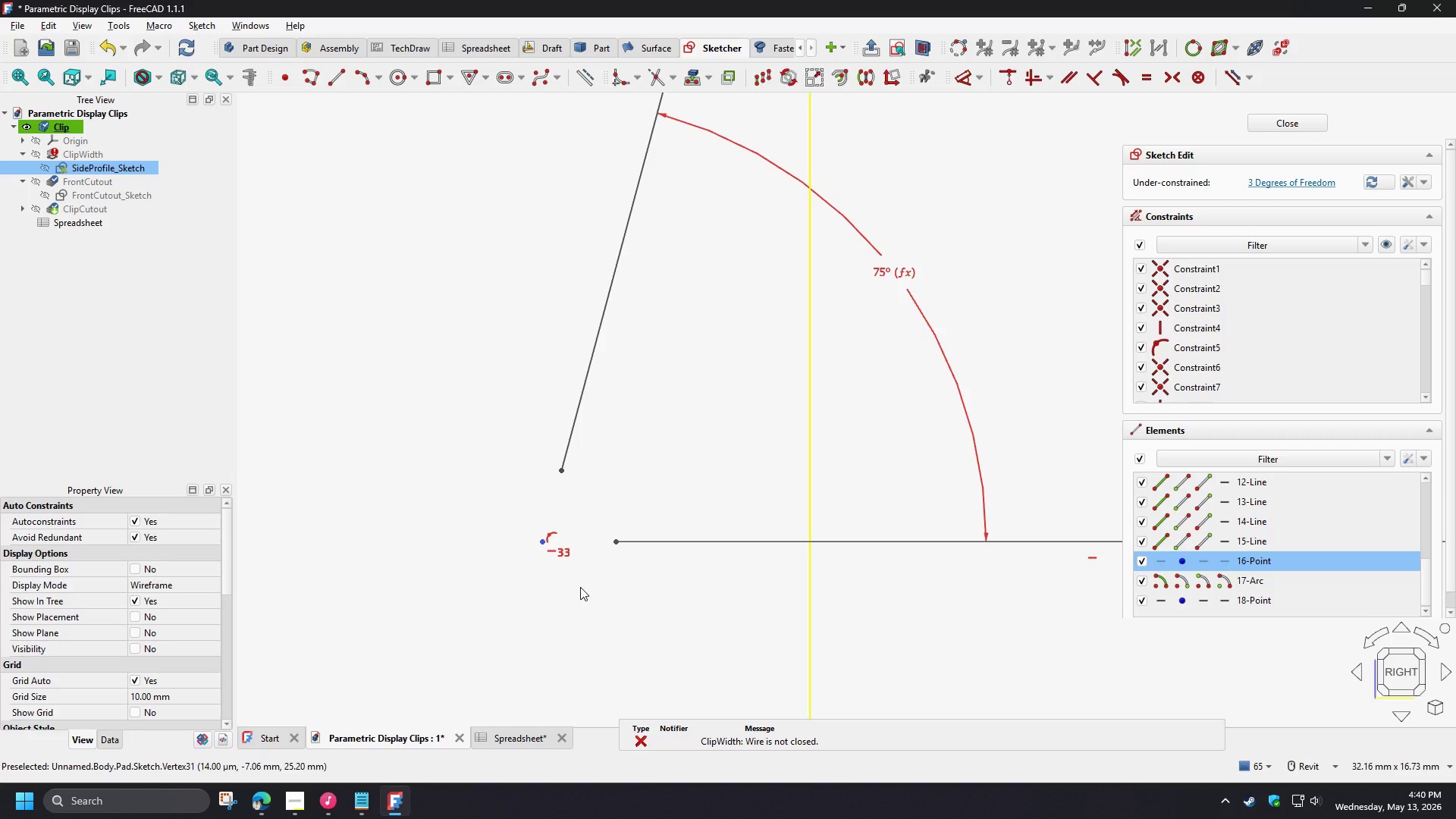 
key(Delete)
 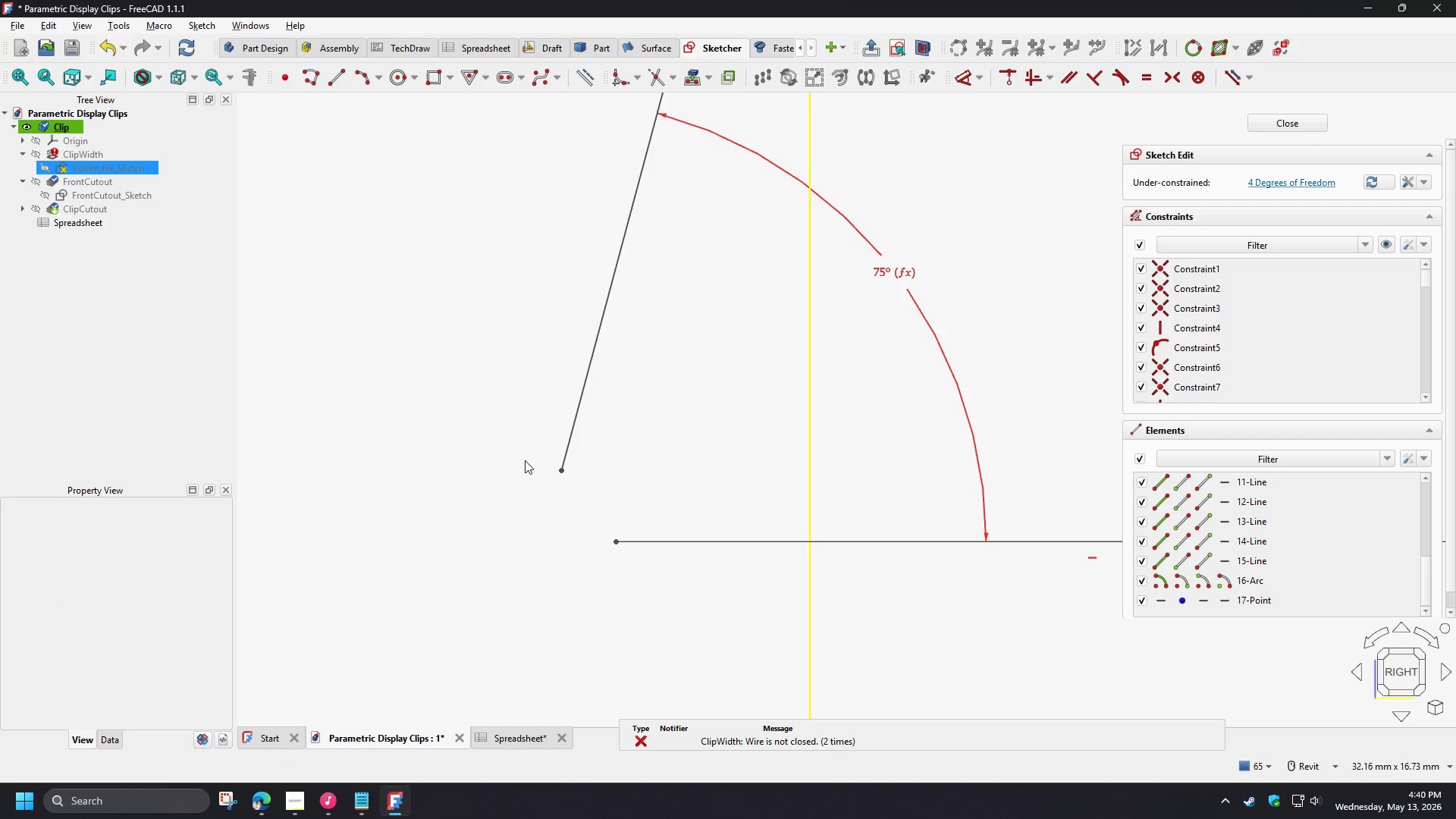 
left_click_drag(start_coordinate=[523, 459], to_coordinate=[640, 575])
 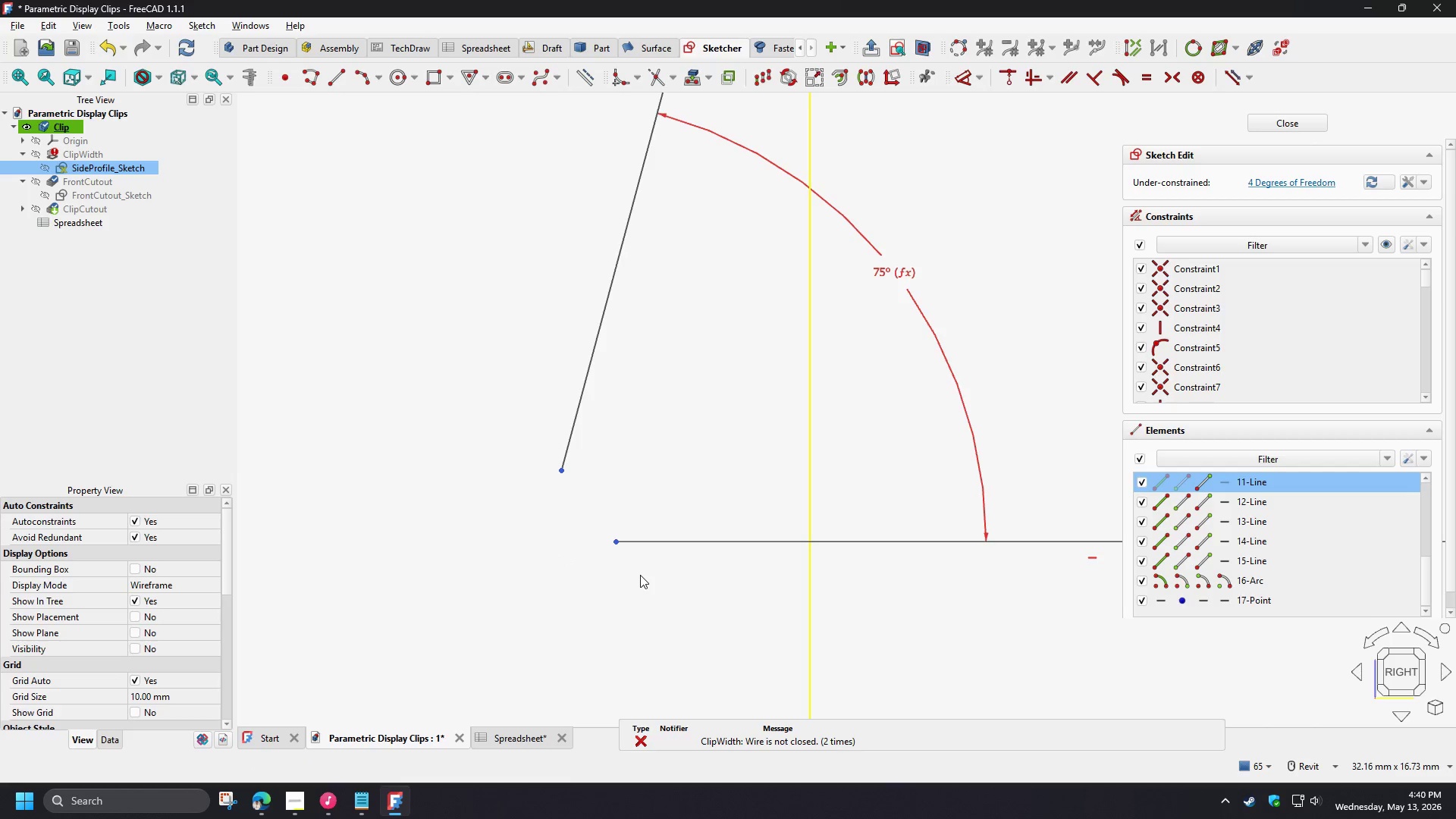 
key(C)
 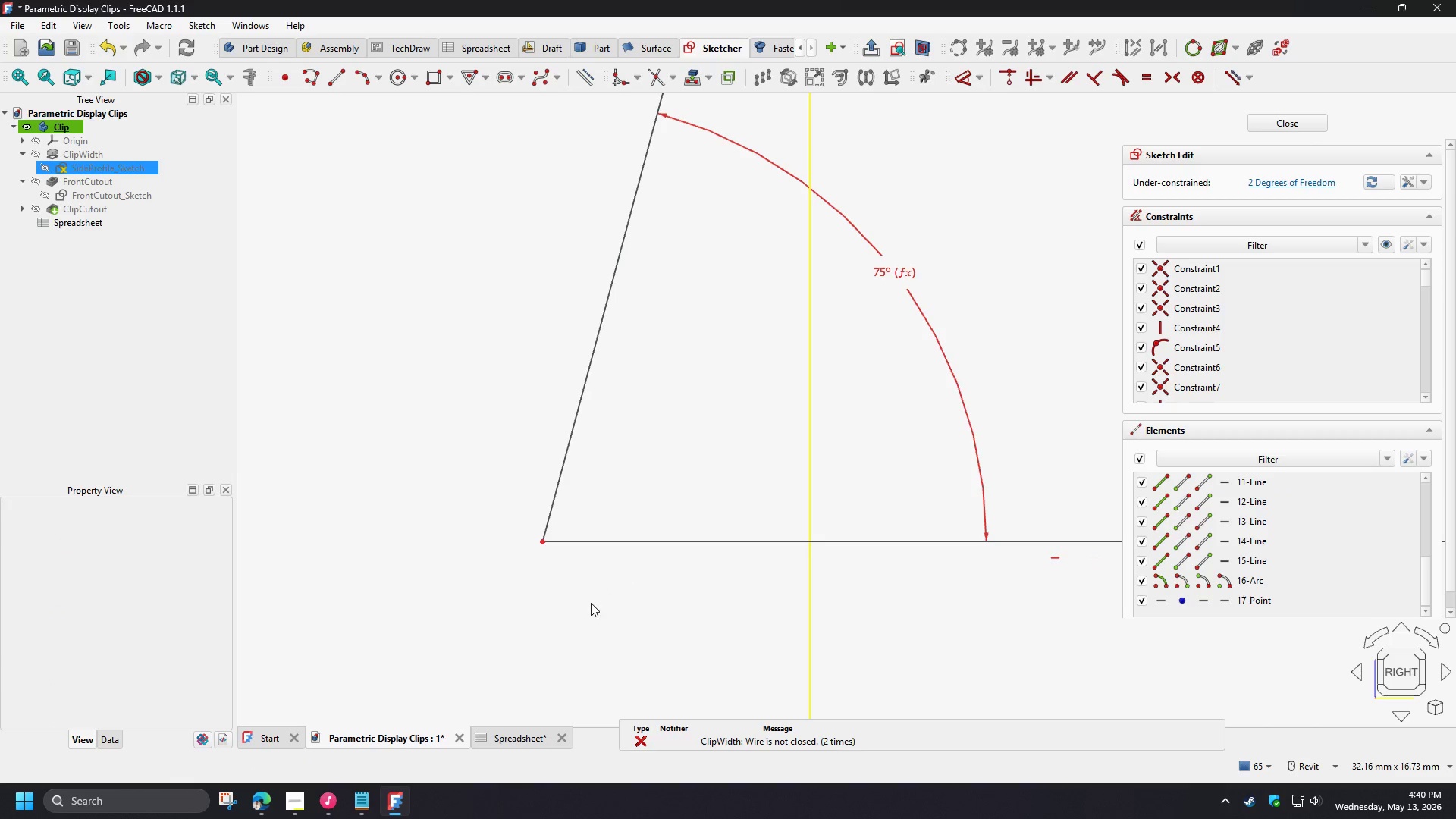 
scroll: coordinate [586, 632], scroll_direction: down, amount: 7.0
 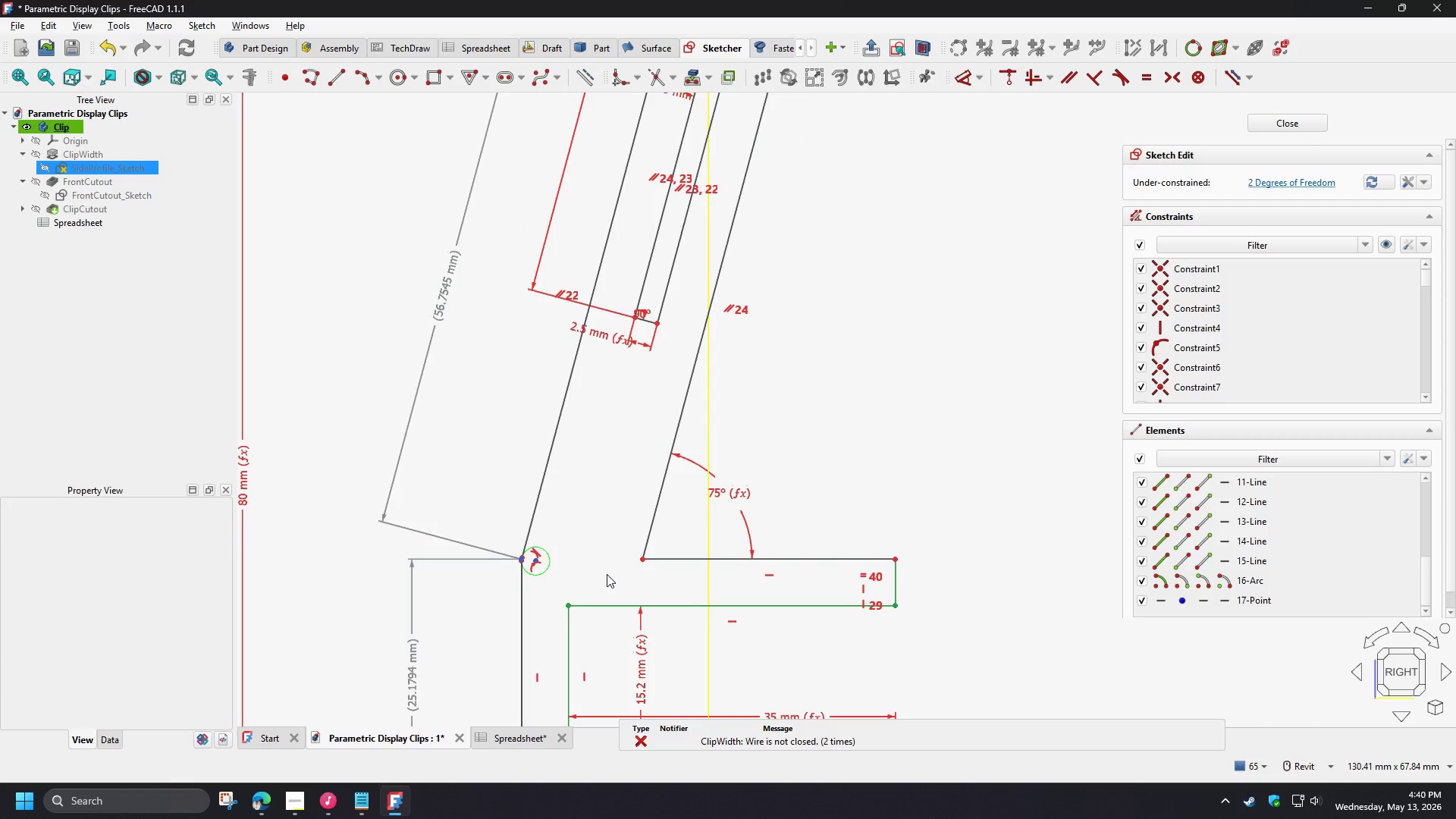 
left_click_drag(start_coordinate=[468, 425], to_coordinate=[662, 617])
 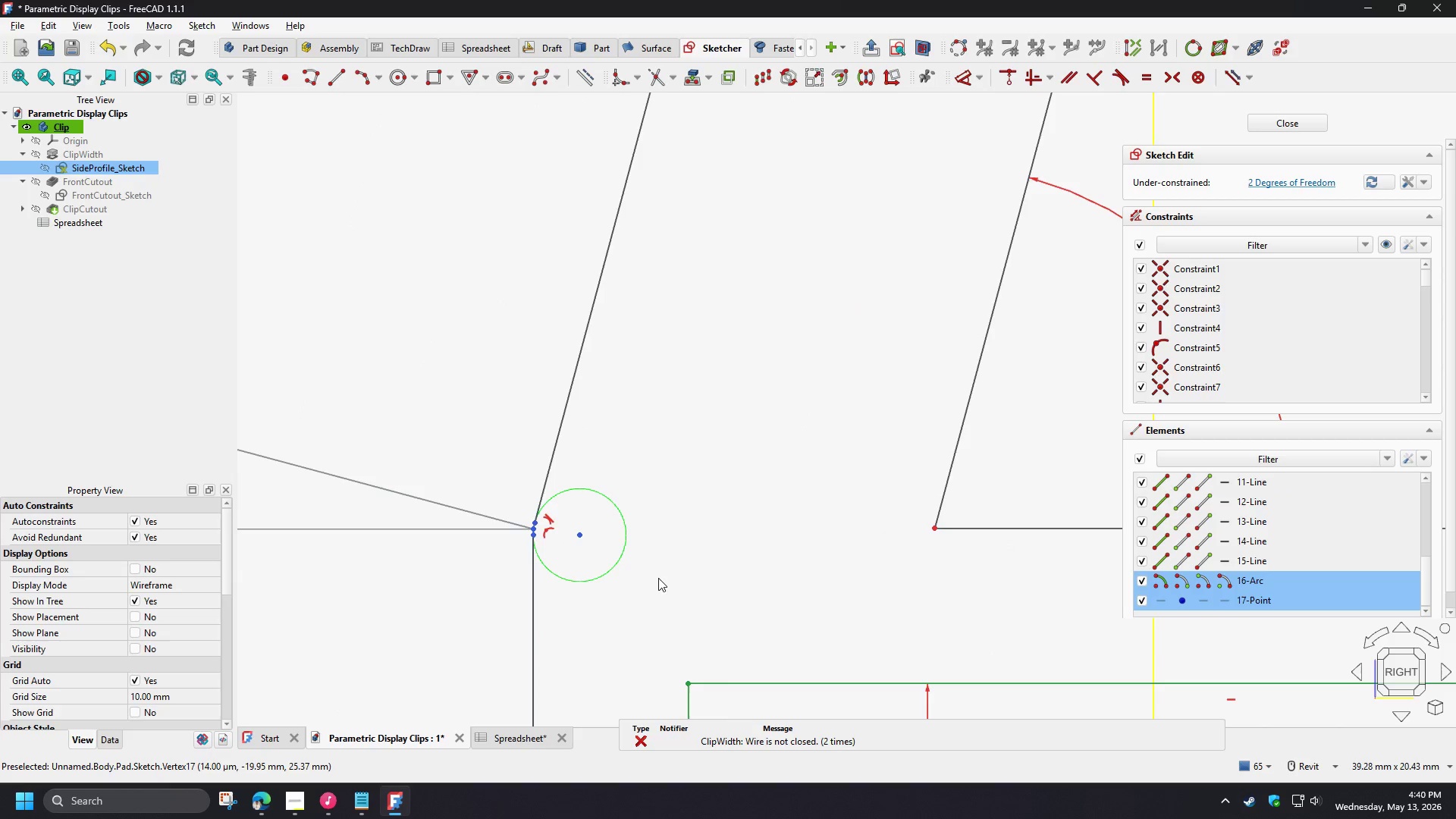 
scroll: coordinate [545, 536], scroll_direction: up, amount: 6.0
 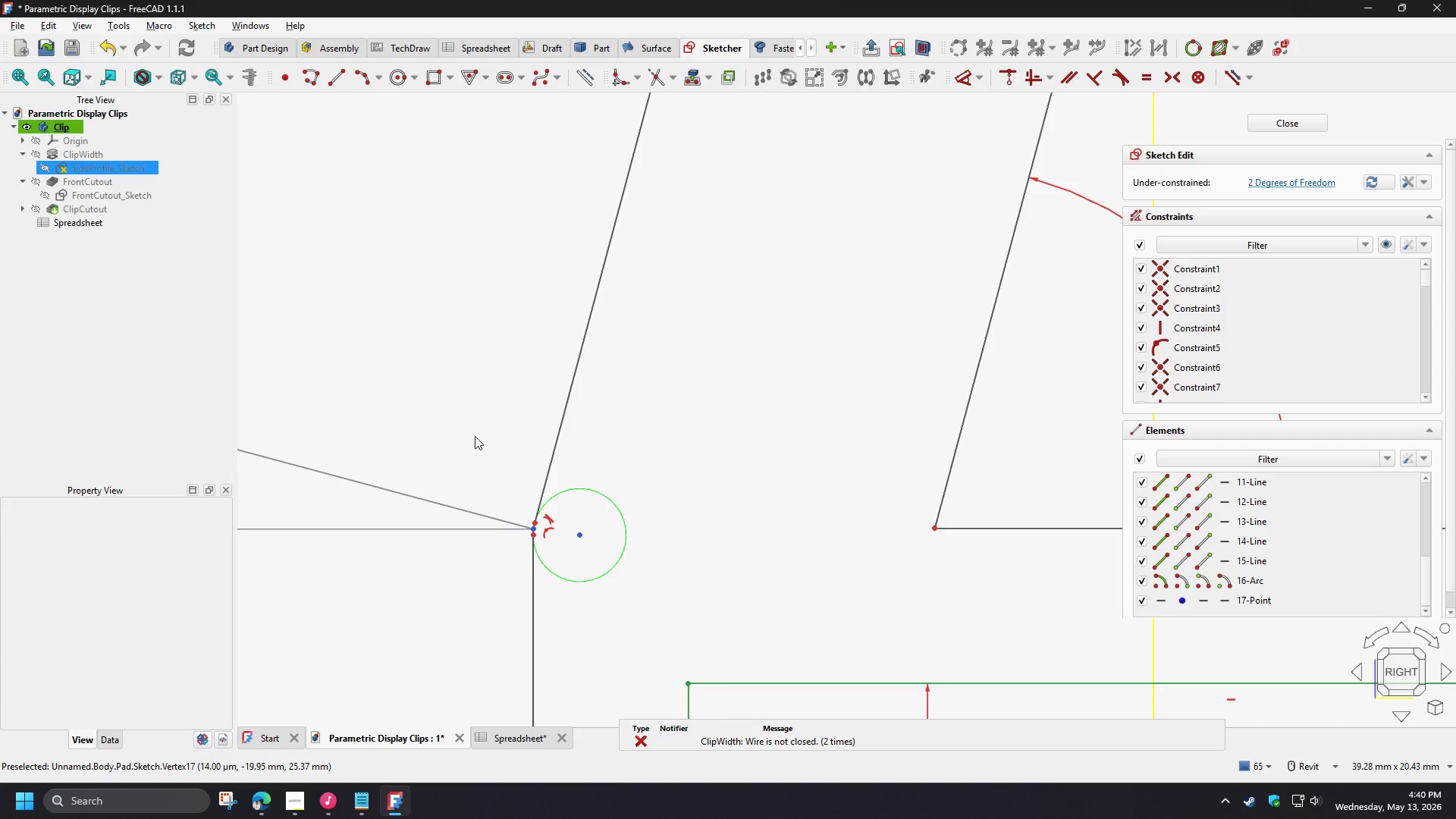 
key(Delete)
 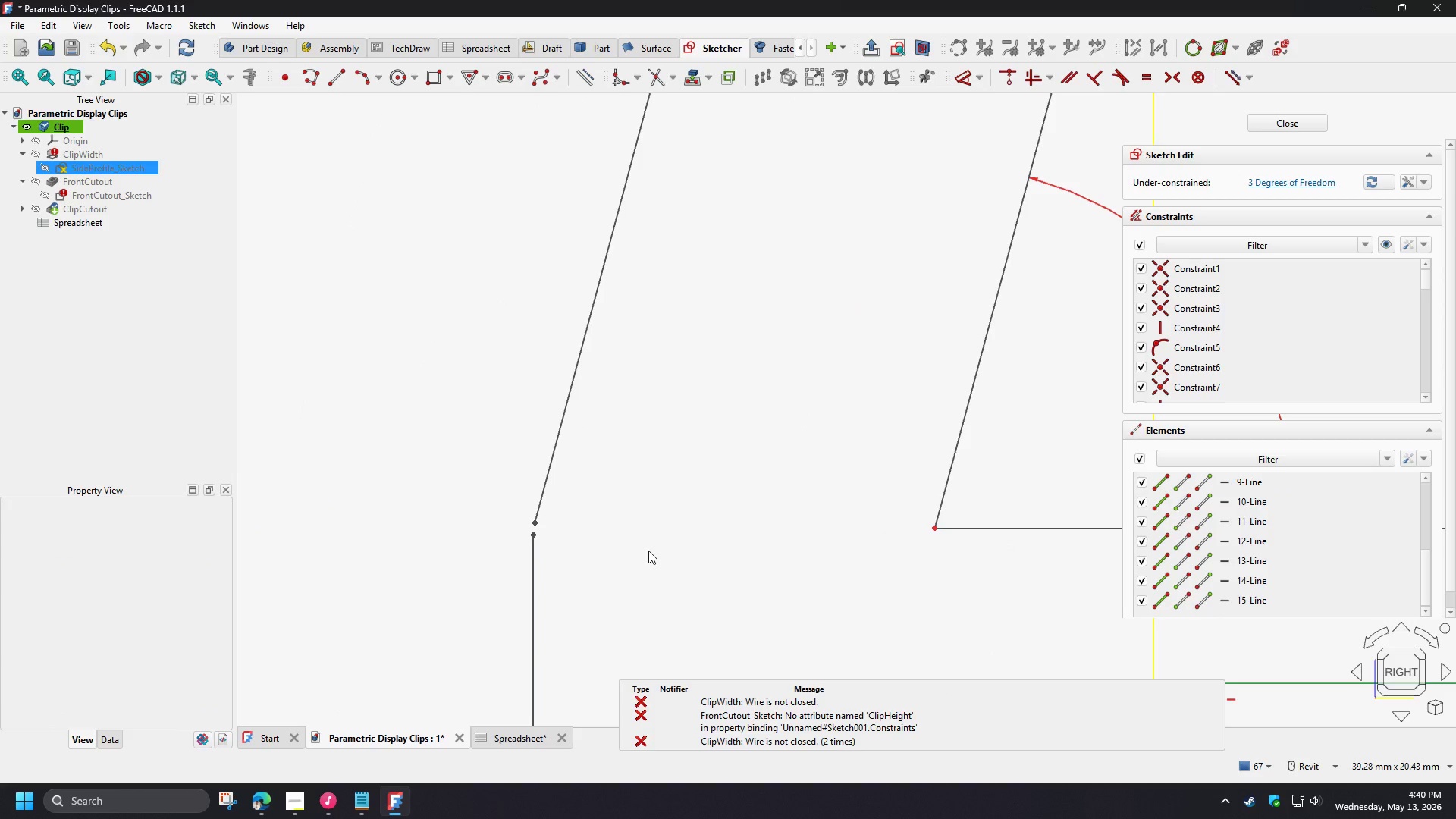 
key(Control+Z)
 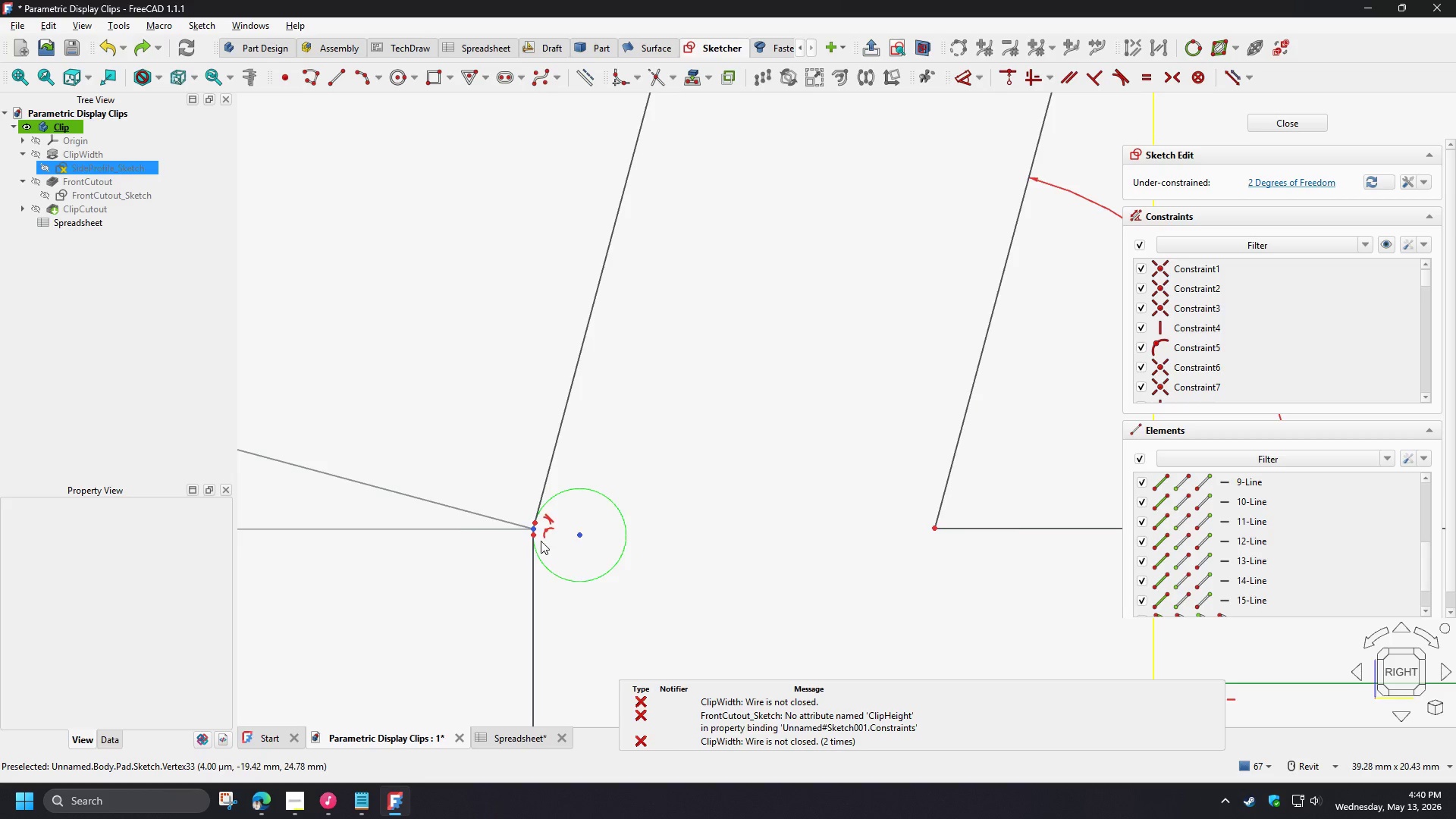 
scroll: coordinate [545, 526], scroll_direction: up, amount: 10.0
 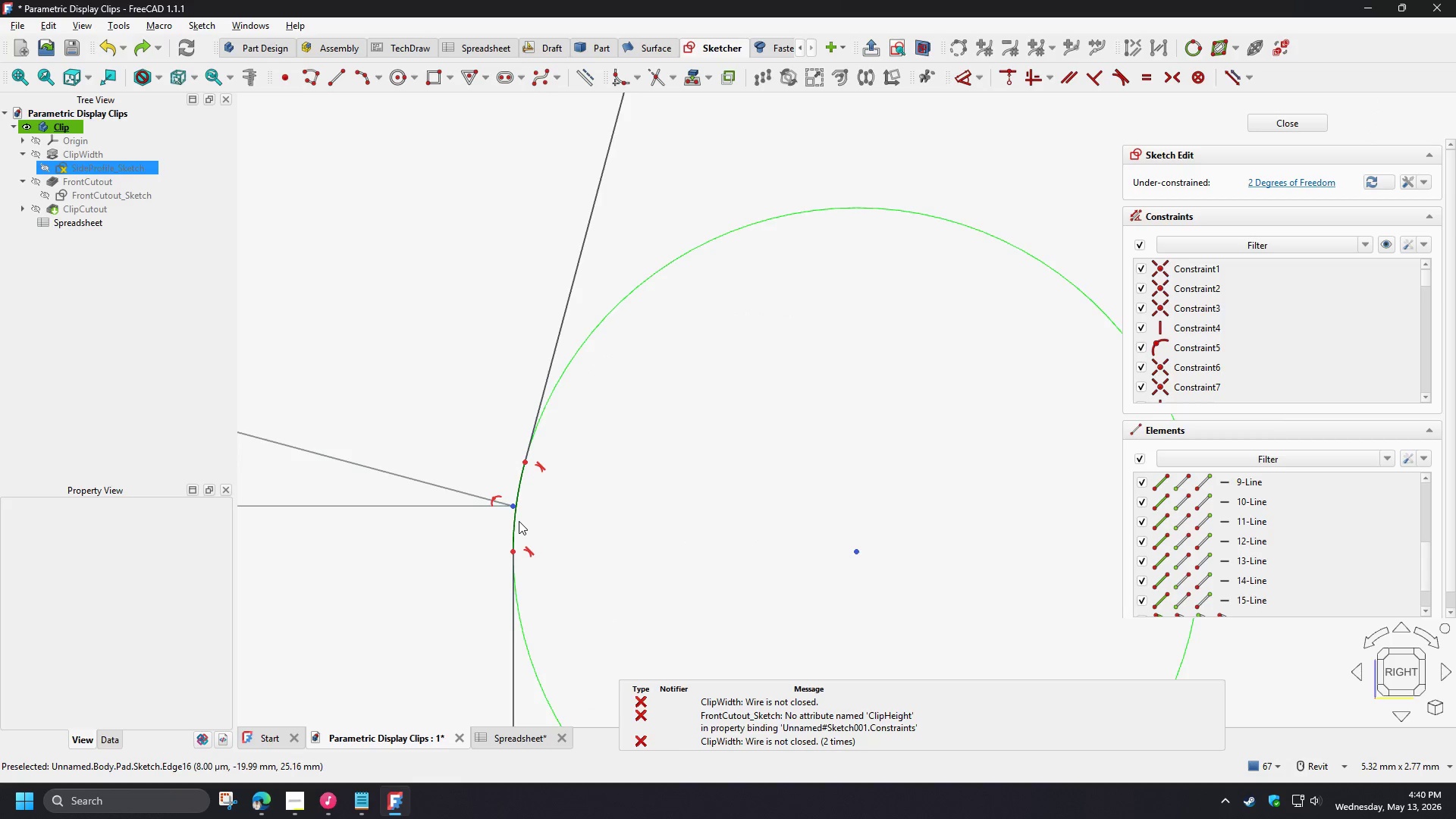 
left_click([516, 522])
 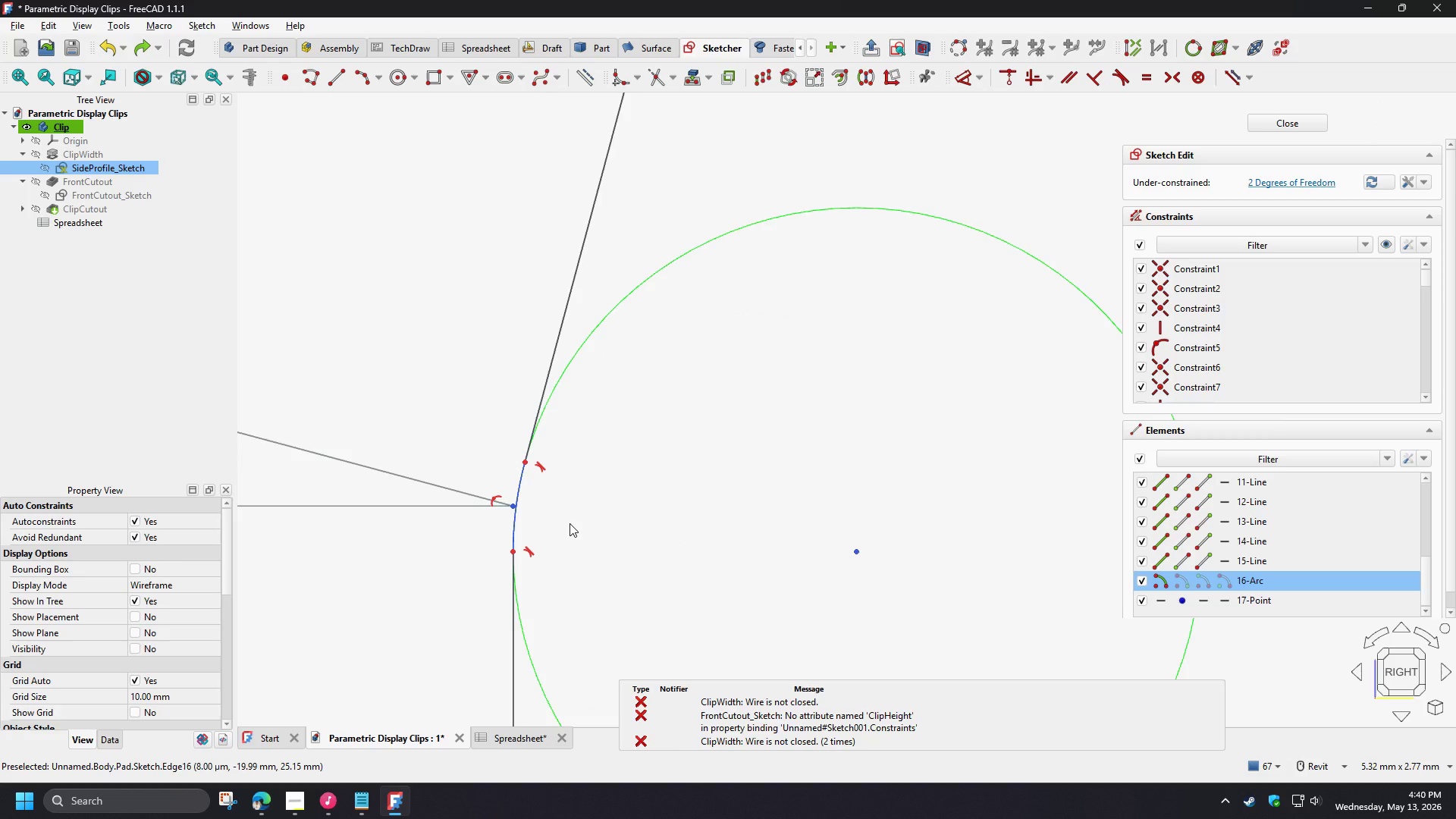 
key(Delete)
 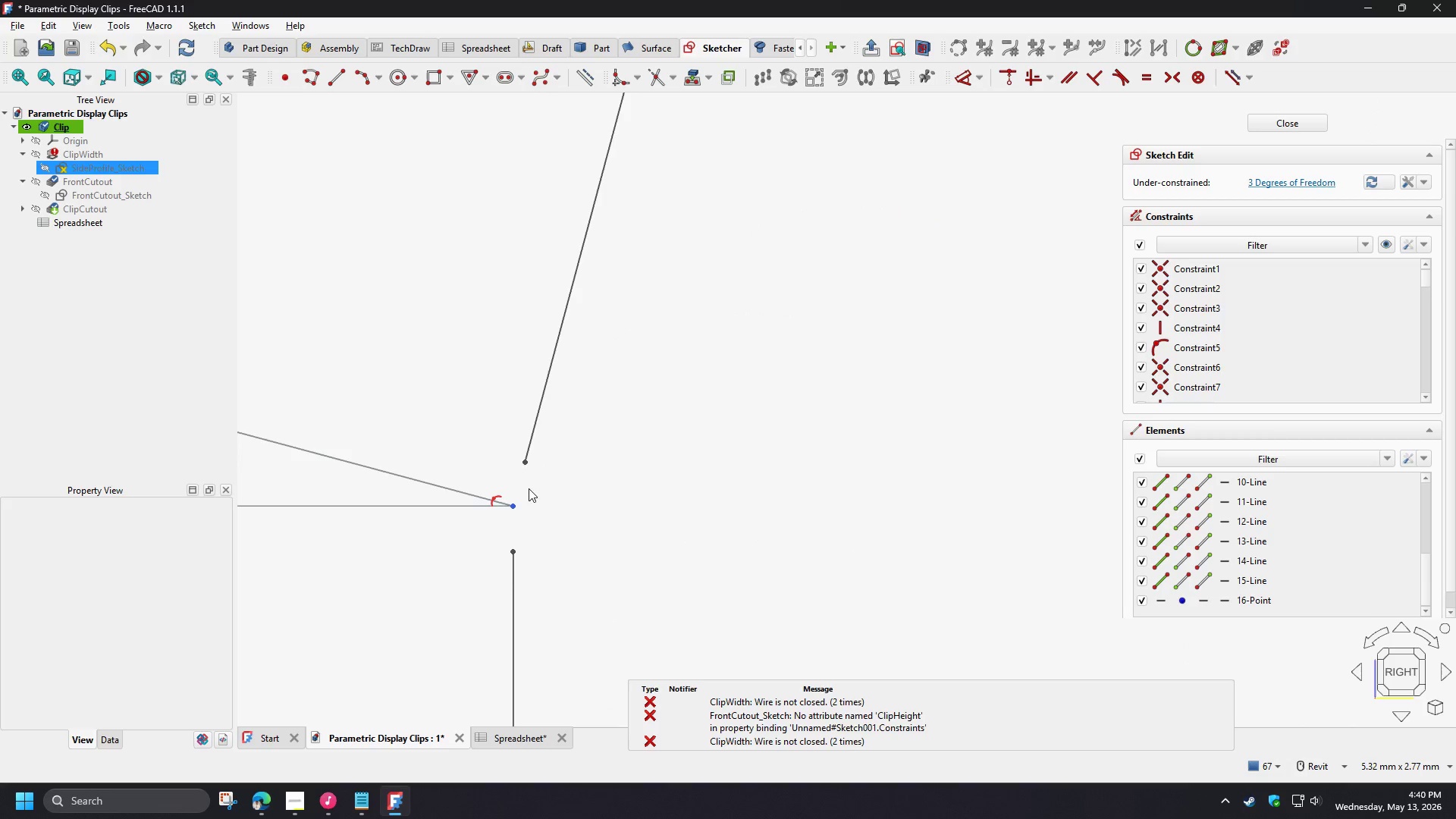 
left_click_drag(start_coordinate=[514, 439], to_coordinate=[548, 476])
 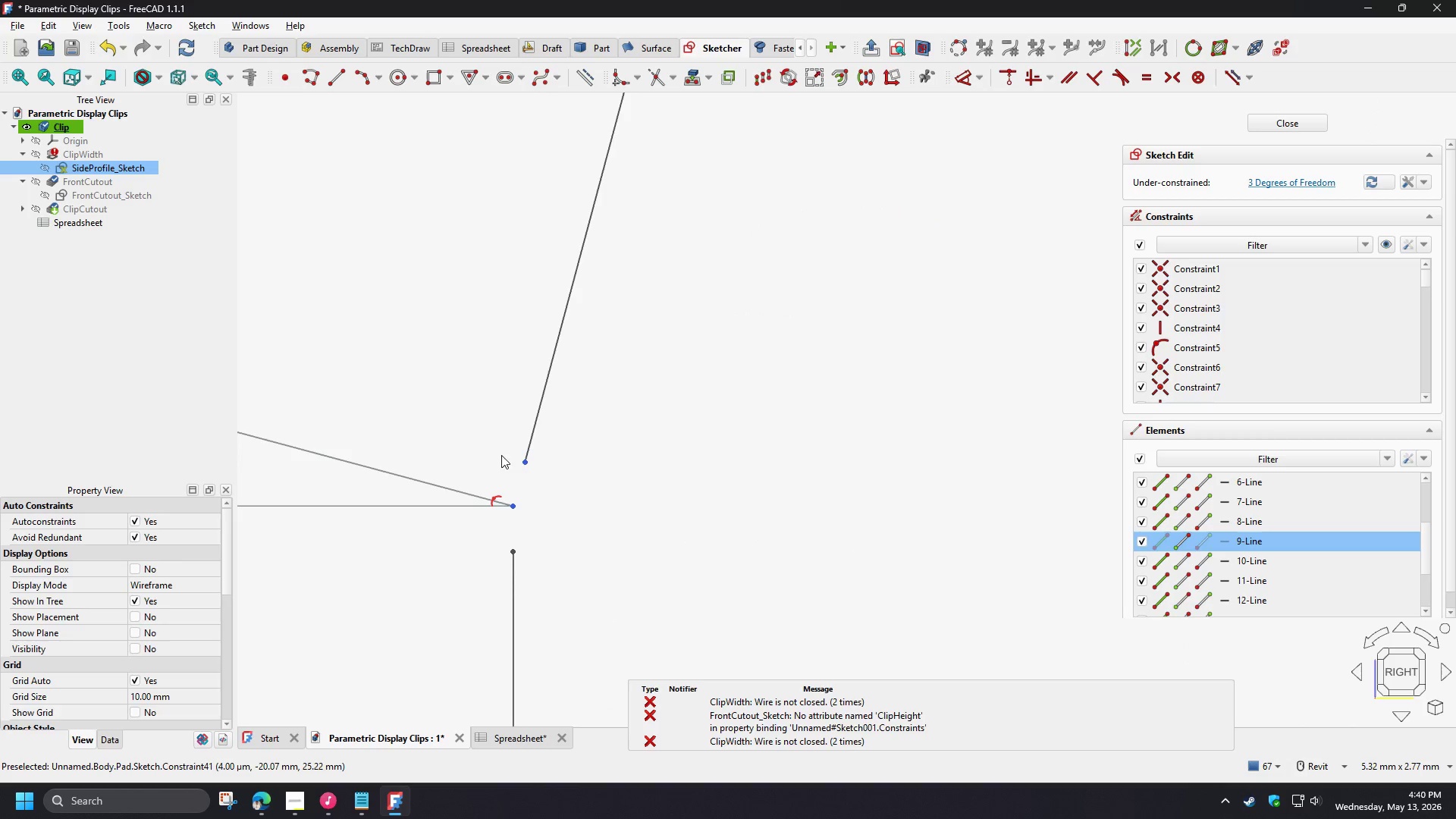 
left_click_drag(start_coordinate=[494, 432], to_coordinate=[573, 591])
 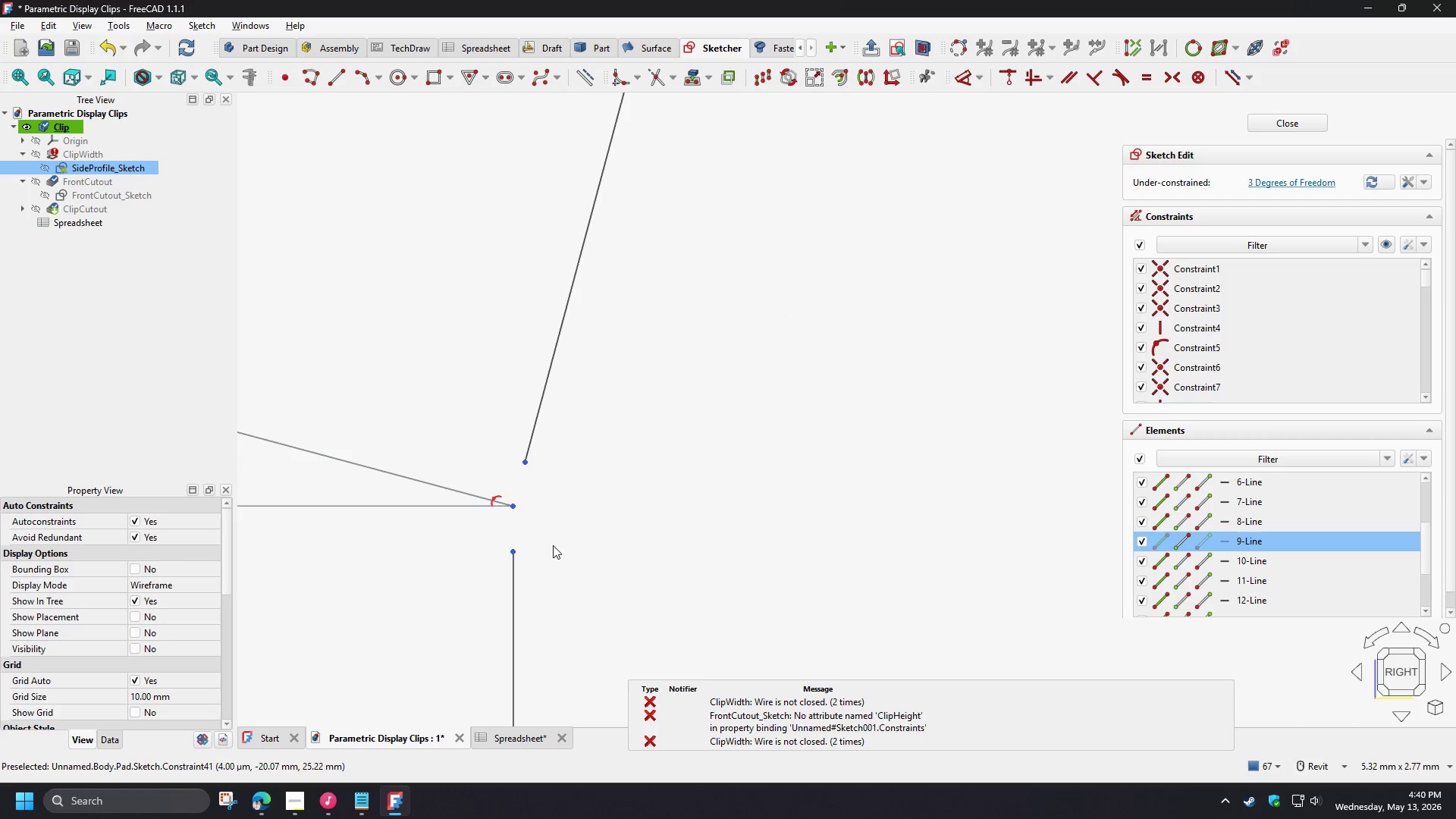 
key(C)
 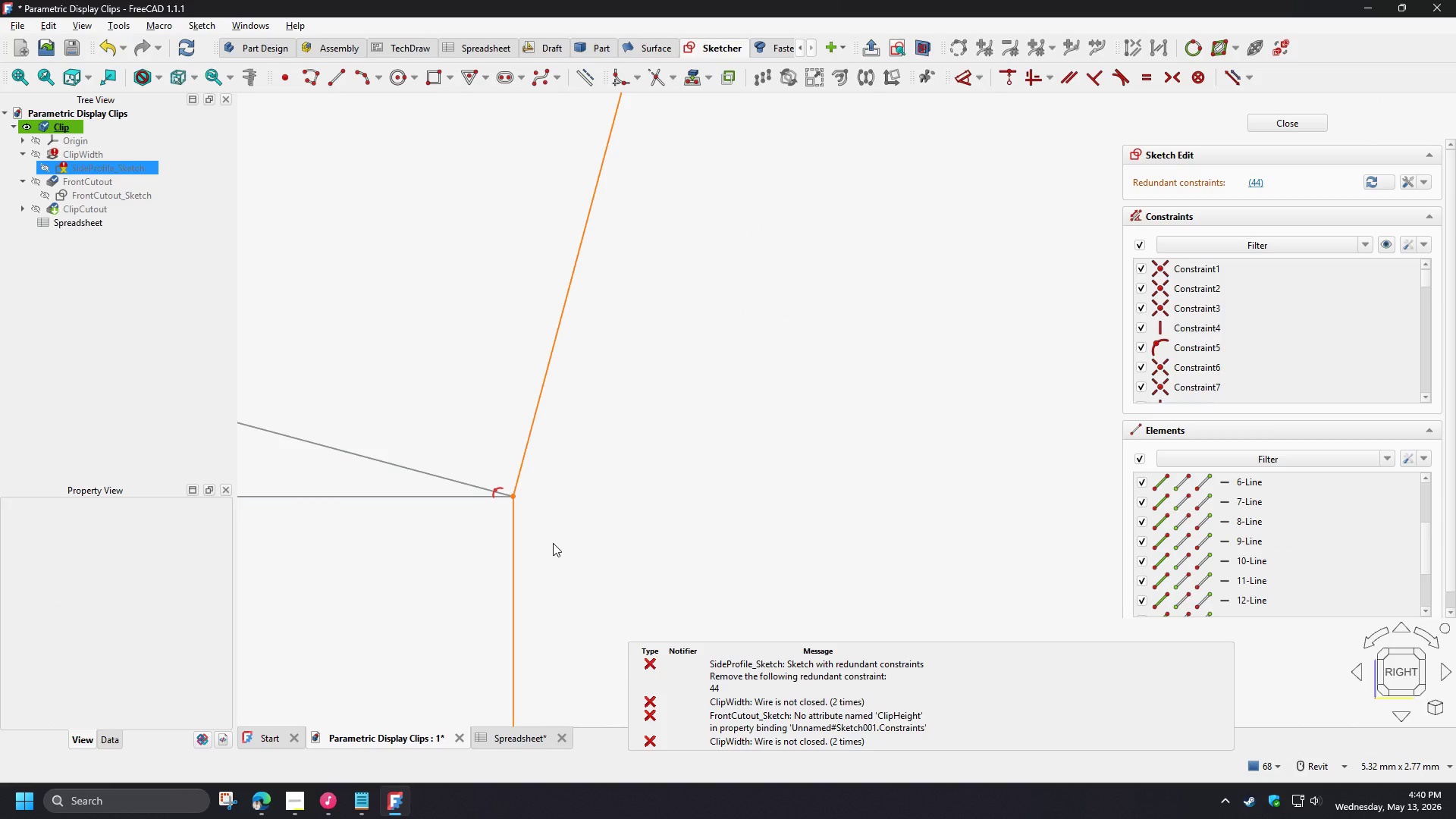 
wait(6.16)
 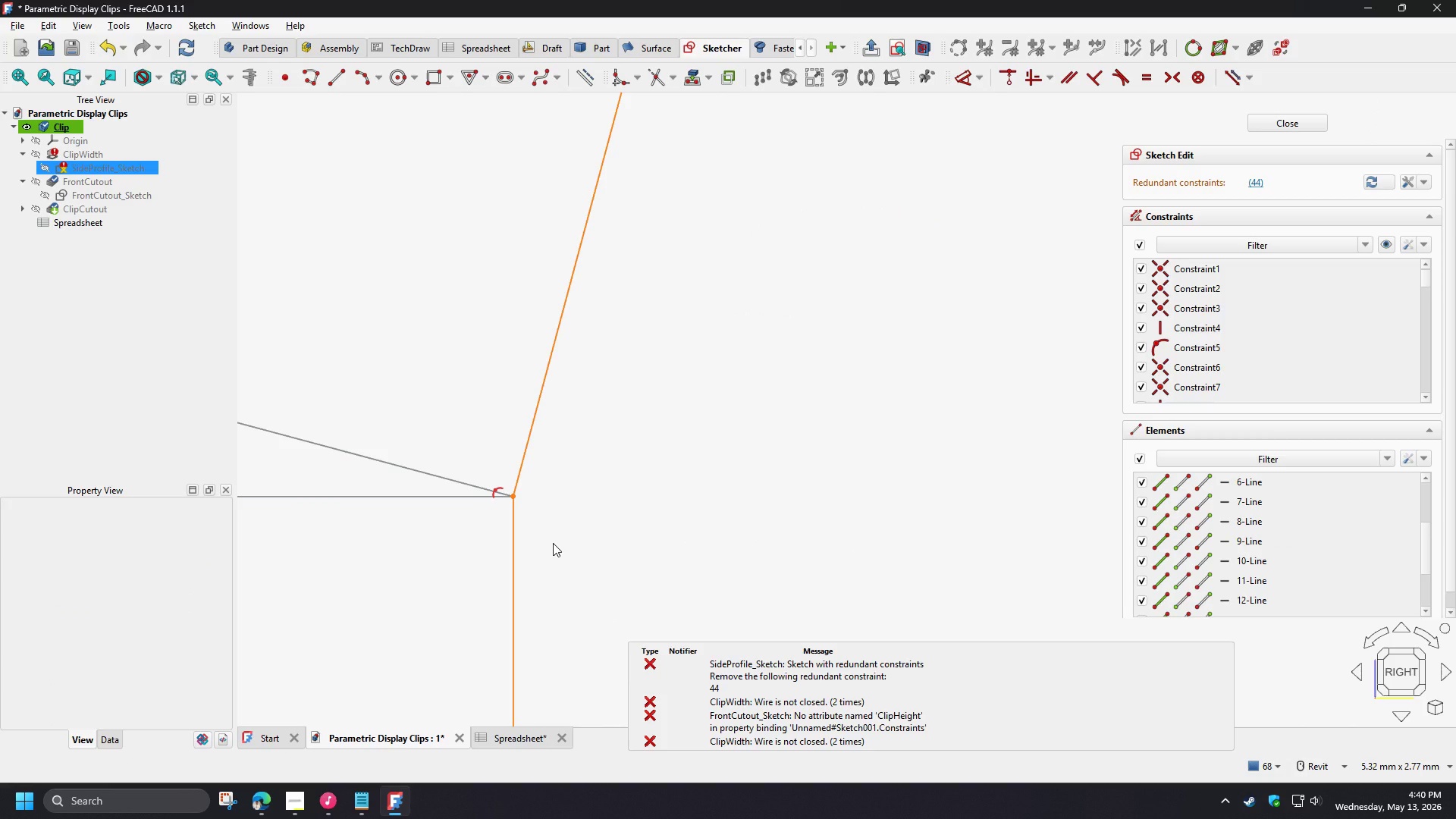 
left_click([553, 543])
 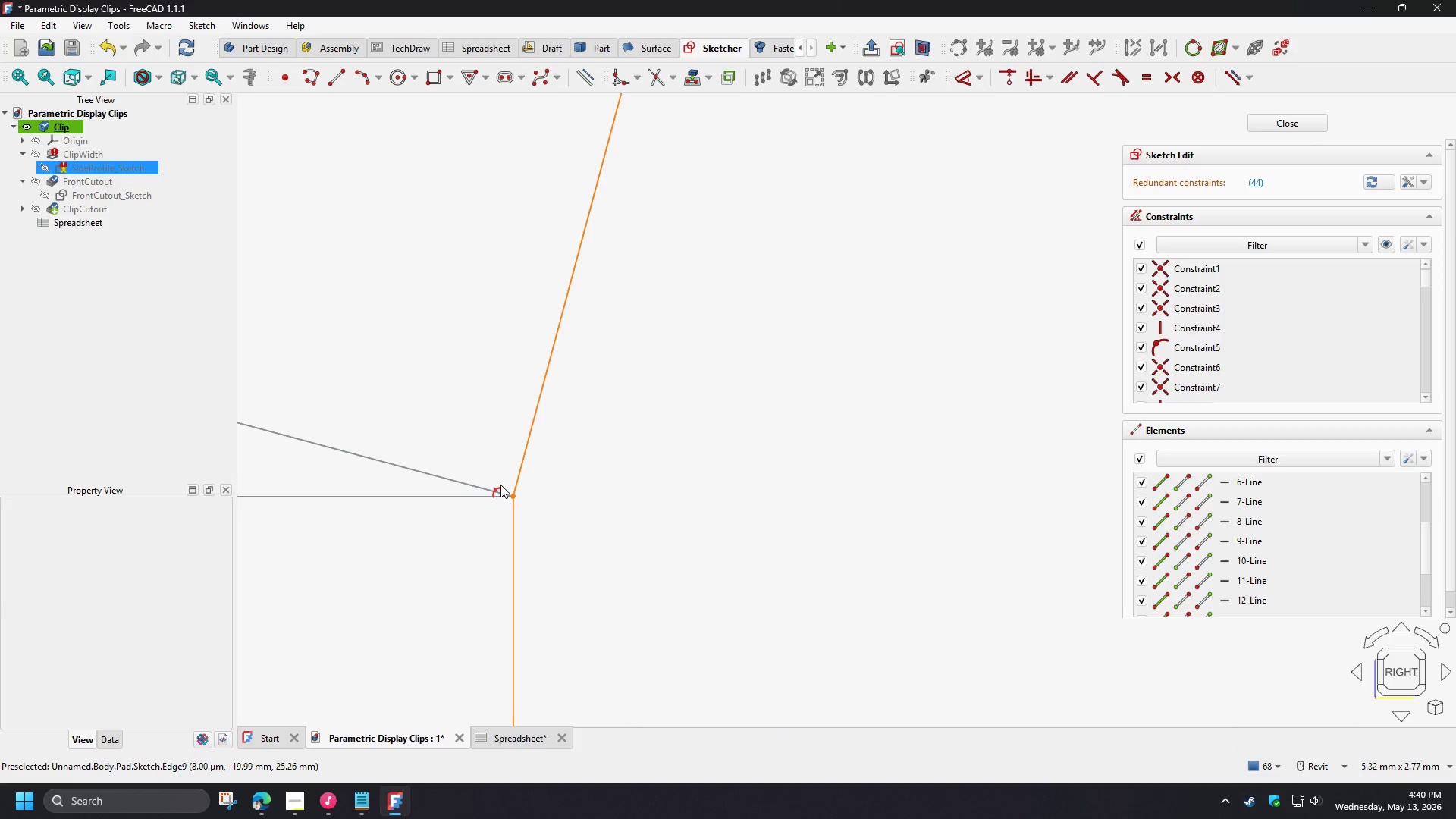 
left_click([500, 486])
 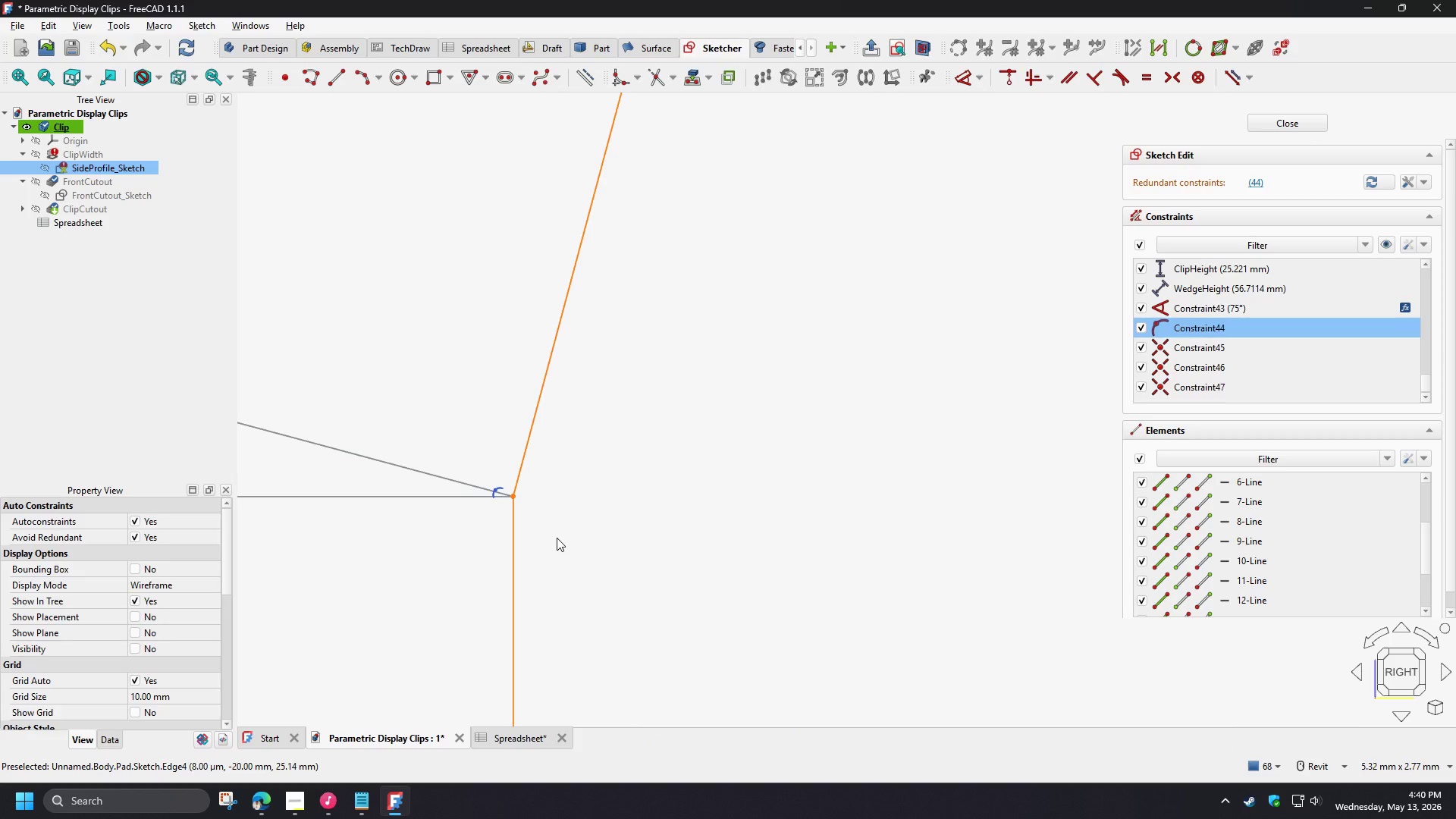 
key(Delete)
 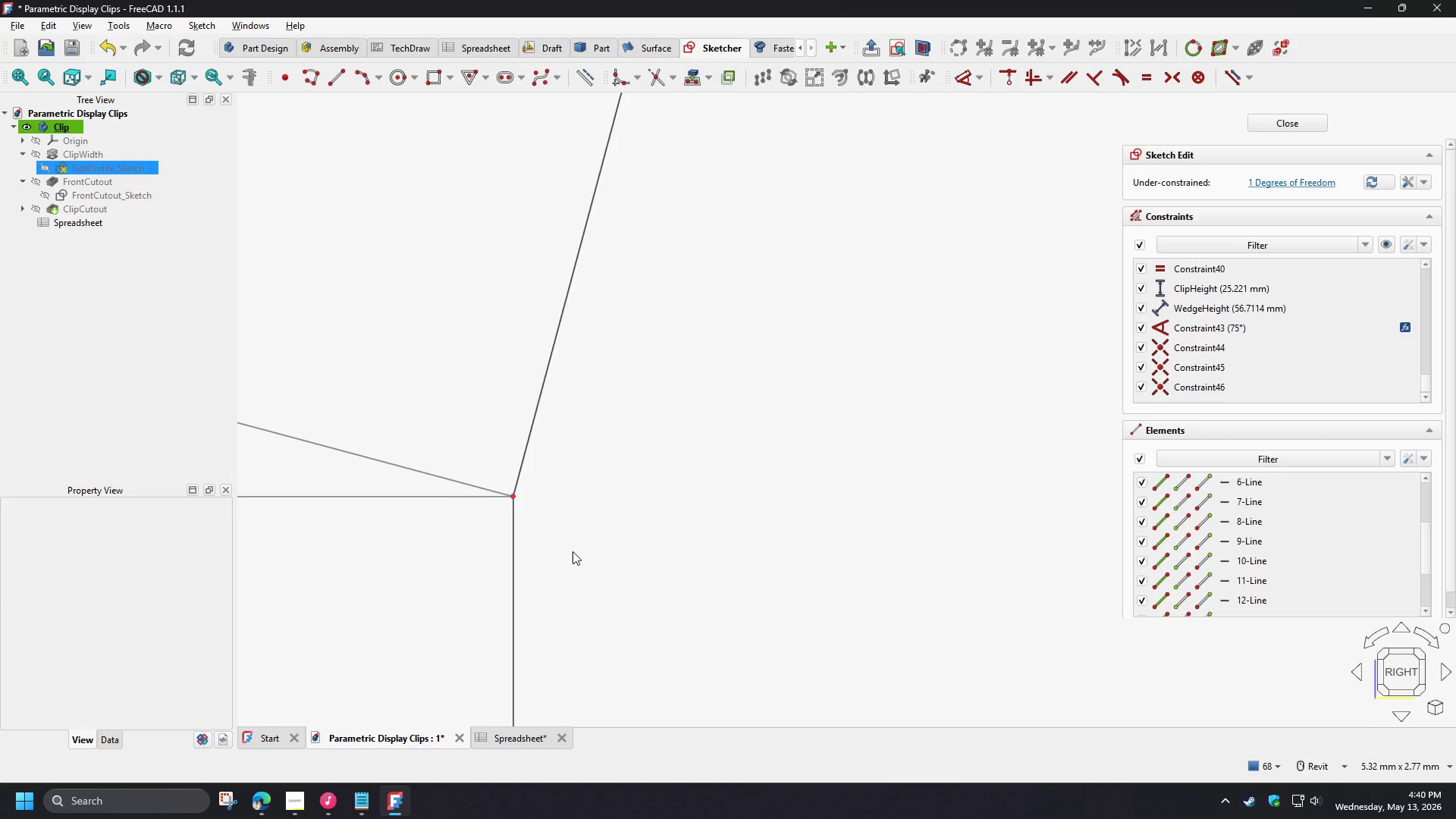 
scroll: coordinate [674, 561], scroll_direction: down, amount: 18.0
 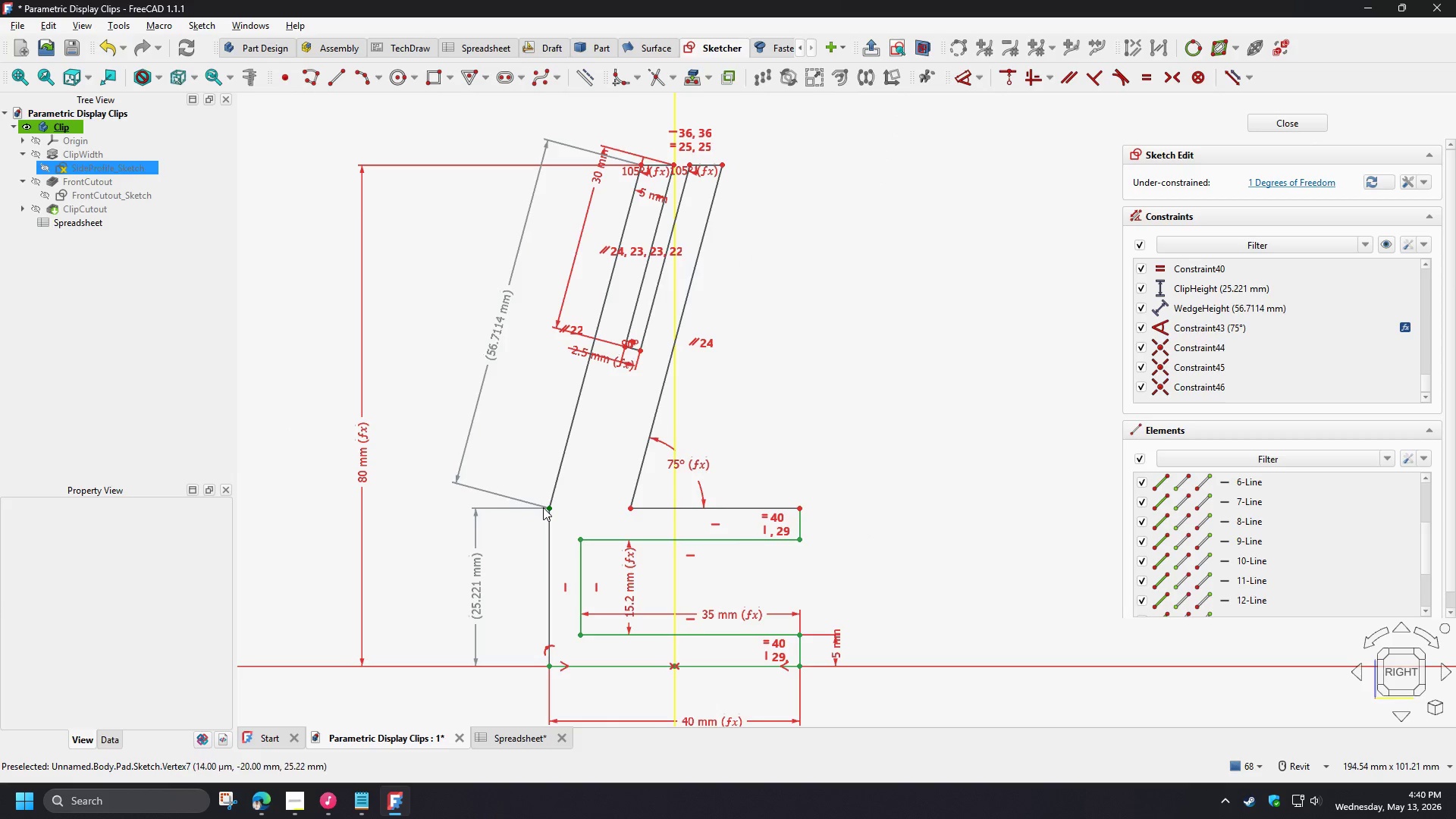 
left_click_drag(start_coordinate=[550, 509], to_coordinate=[544, 510])
 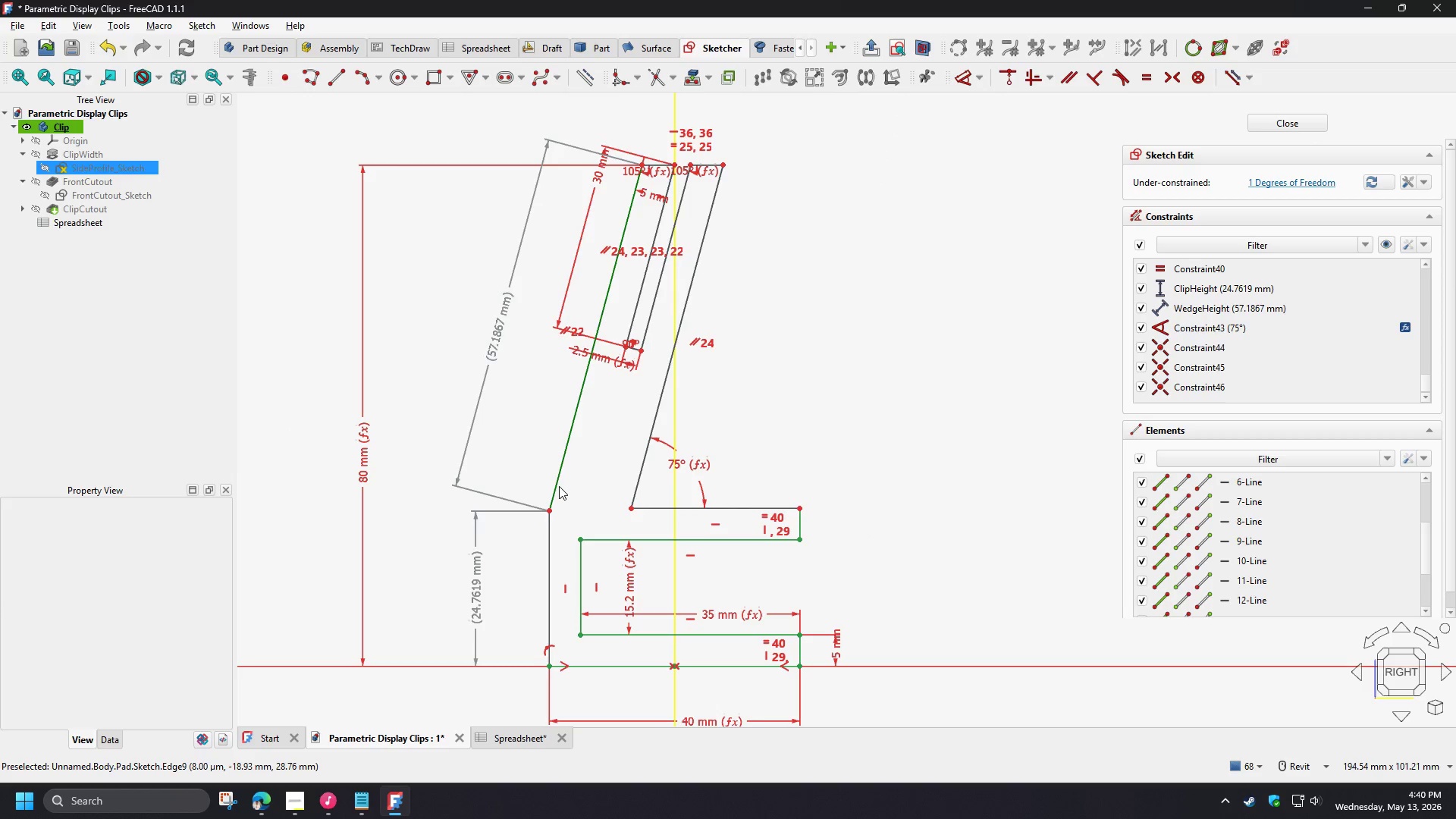 
left_click_drag(start_coordinate=[557, 485], to_coordinate=[560, 481])
 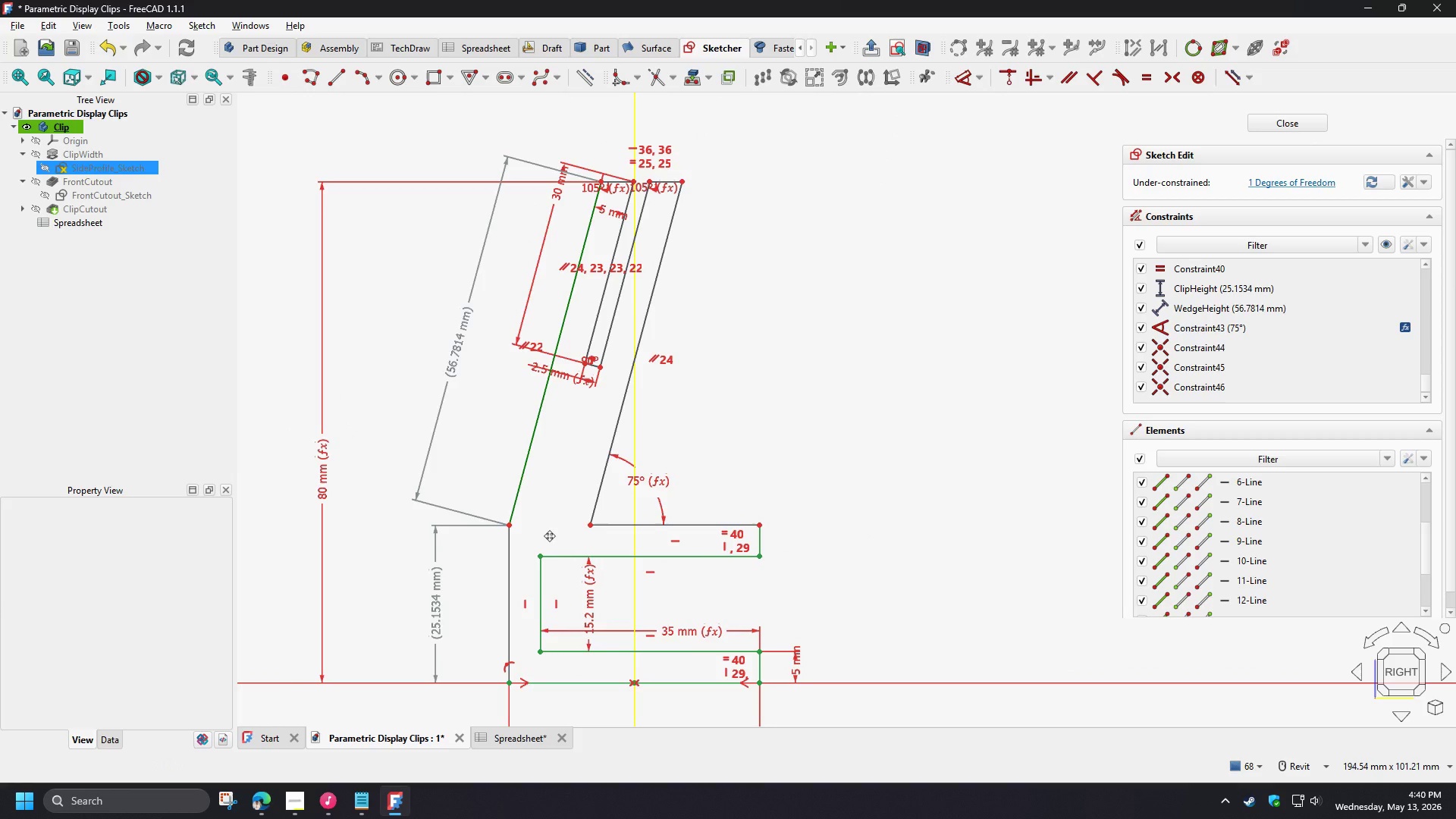 
left_click([507, 533])
 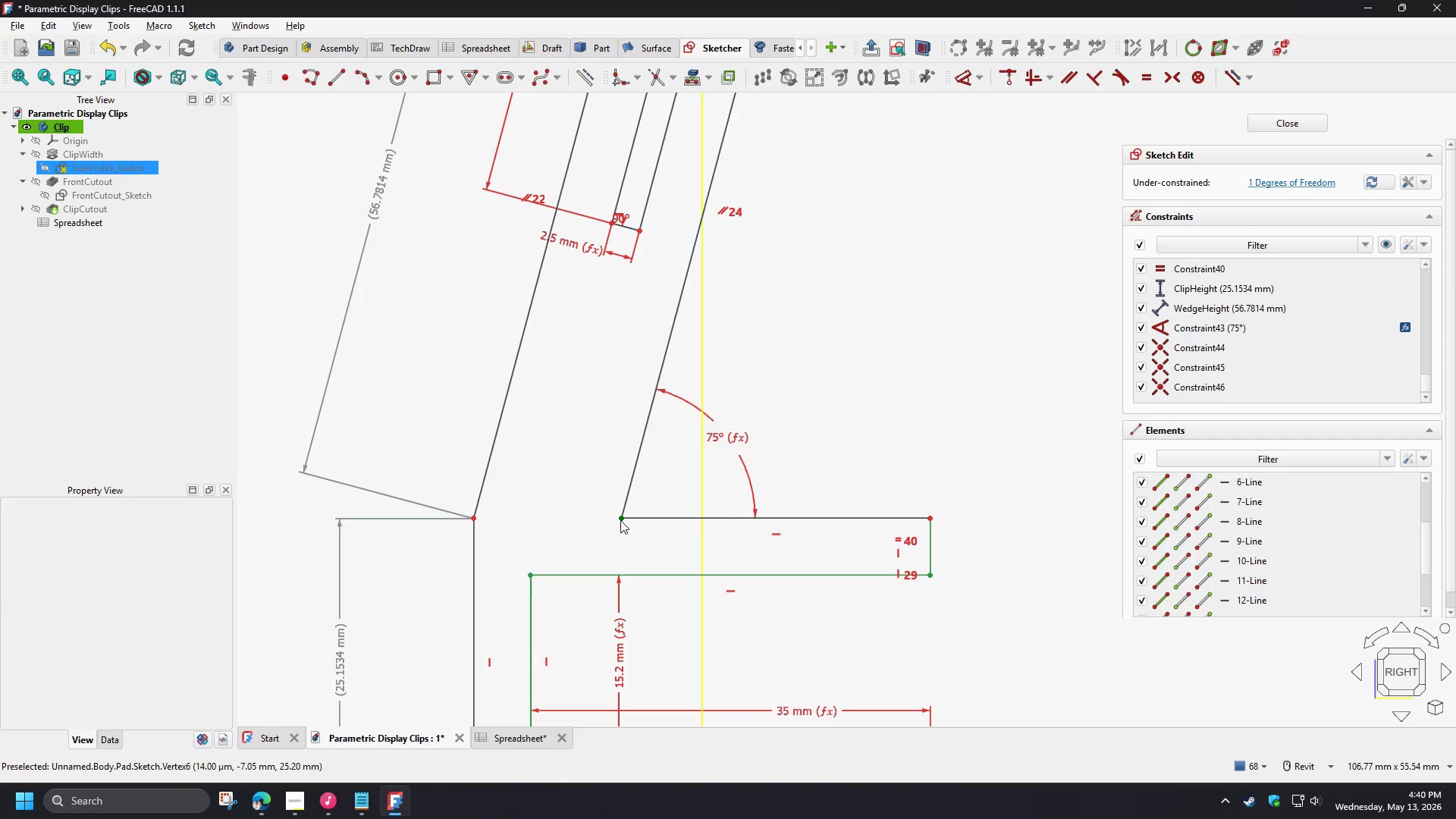 
scroll: coordinate [552, 533], scroll_direction: up, amount: 3.0
 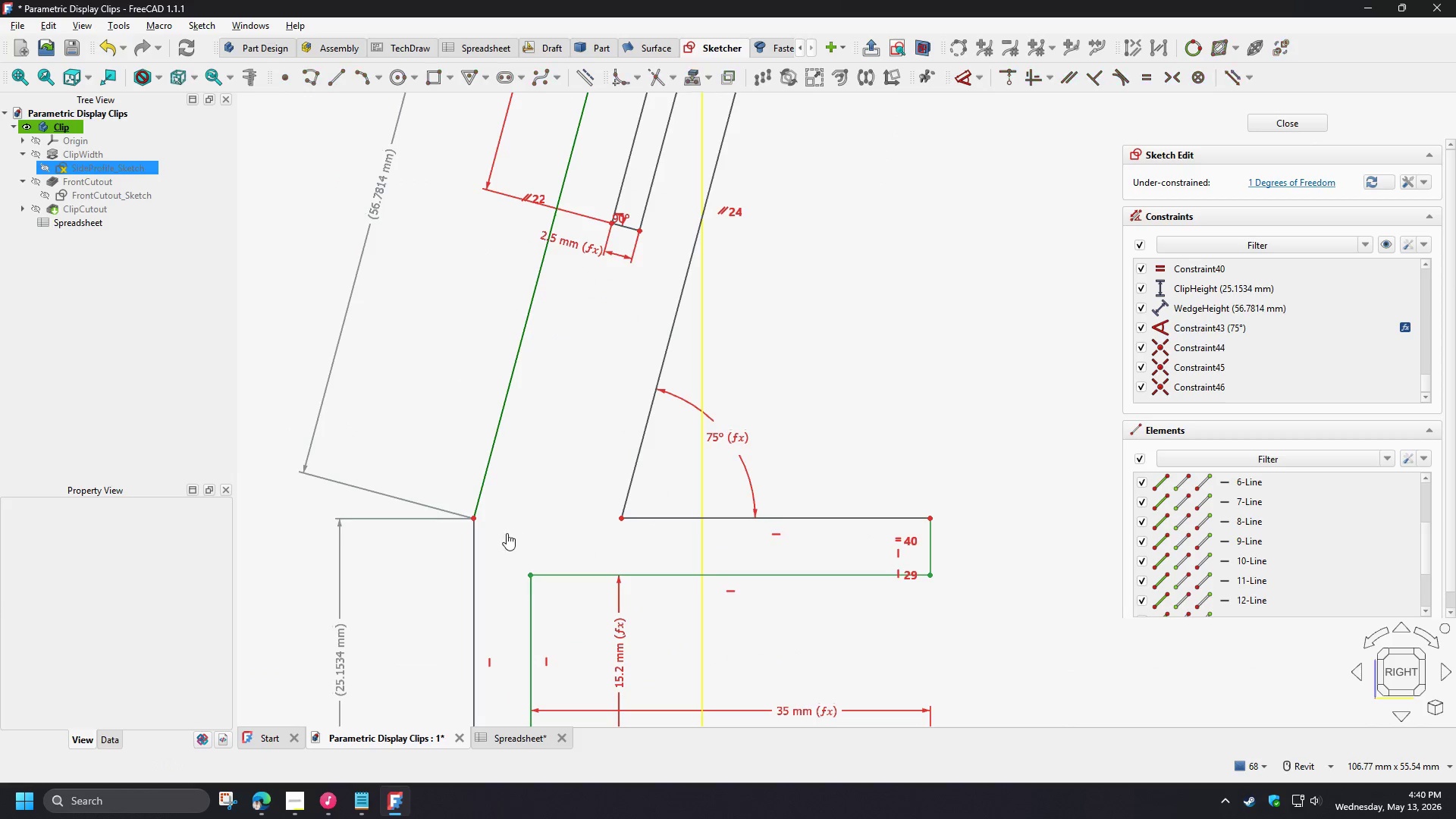 
left_click_drag(start_coordinate=[620, 520], to_coordinate=[626, 537])
 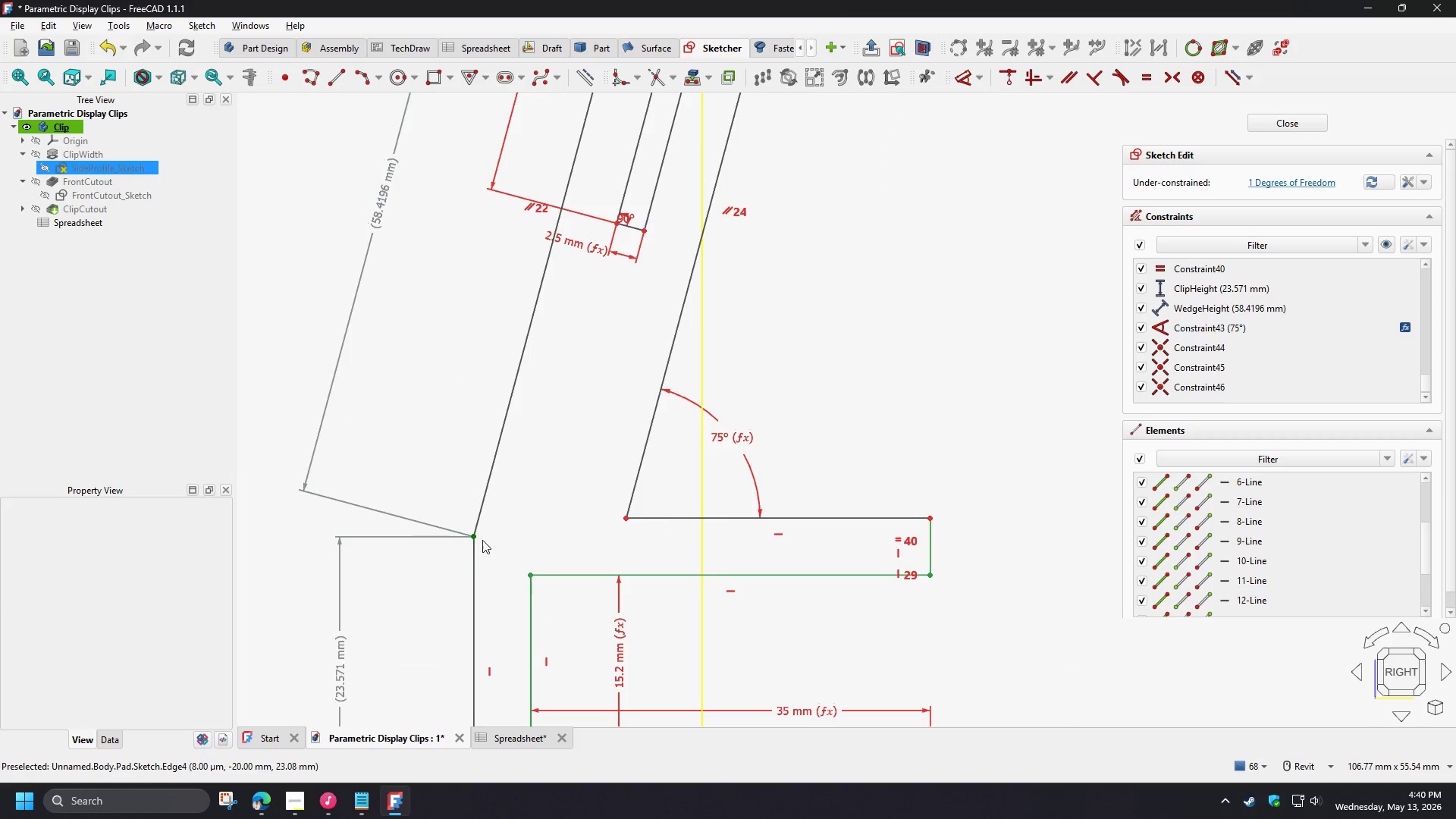 
left_click([478, 538])
 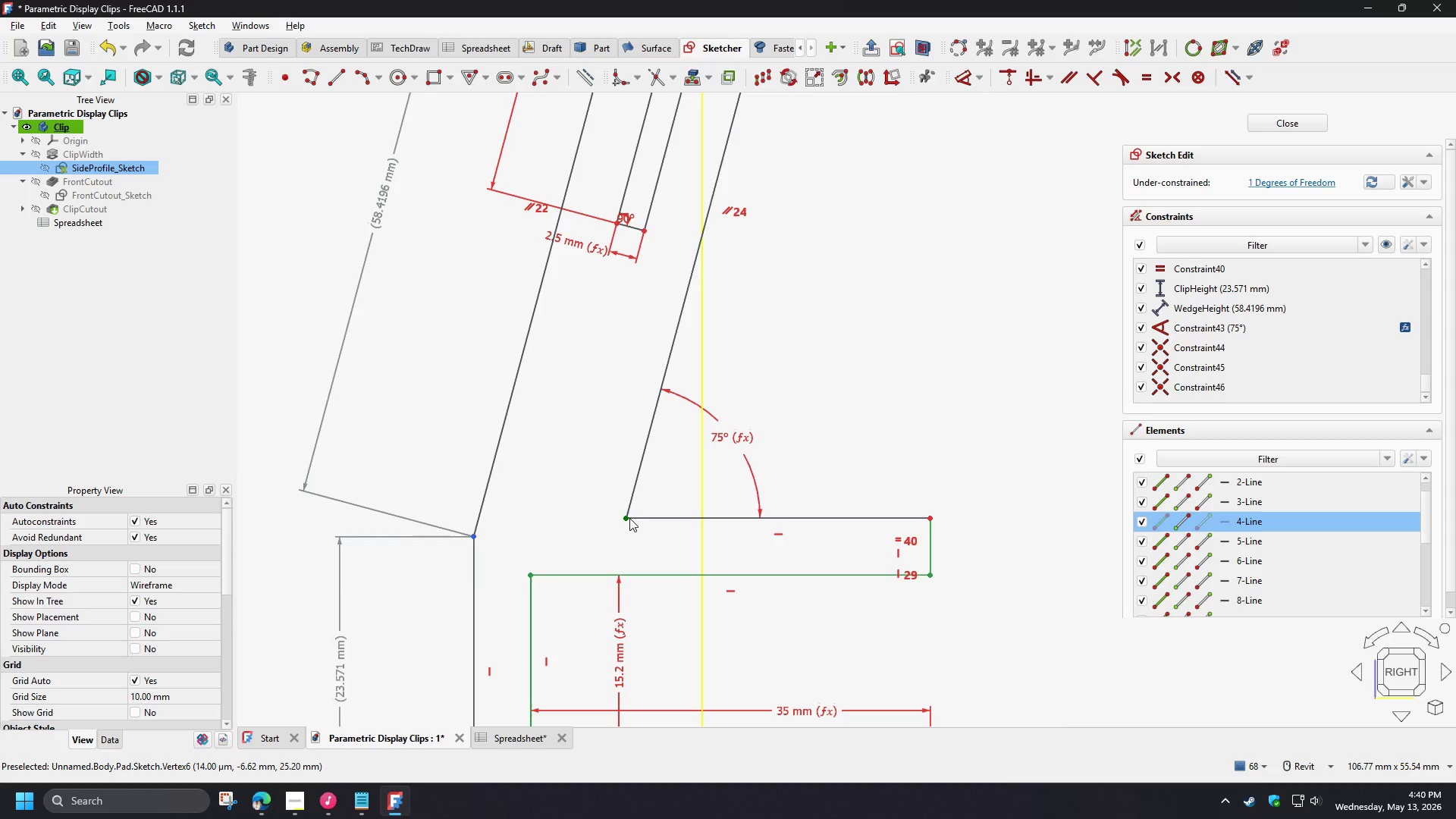 
left_click([620, 520])
 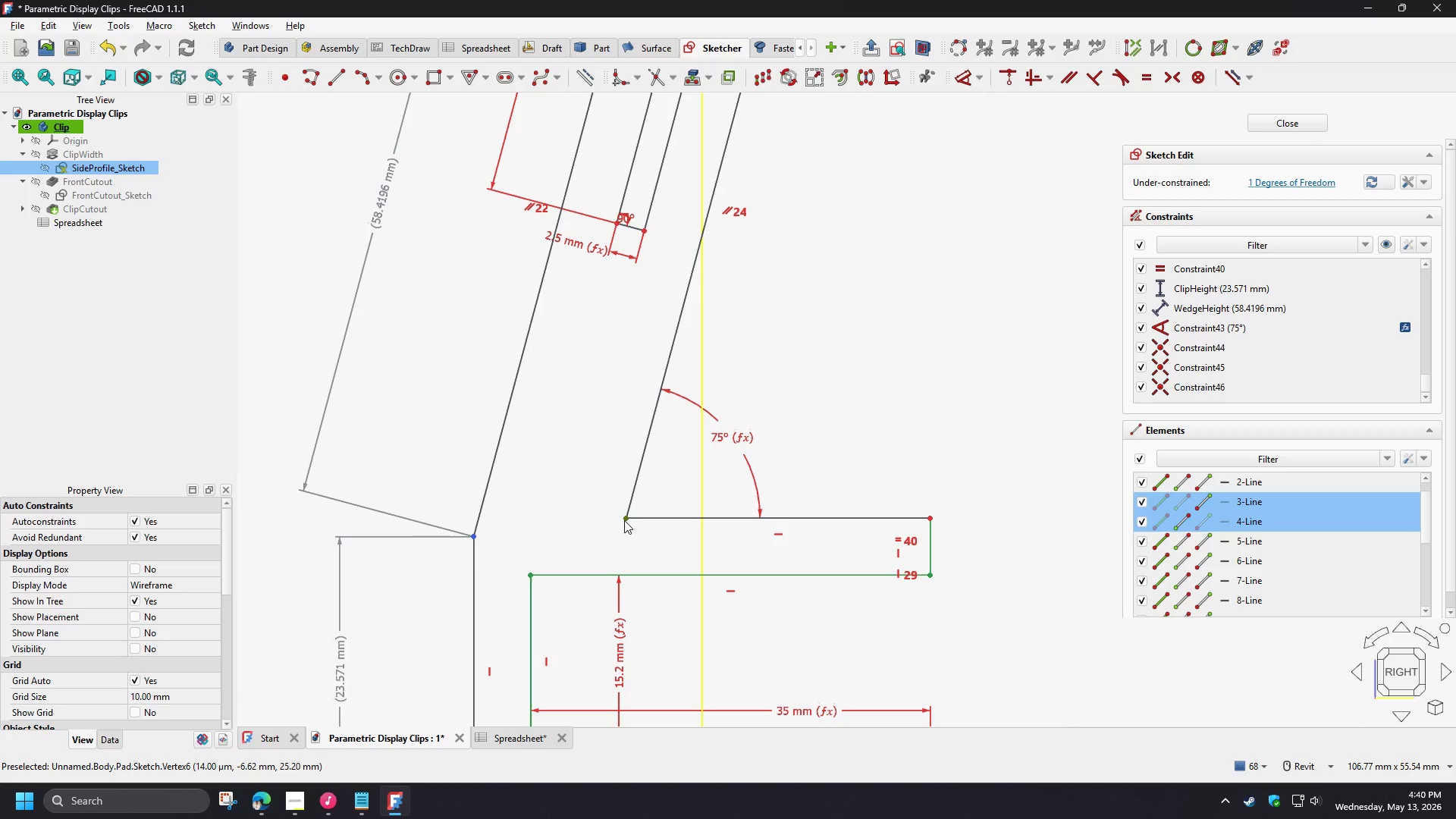 
left_click([623, 521])
 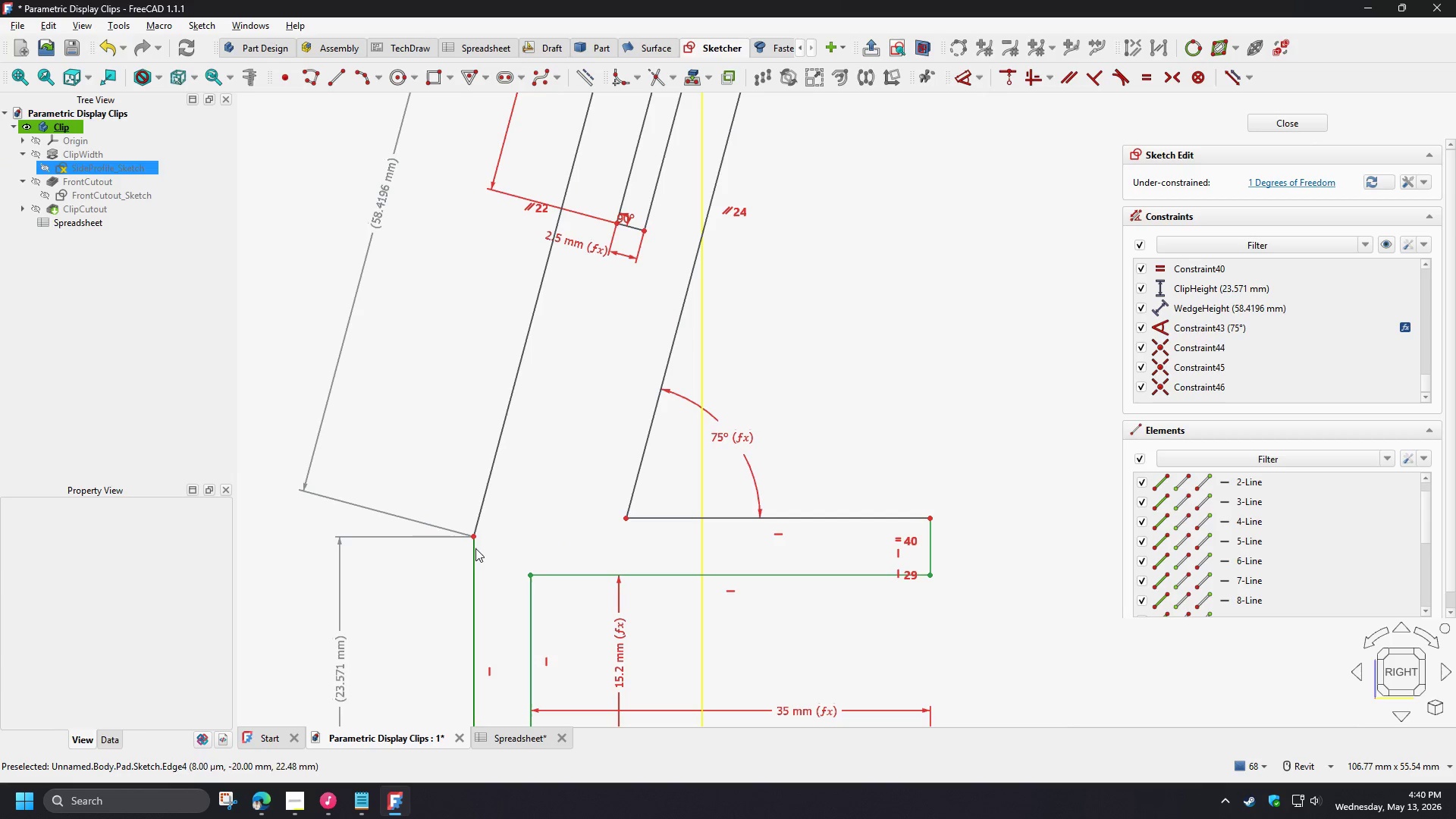 
left_click([475, 537])
 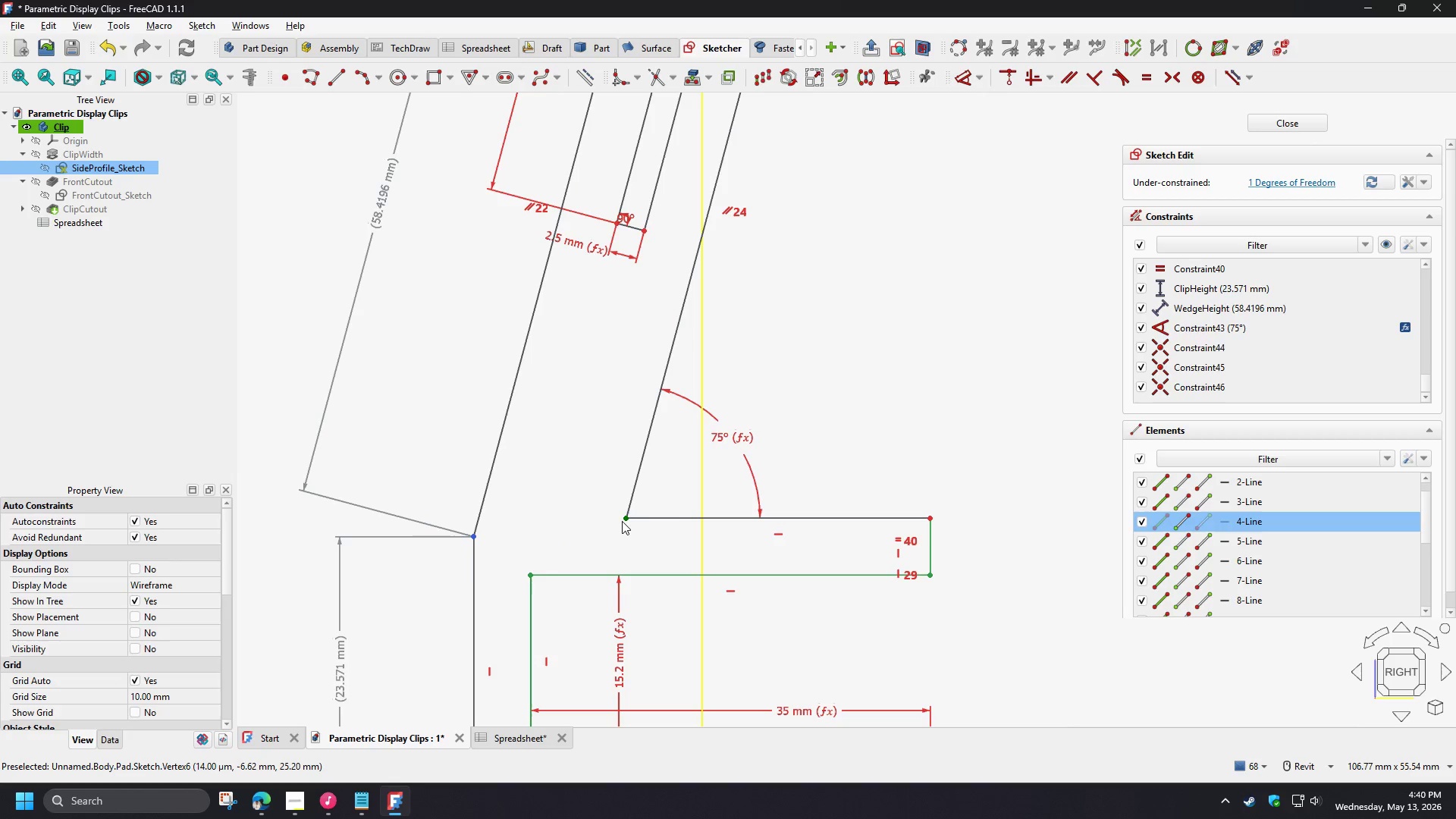 
left_click([624, 518])
 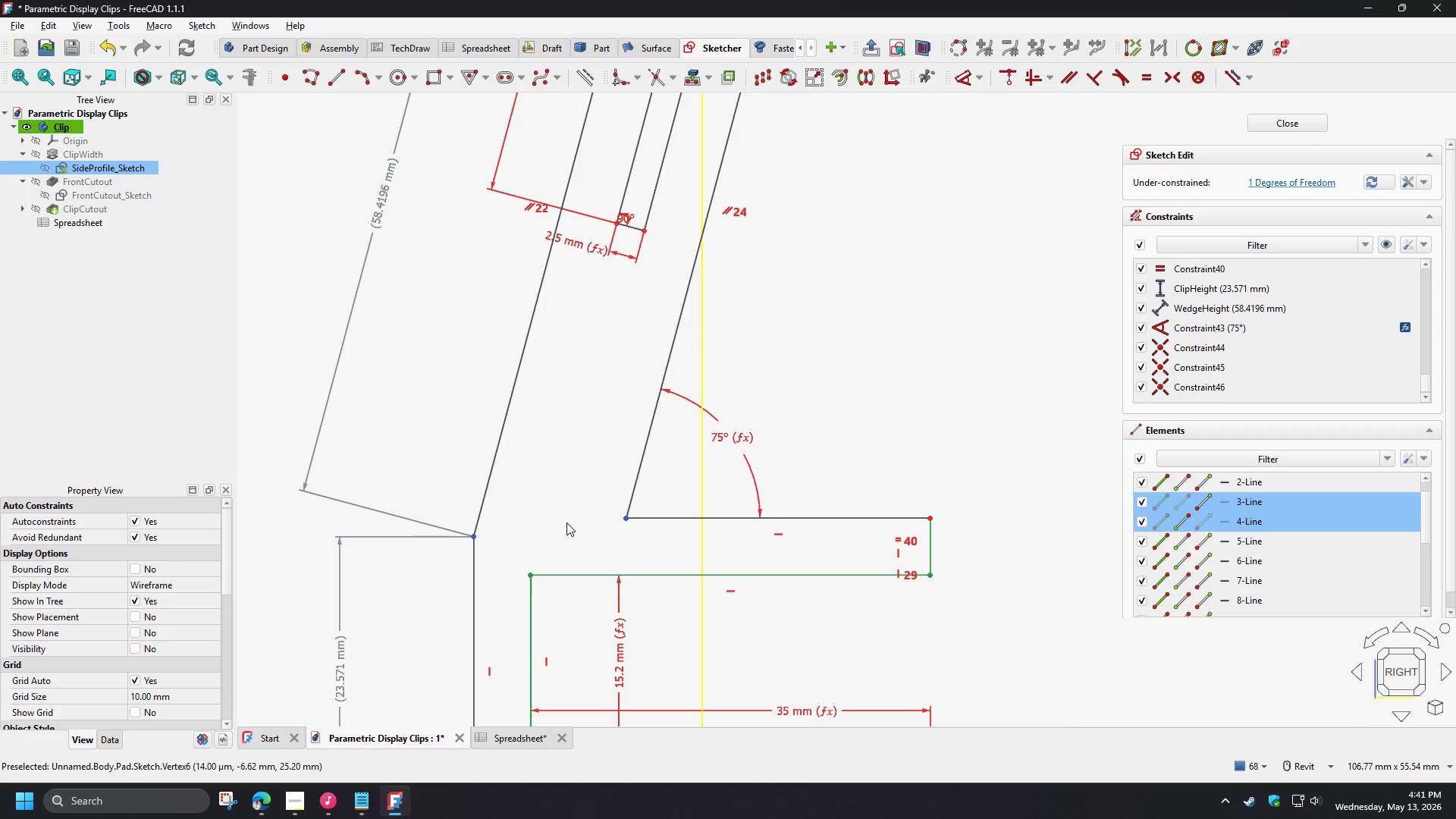 
key(H)
 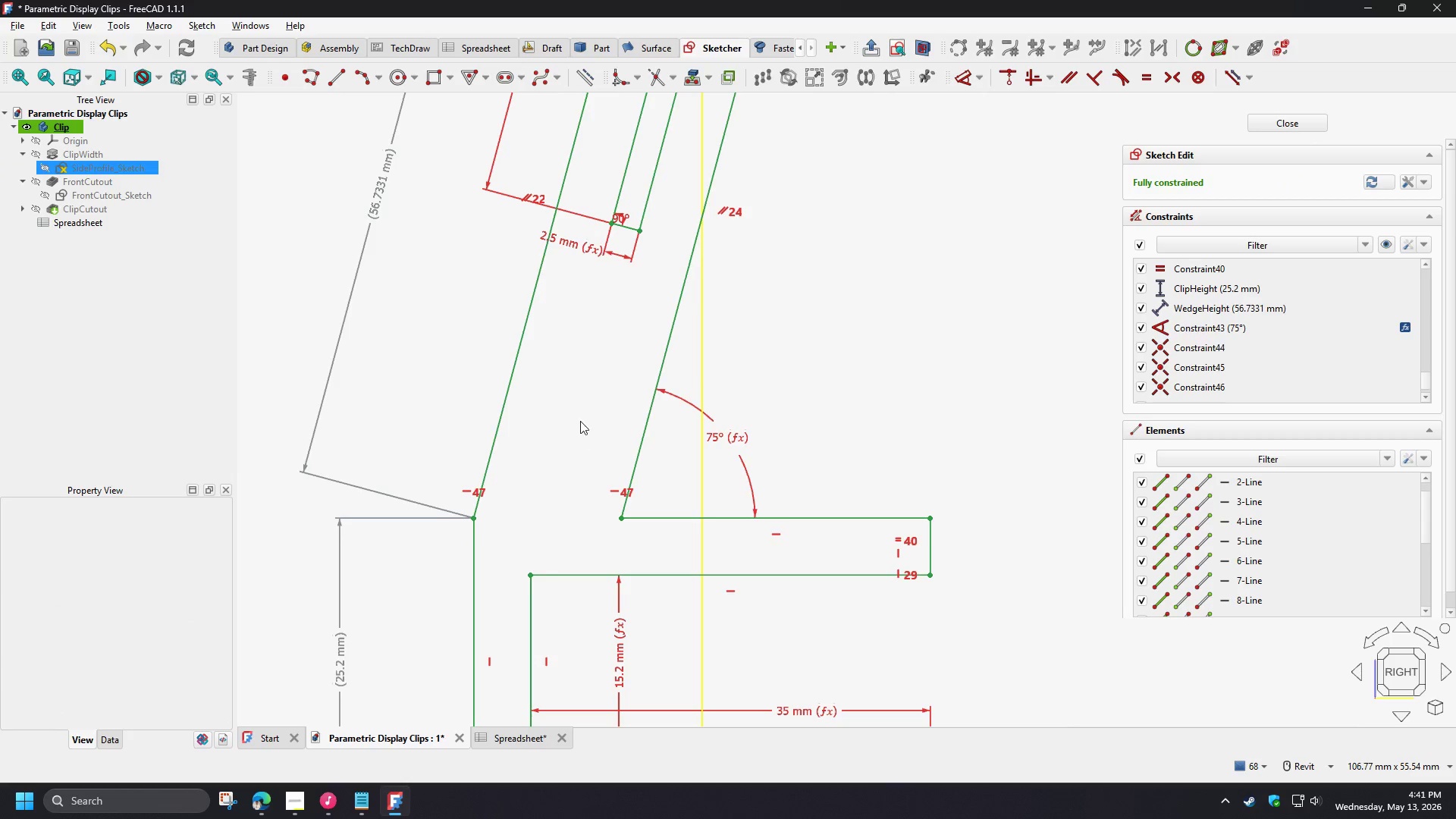 
scroll: coordinate [579, 420], scroll_direction: down, amount: 4.0
 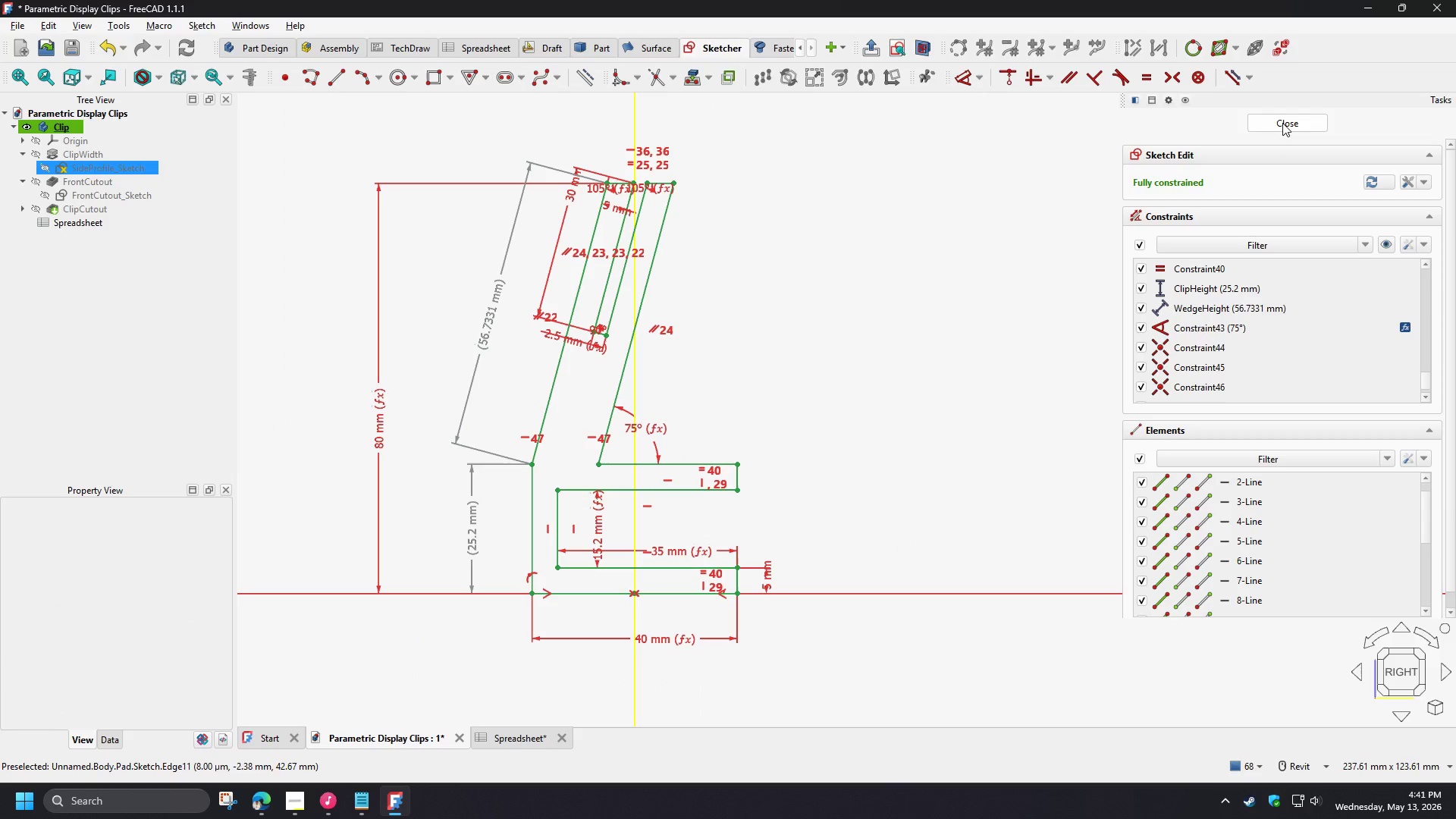 
left_click([1282, 123])
 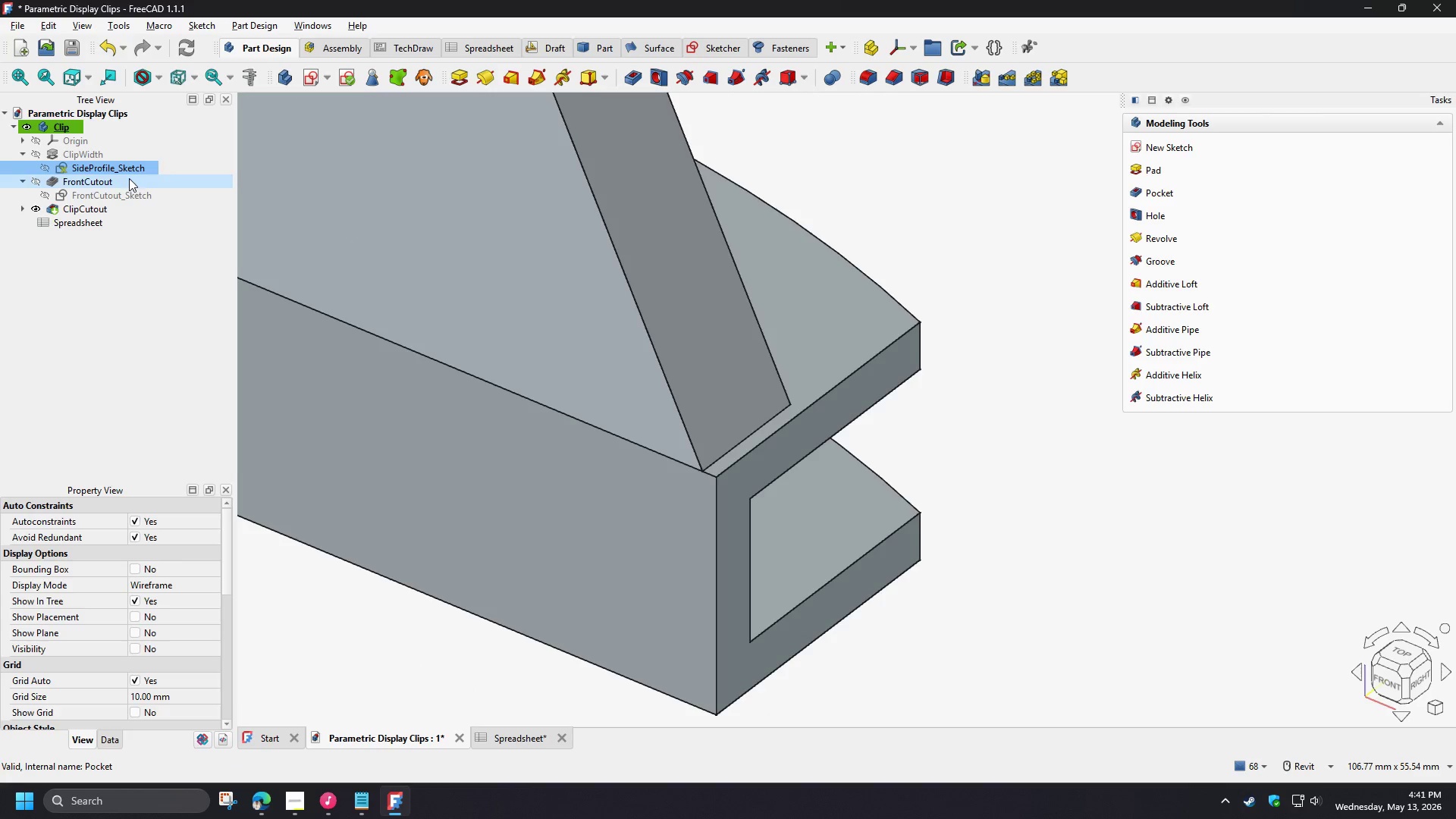 
double_click([117, 168])
 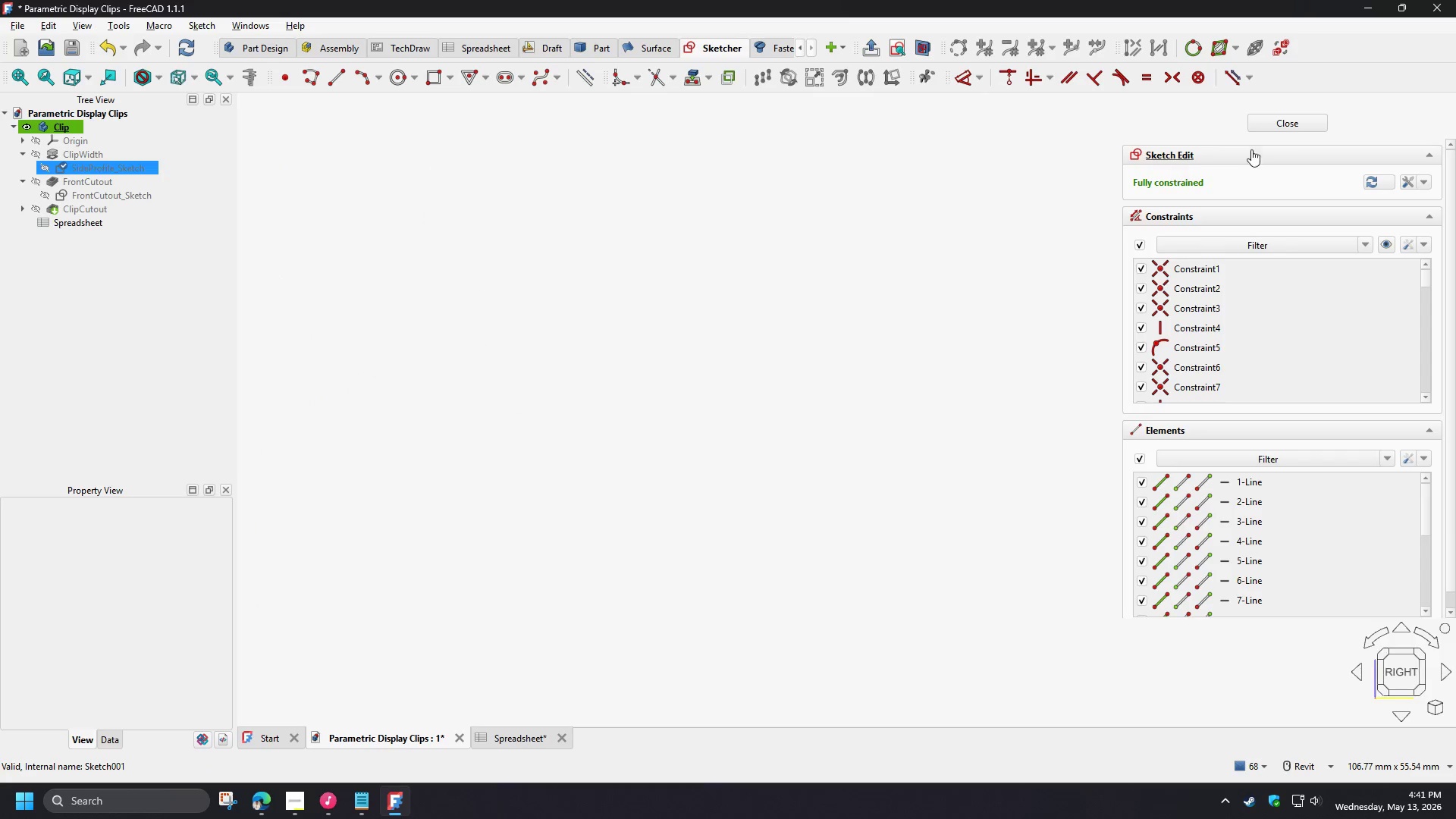 
left_click([1263, 126])
 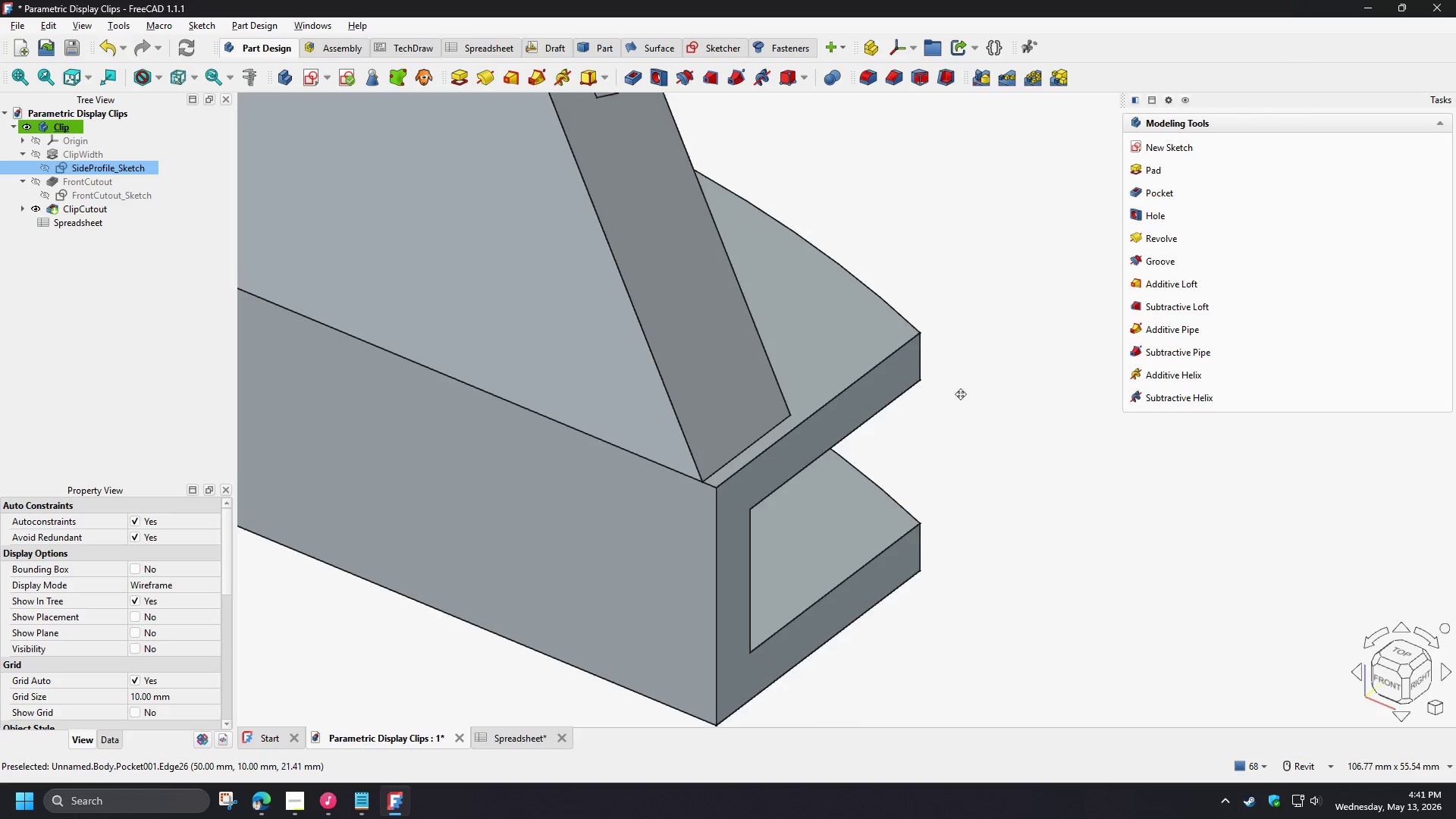 
scroll: coordinate [971, 457], scroll_direction: down, amount: 3.0
 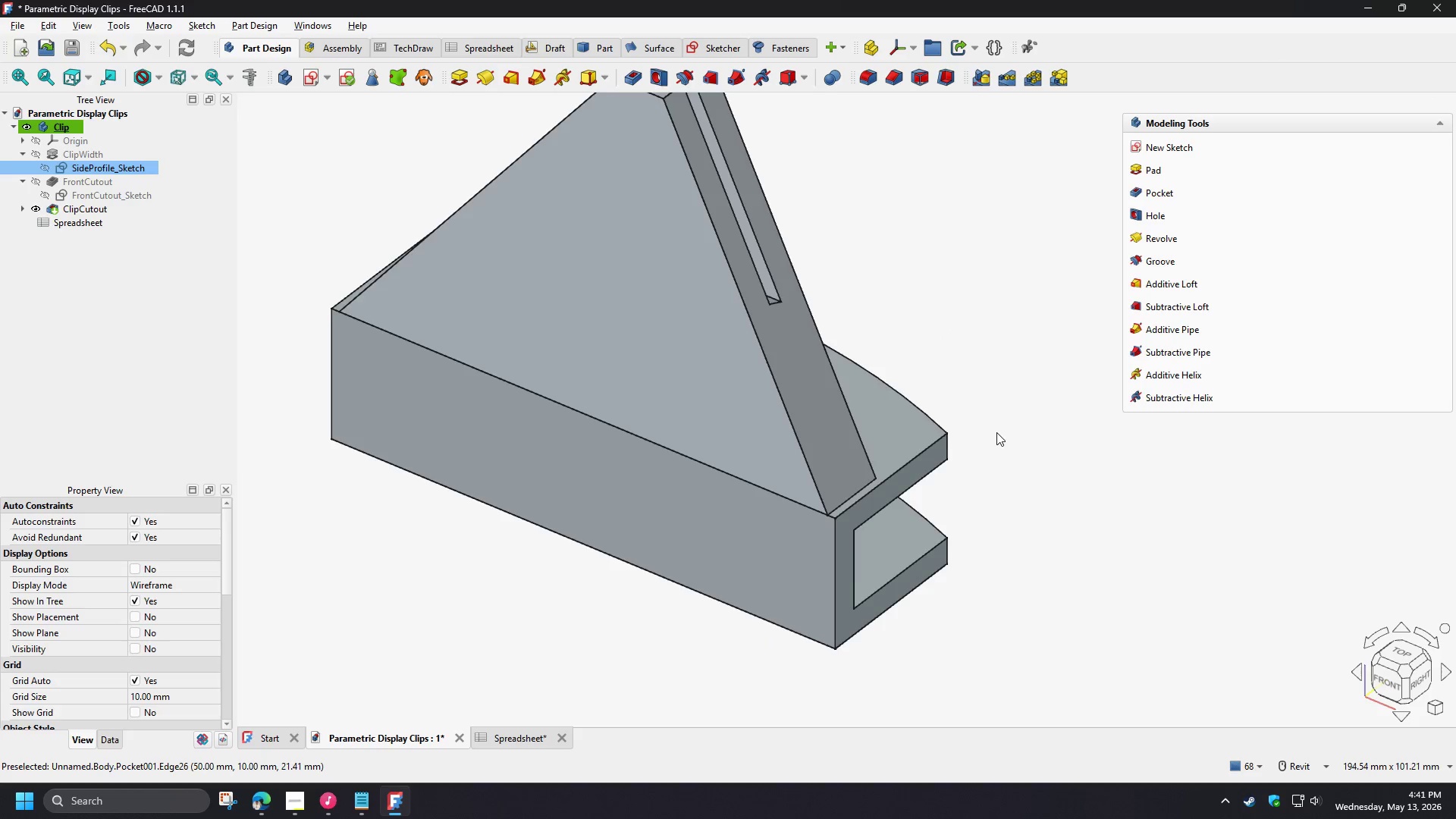 
scroll: coordinate [997, 431], scroll_direction: up, amount: 2.0
 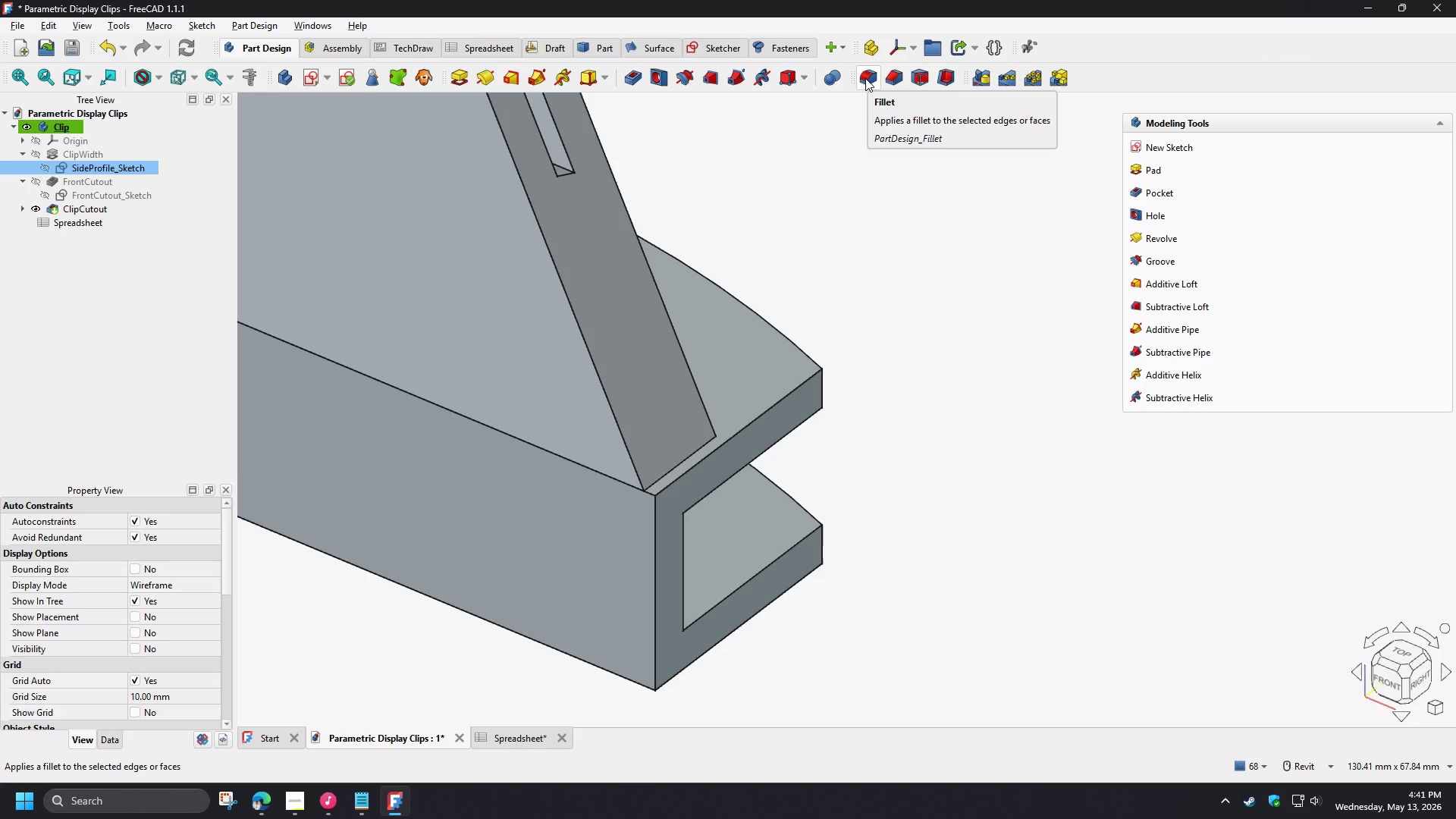 
wait(9.68)
 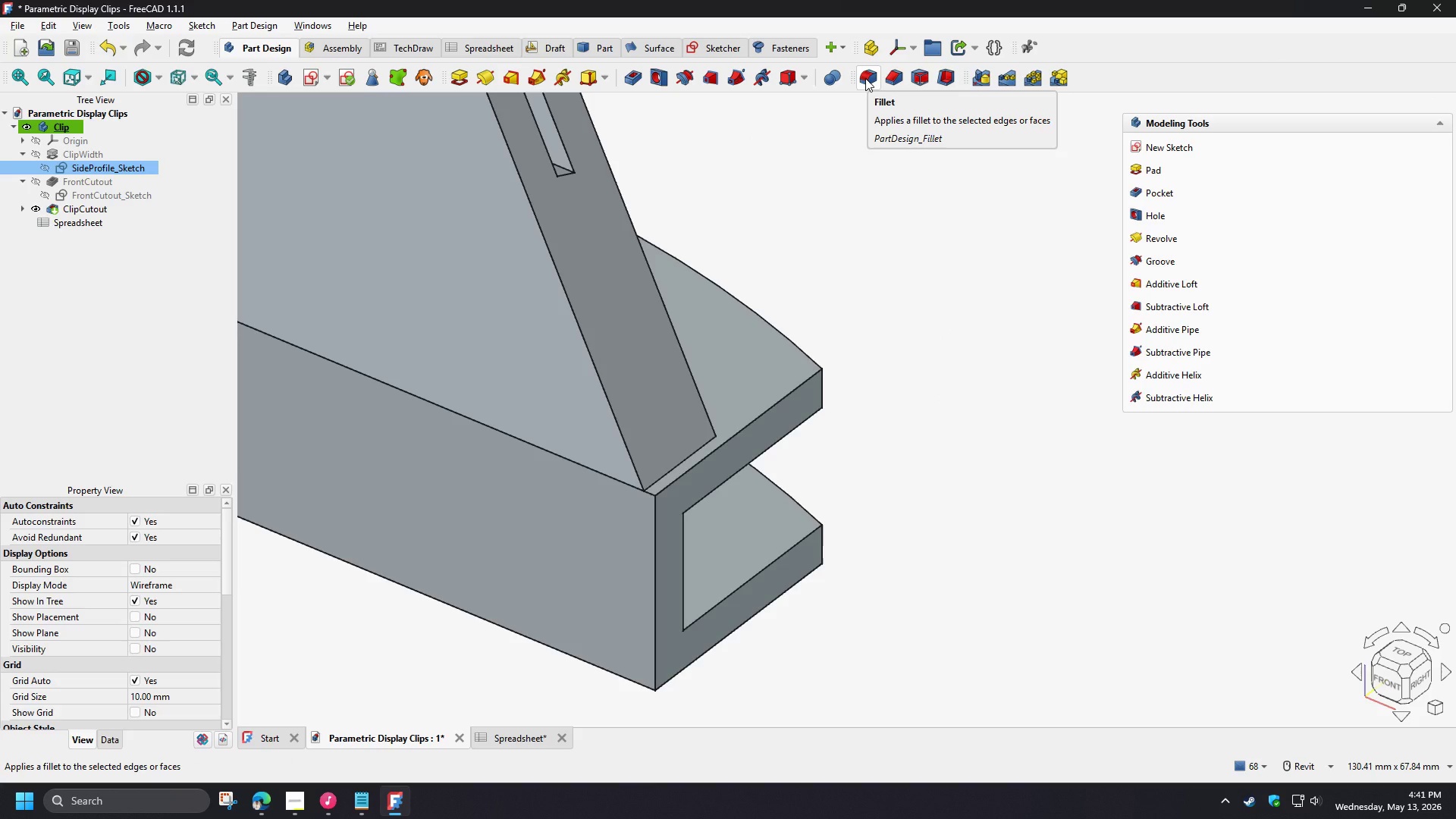 
double_click([836, 211])
 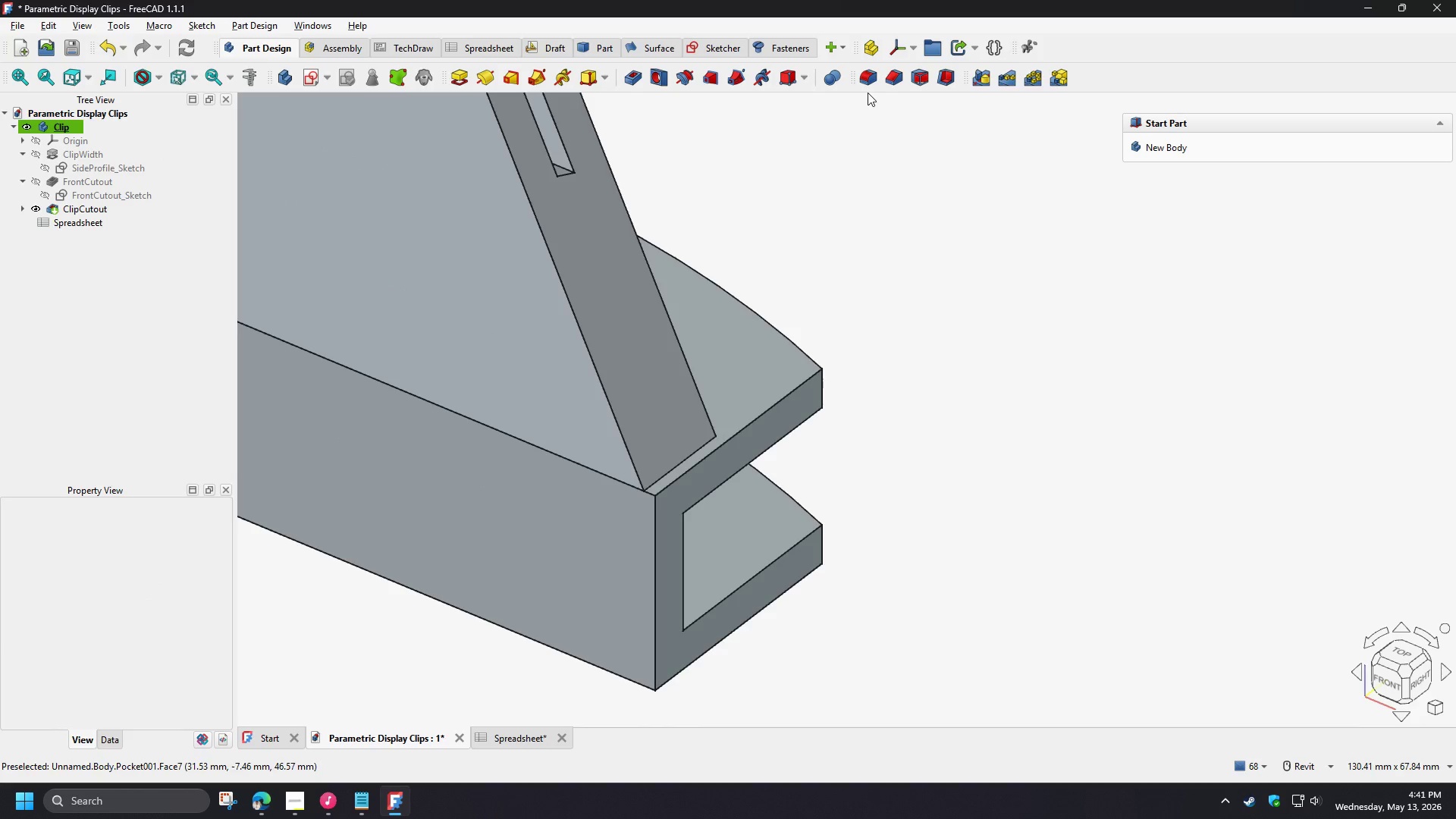 
left_click([864, 83])
 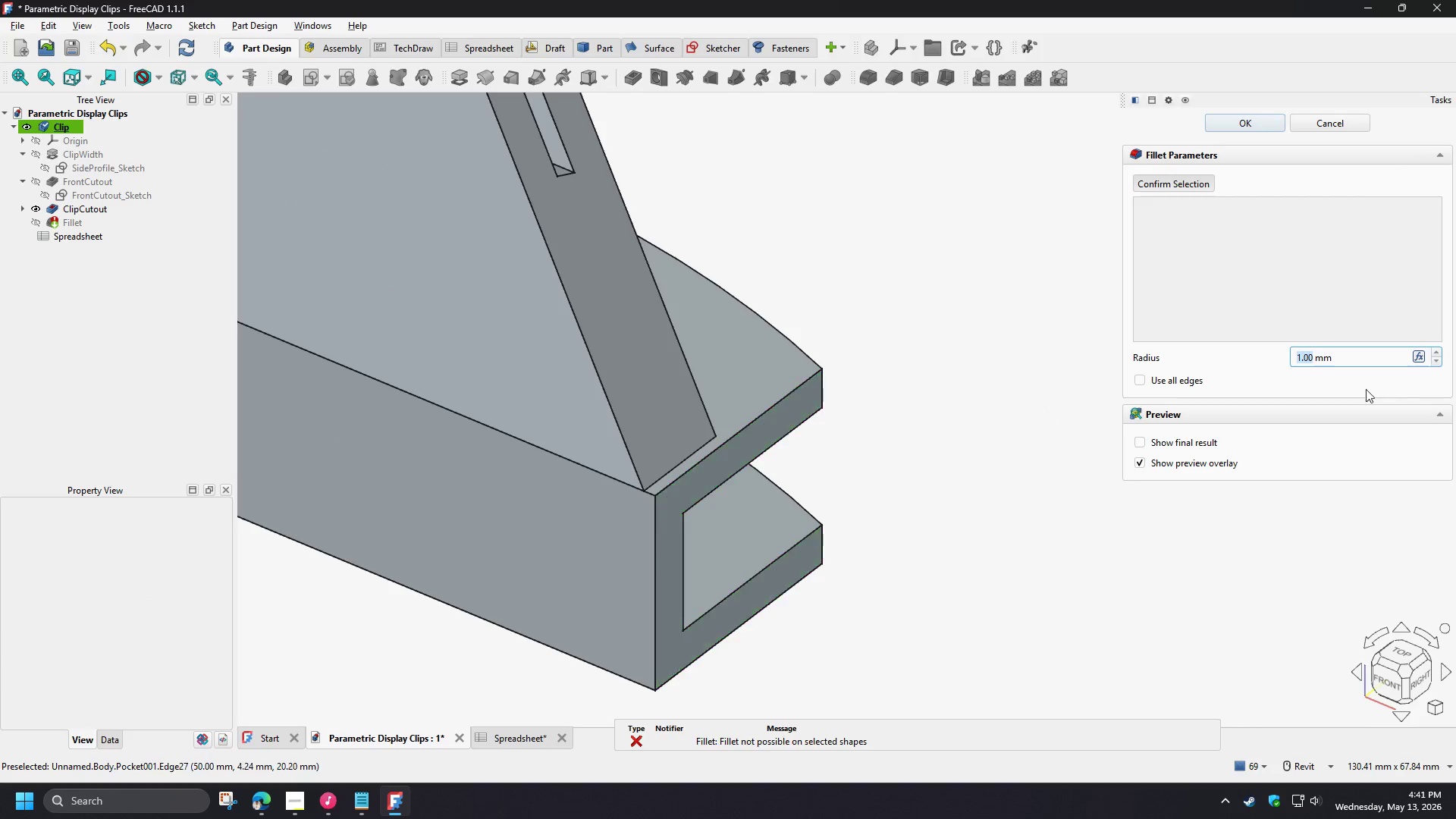 
key(Numpad1)
 